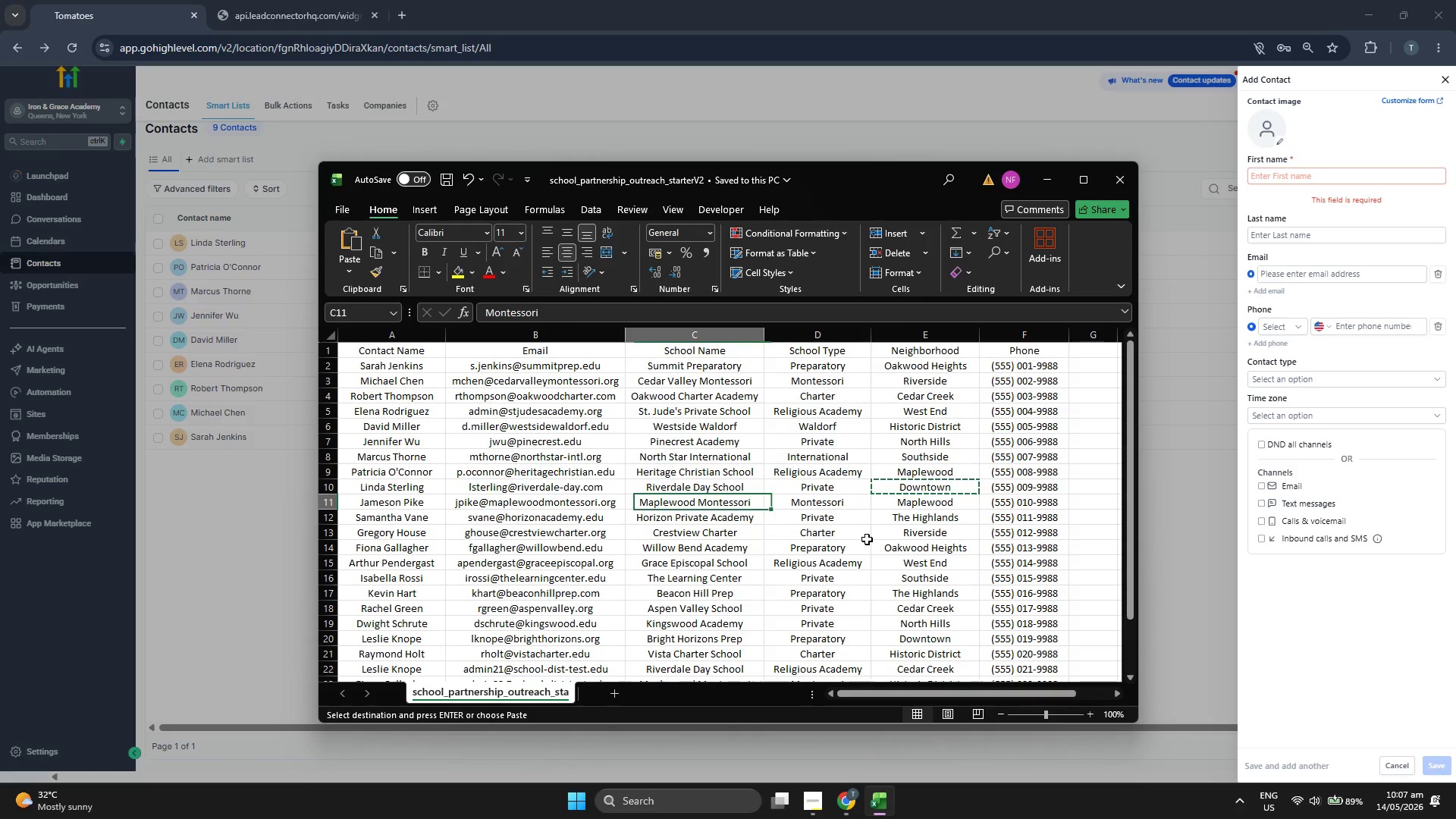 
key(ArrowLeft)
 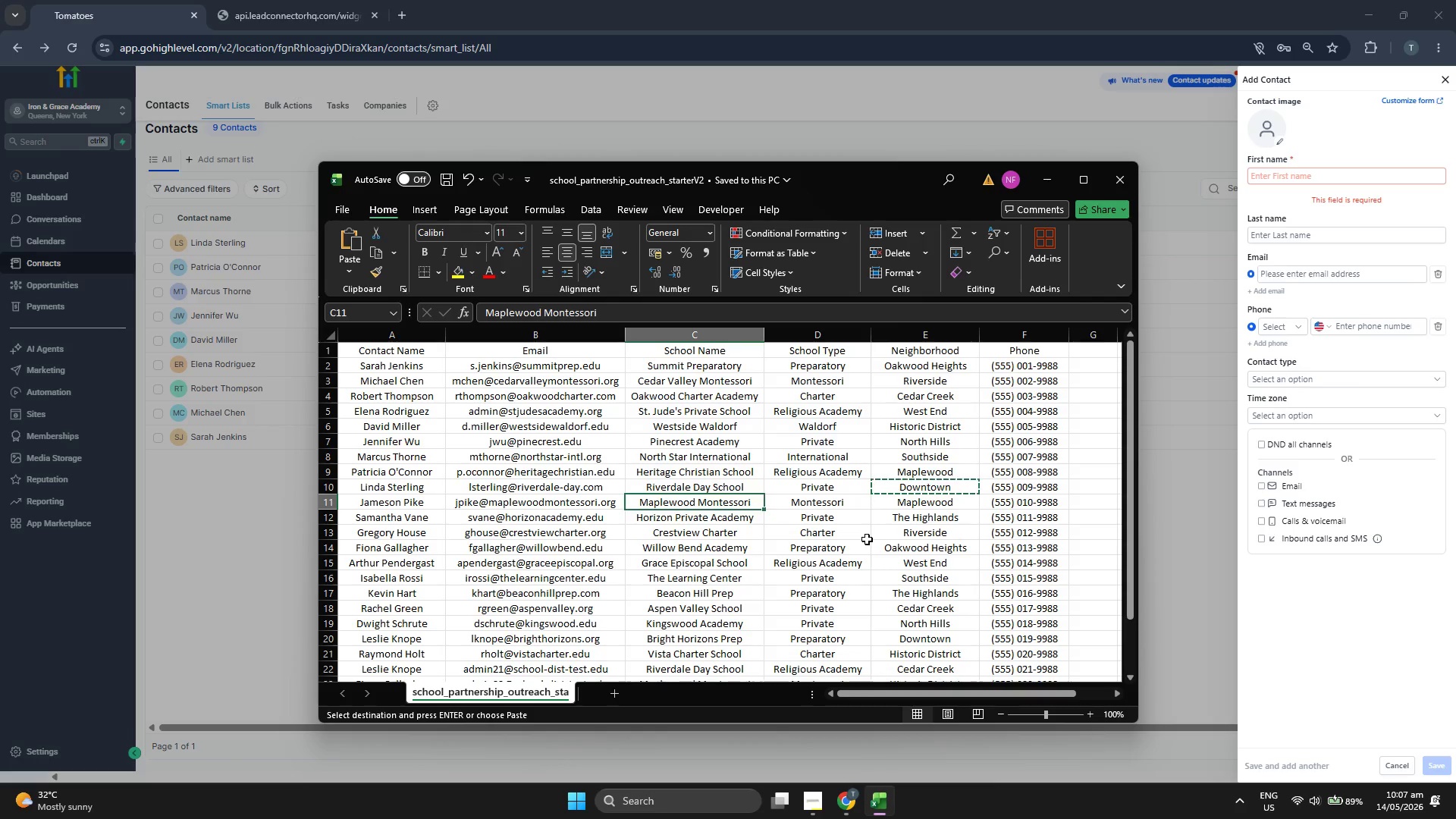 
key(ArrowLeft)
 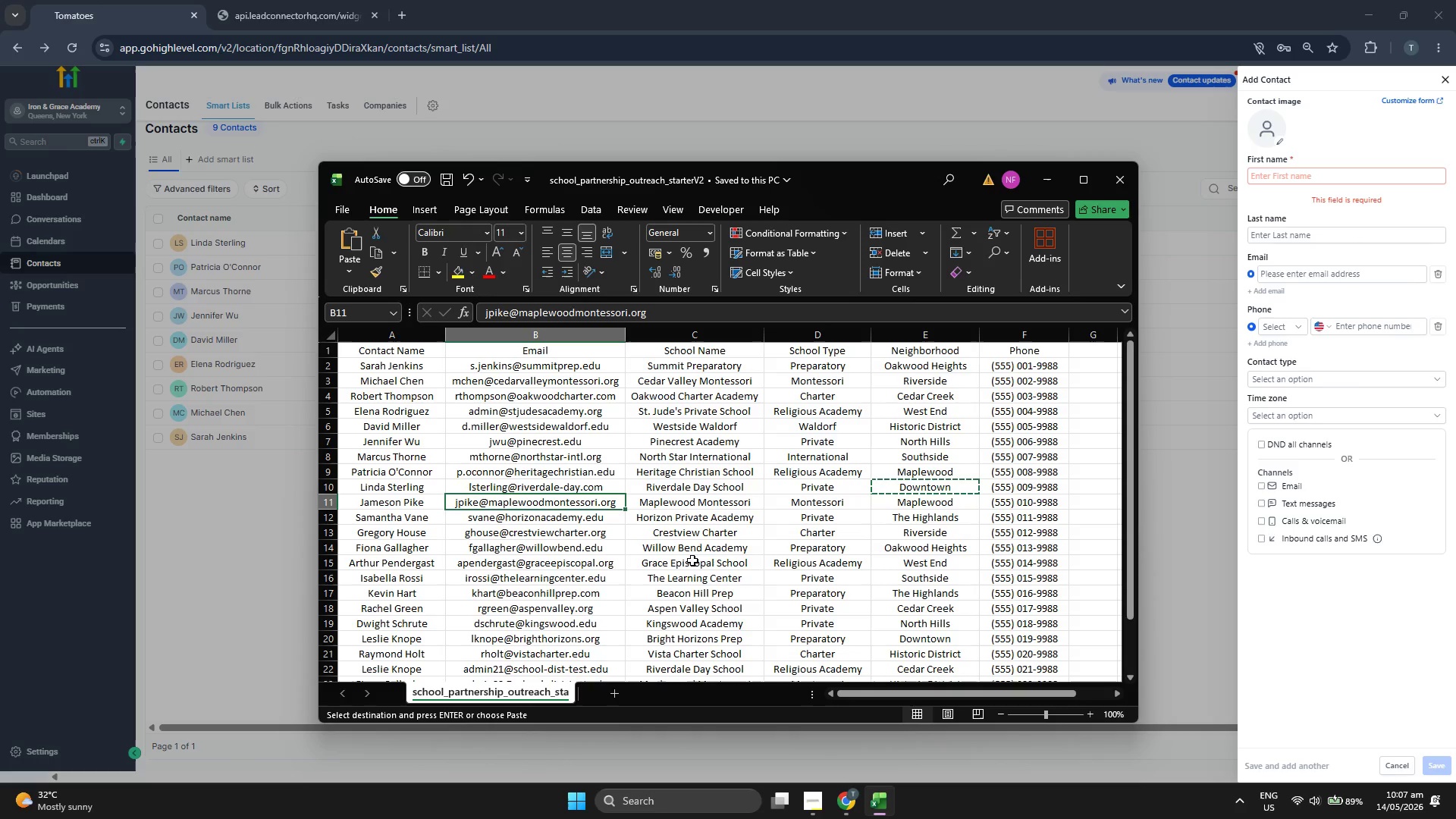 
key(Control+C)
 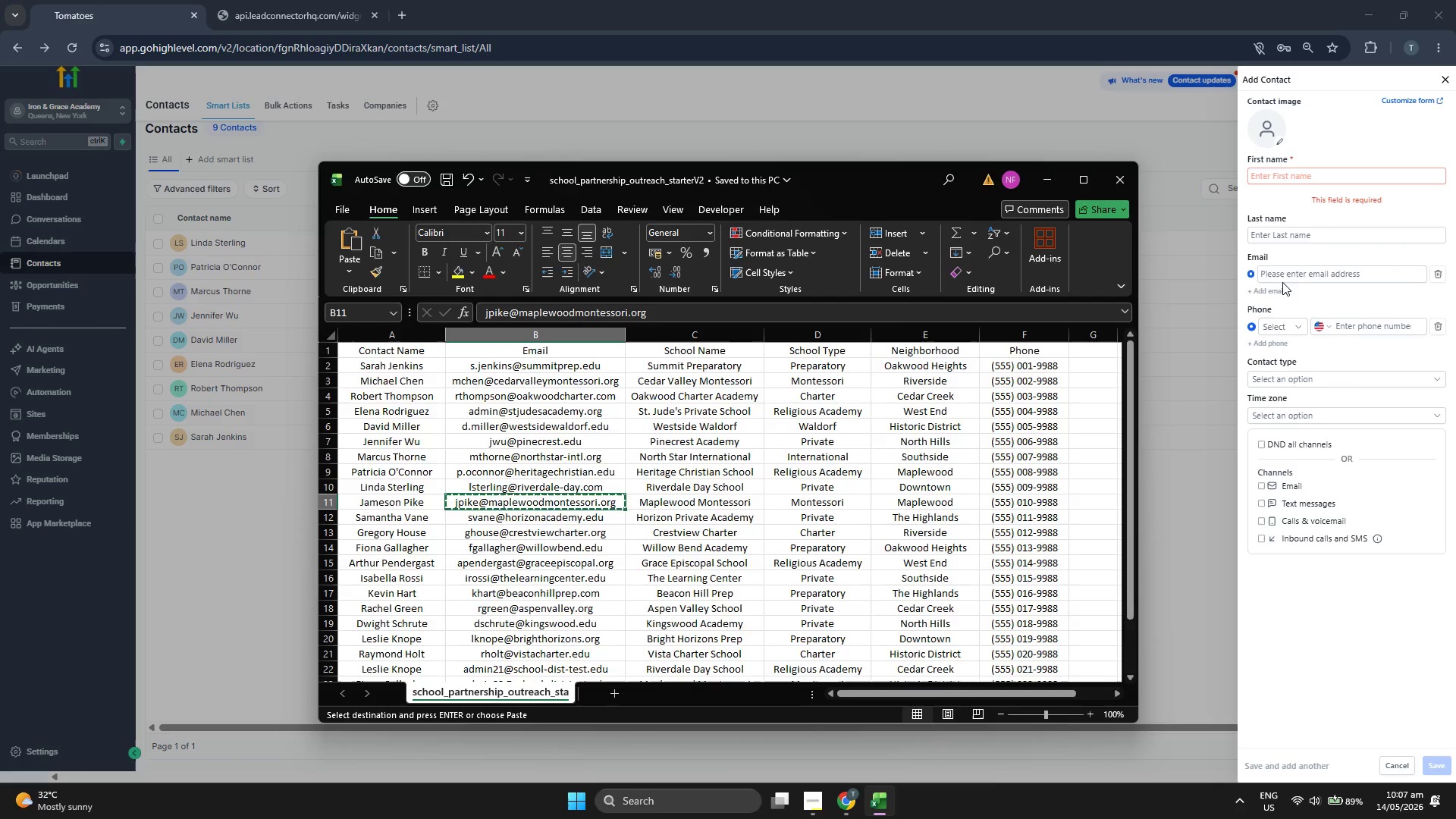 
left_click([1291, 279])
 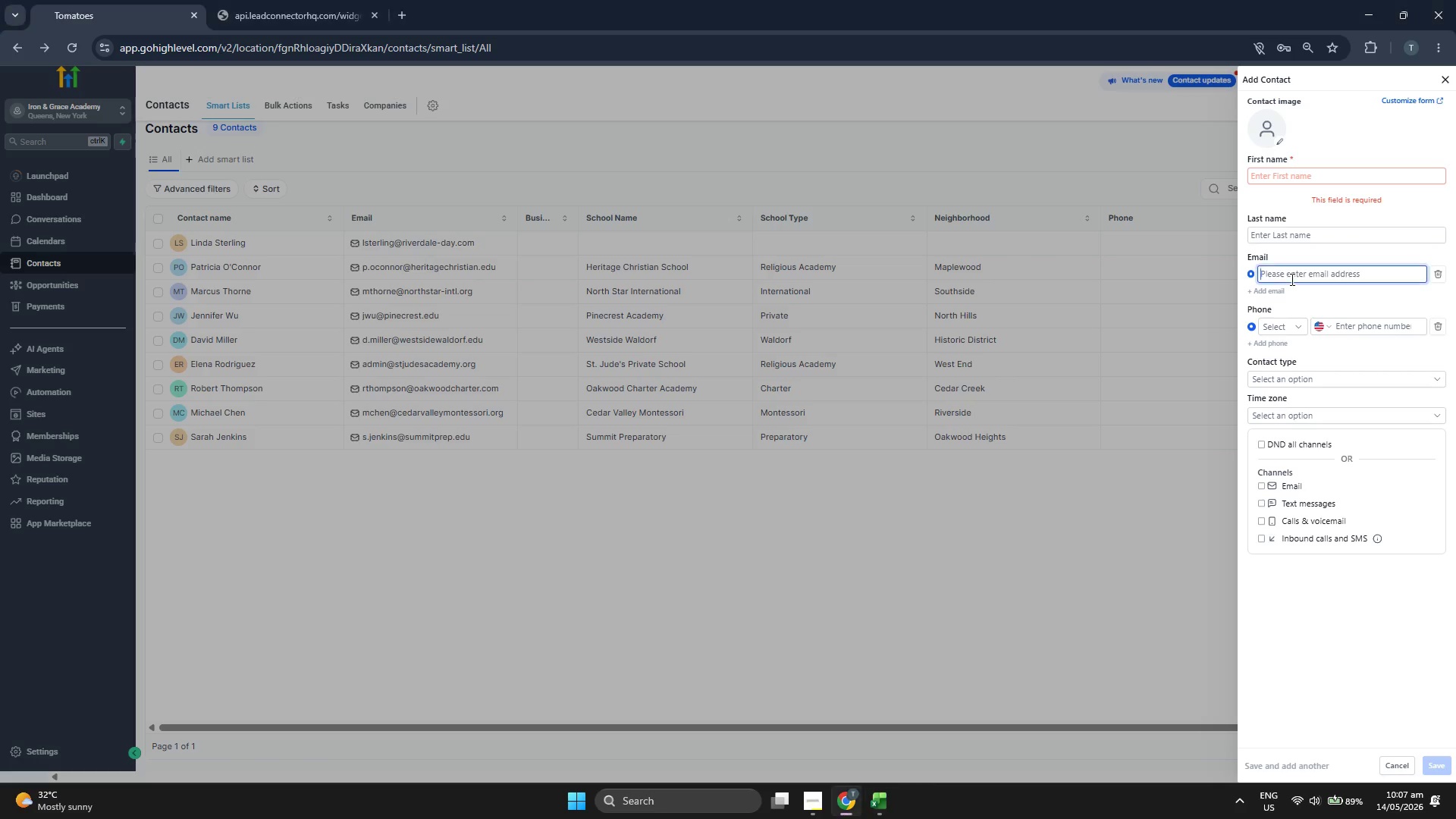 
key(Control+V)
 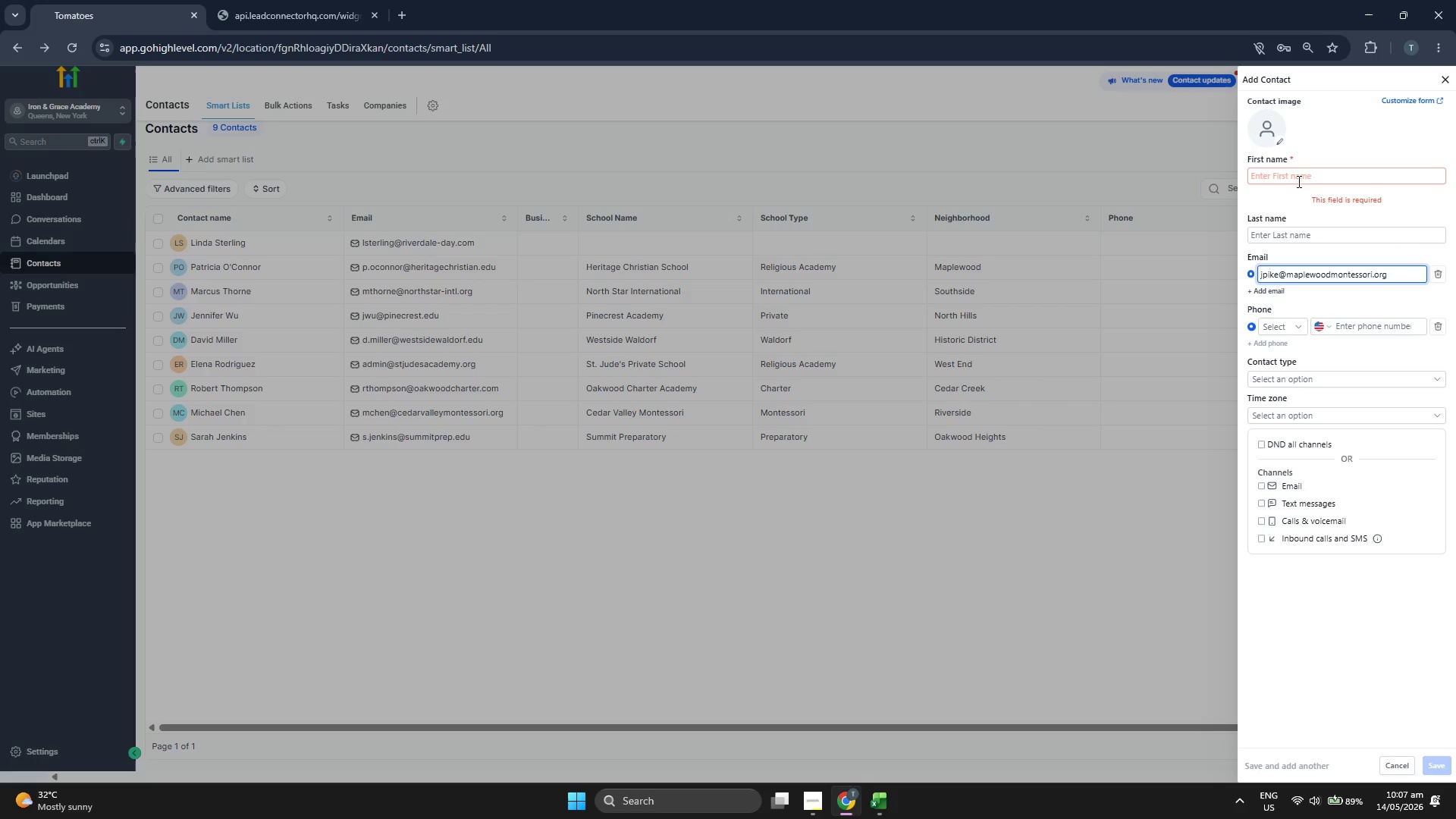 
left_click([1298, 177])
 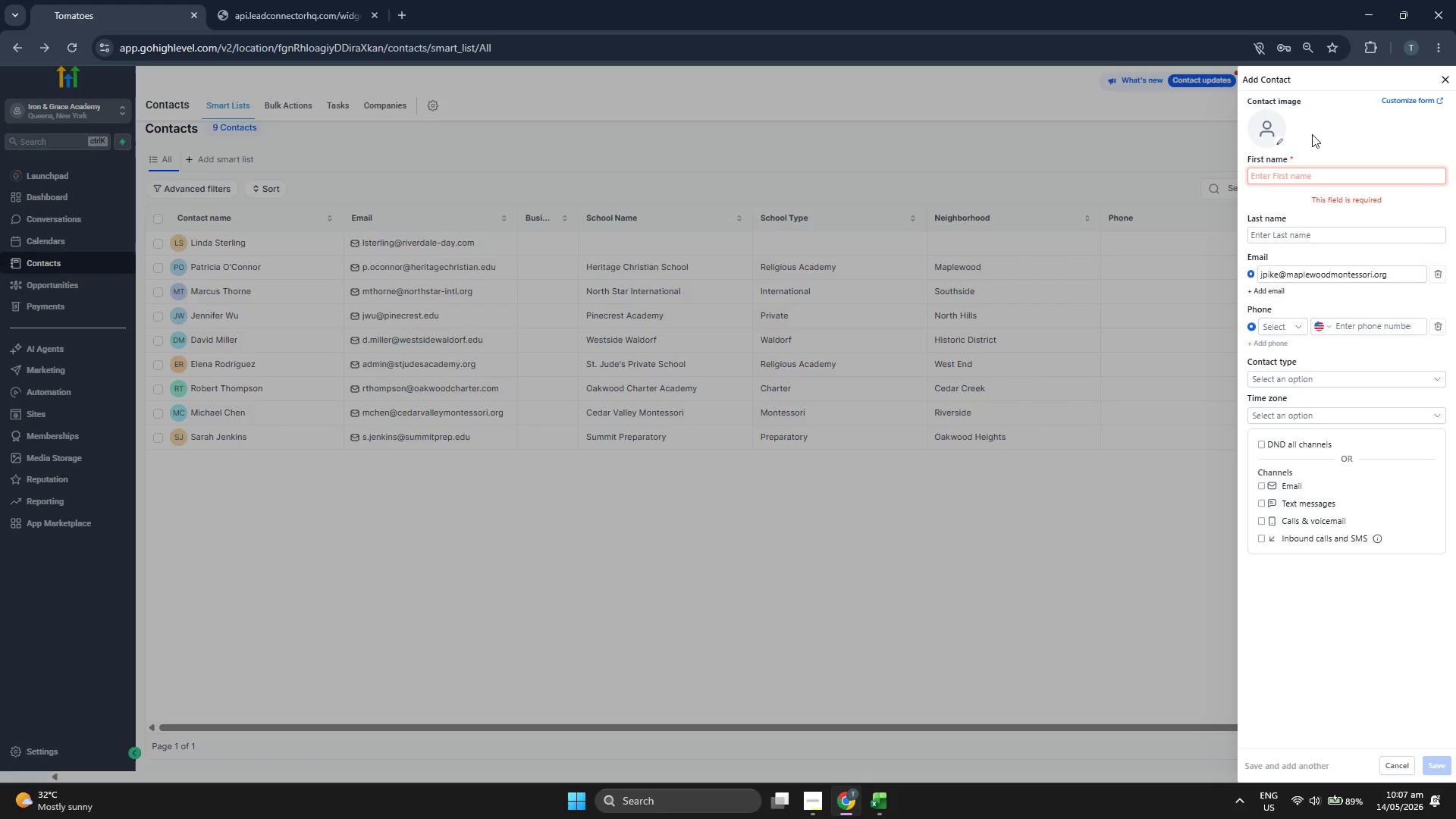 
type(JamesonS)
key(Backspace)
key(Tab)
type(Spike)
 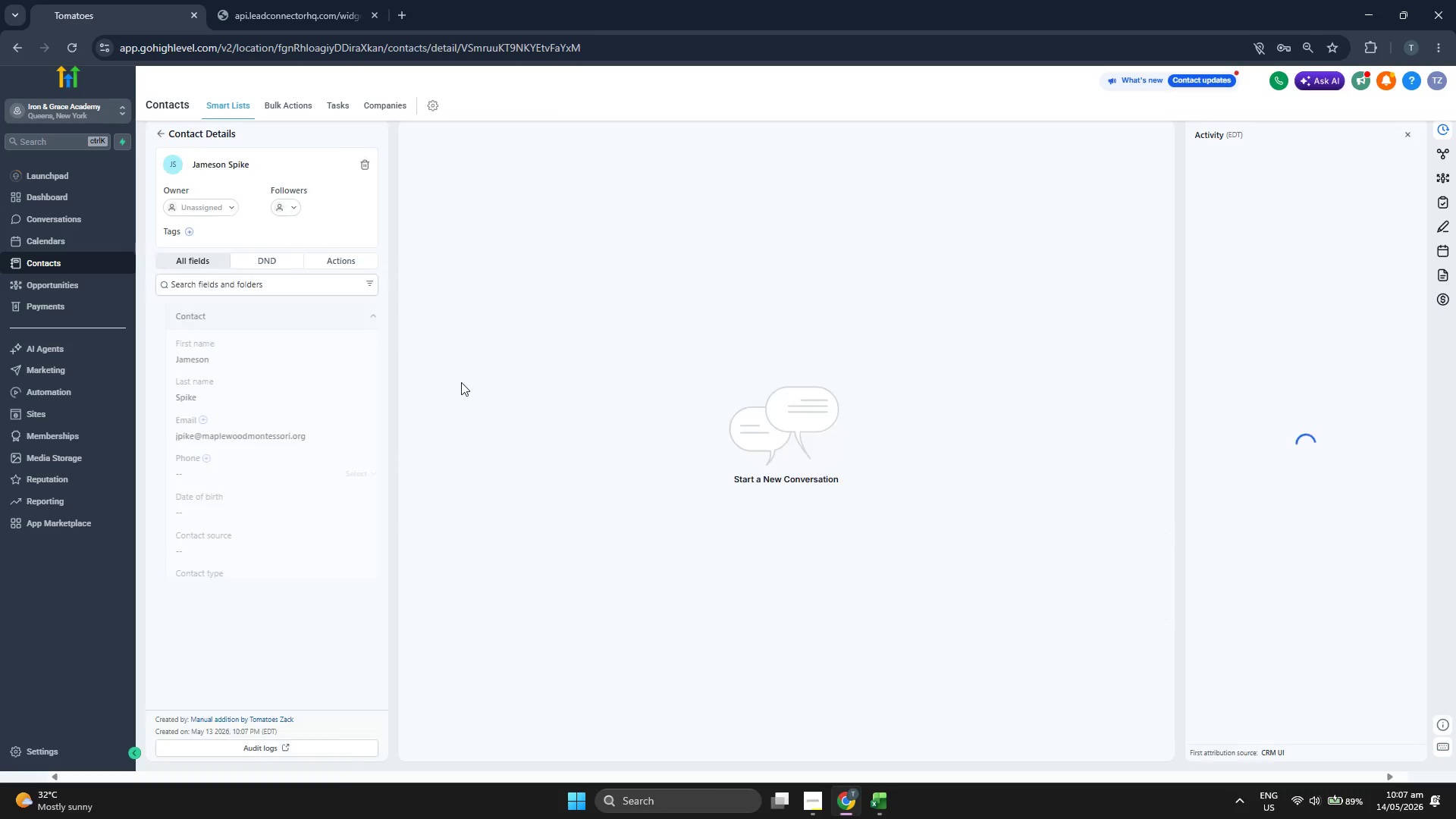 
wait(6.19)
 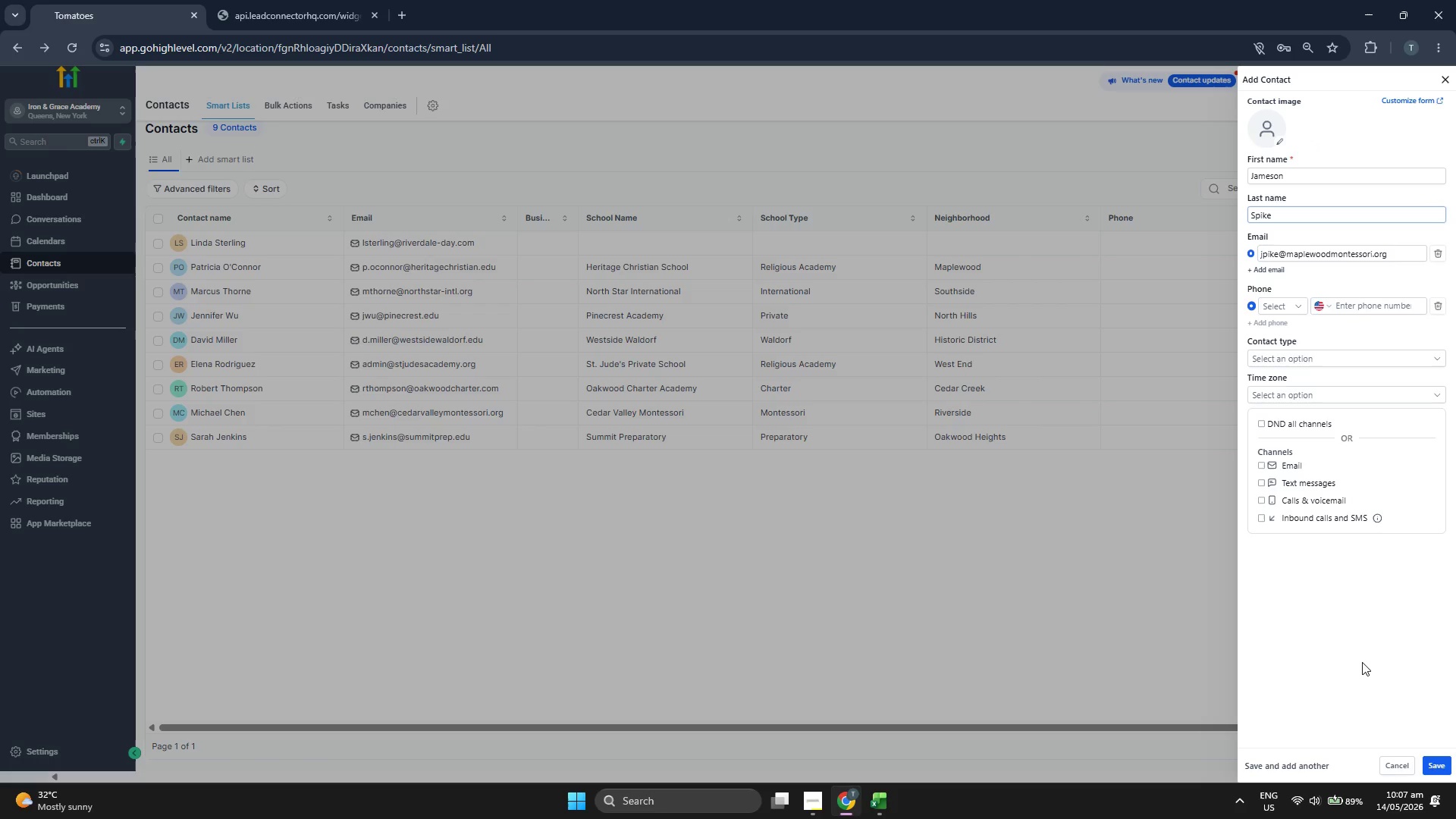 
scroll: coordinate [368, 322], scroll_direction: down, amount: 1.0
 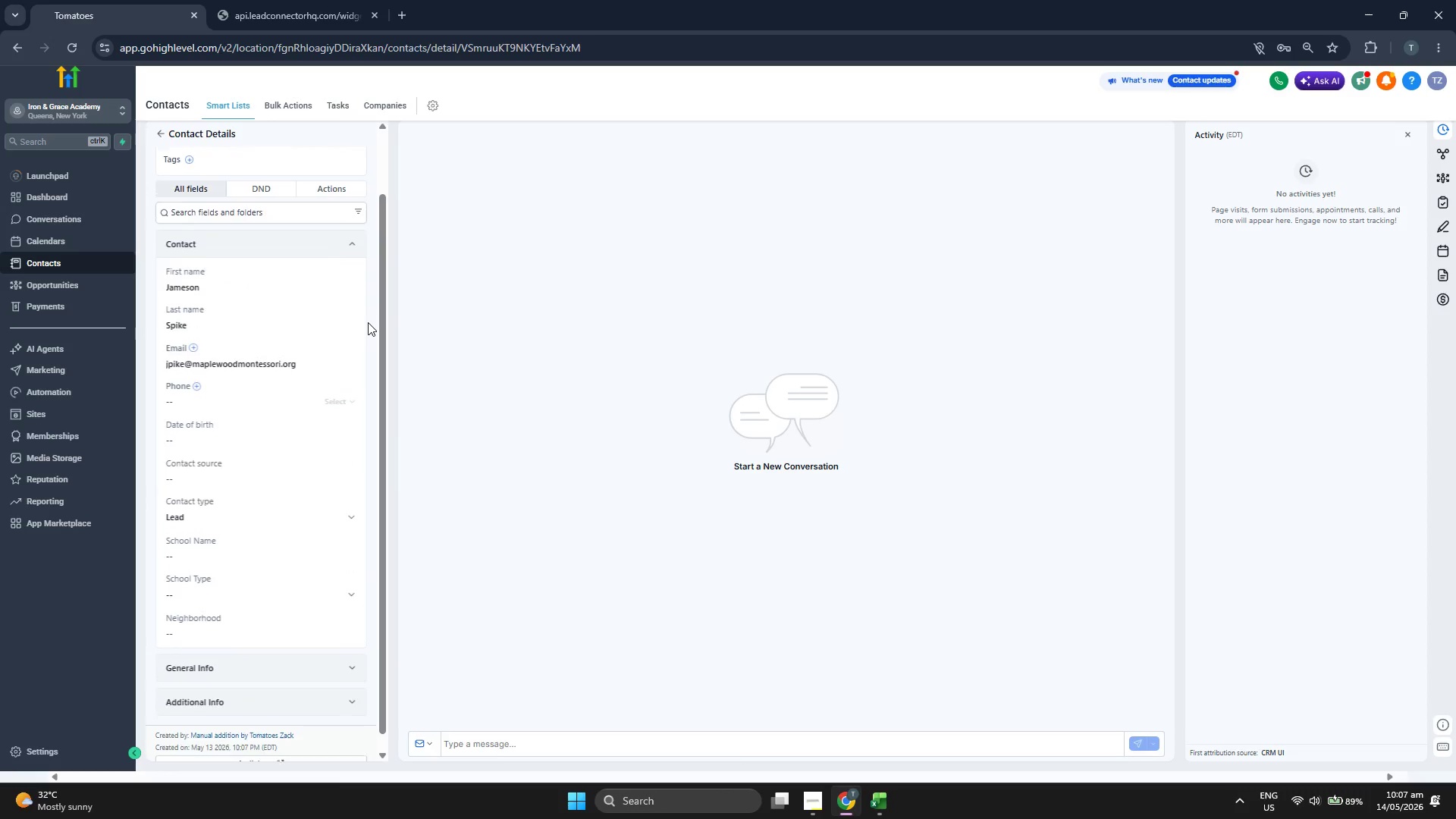 
scroll: coordinate [368, 322], scroll_direction: up, amount: 1.0
 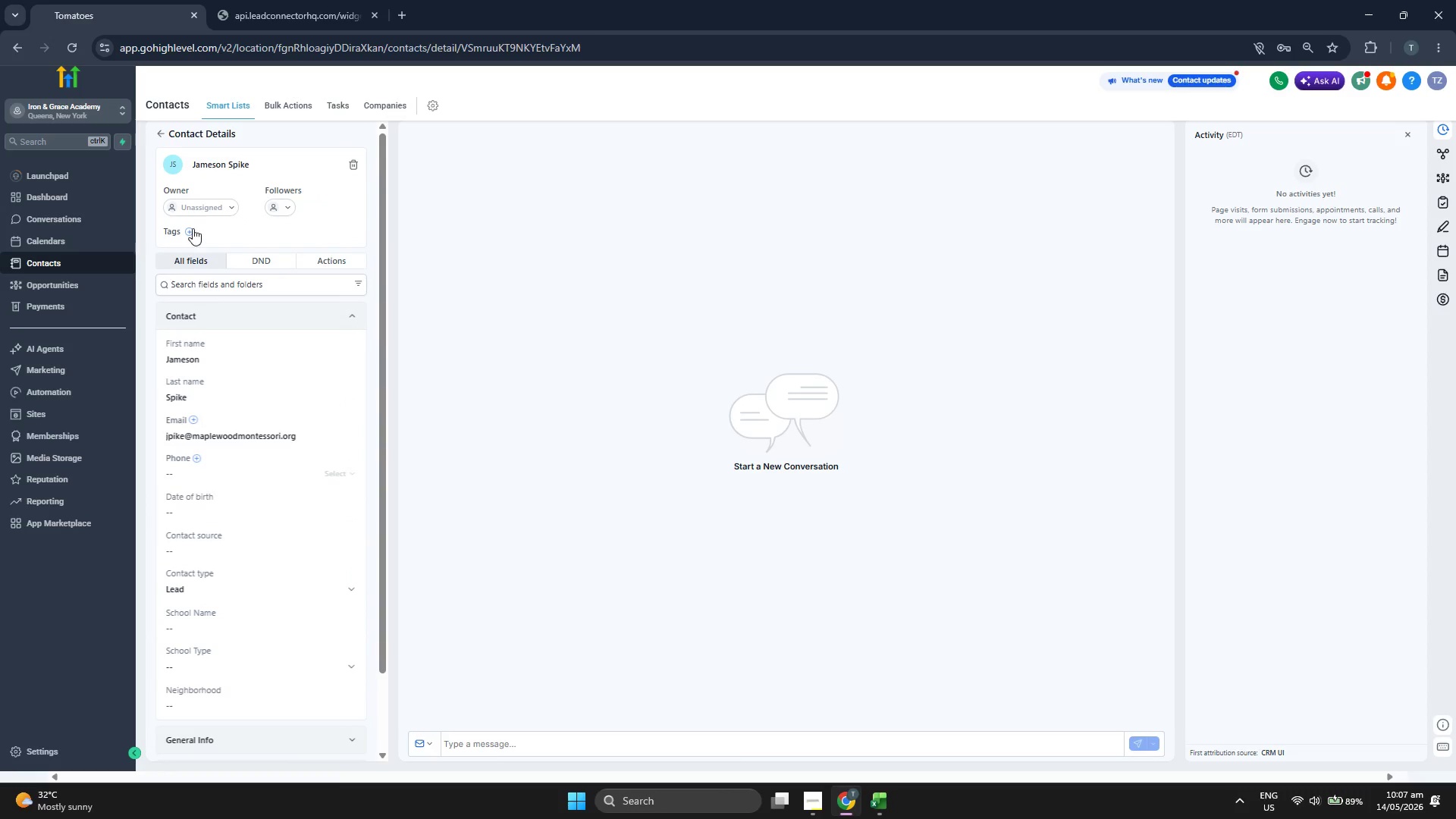 
left_click([192, 228])
 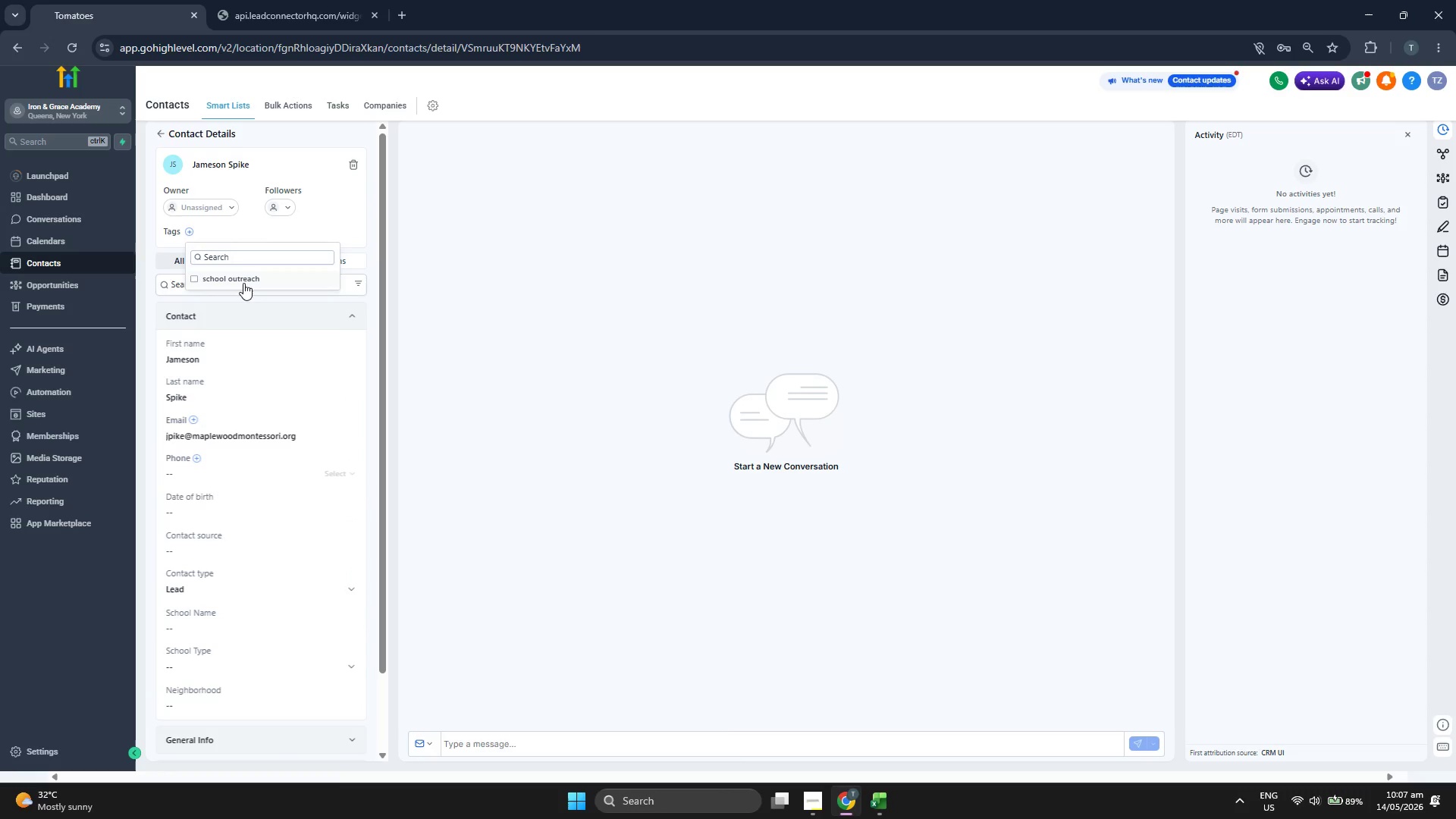 
double_click([244, 281])
 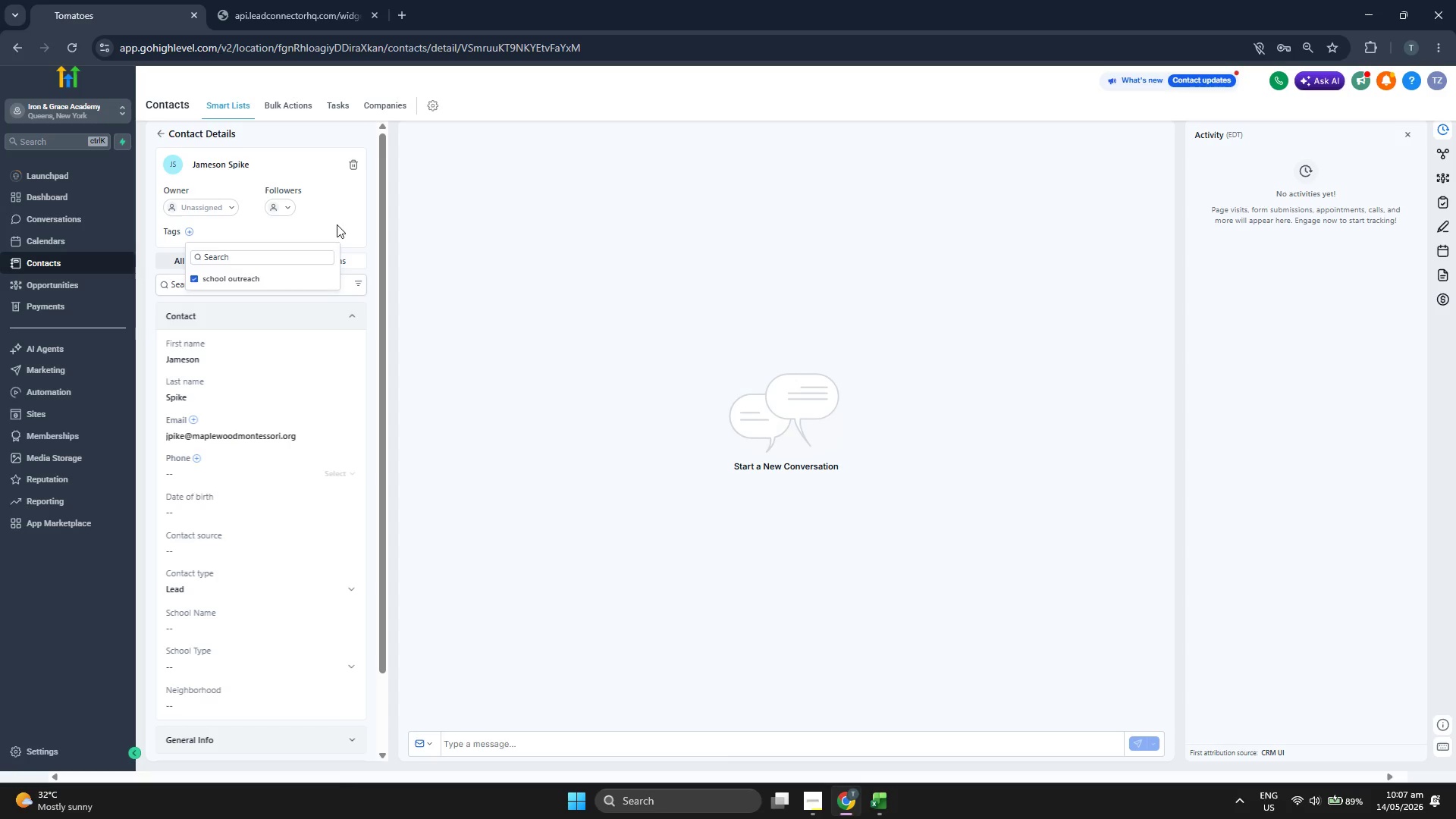 
triple_click([337, 224])
 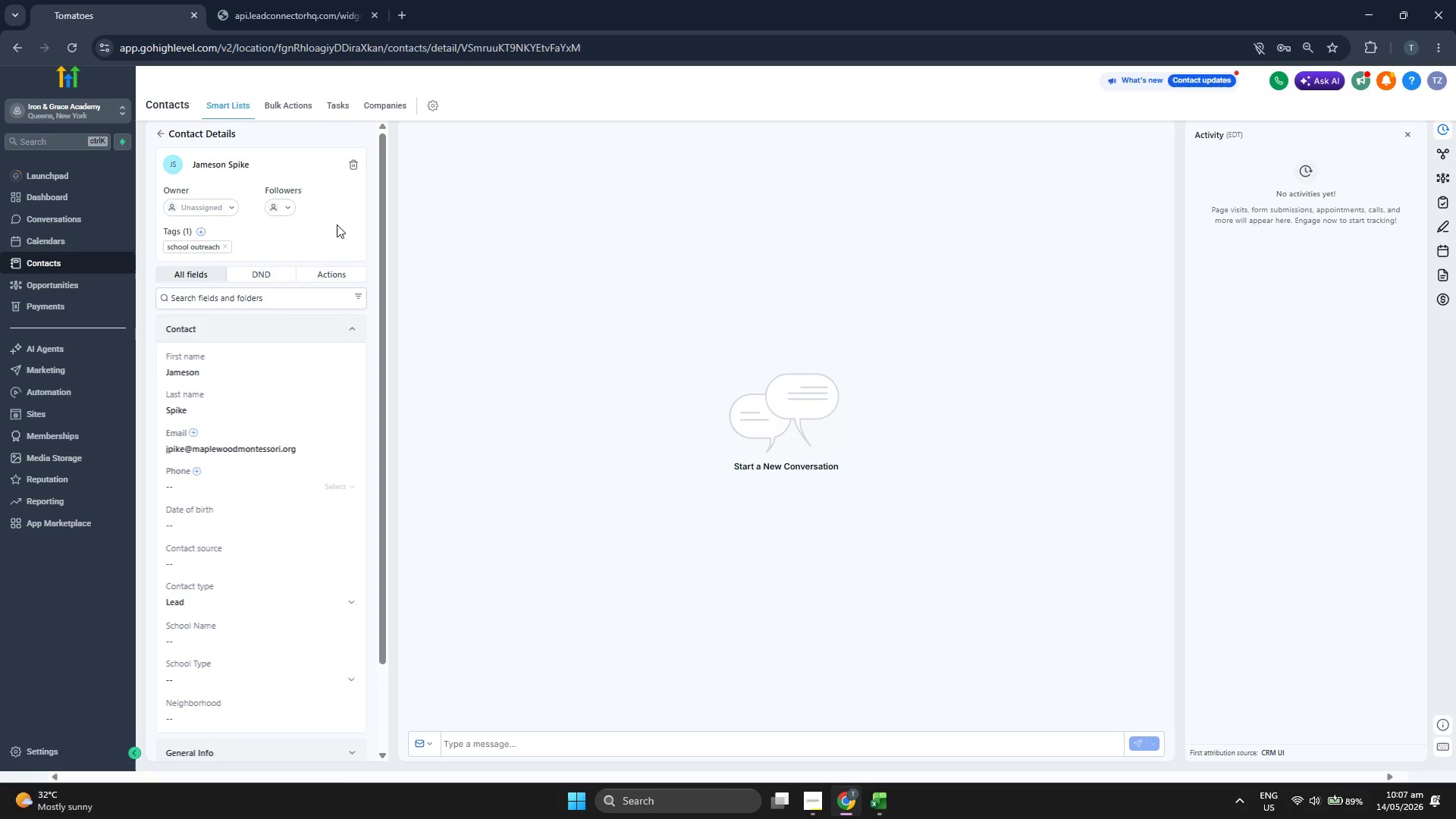 
scroll: coordinate [337, 224], scroll_direction: down, amount: 1.0
 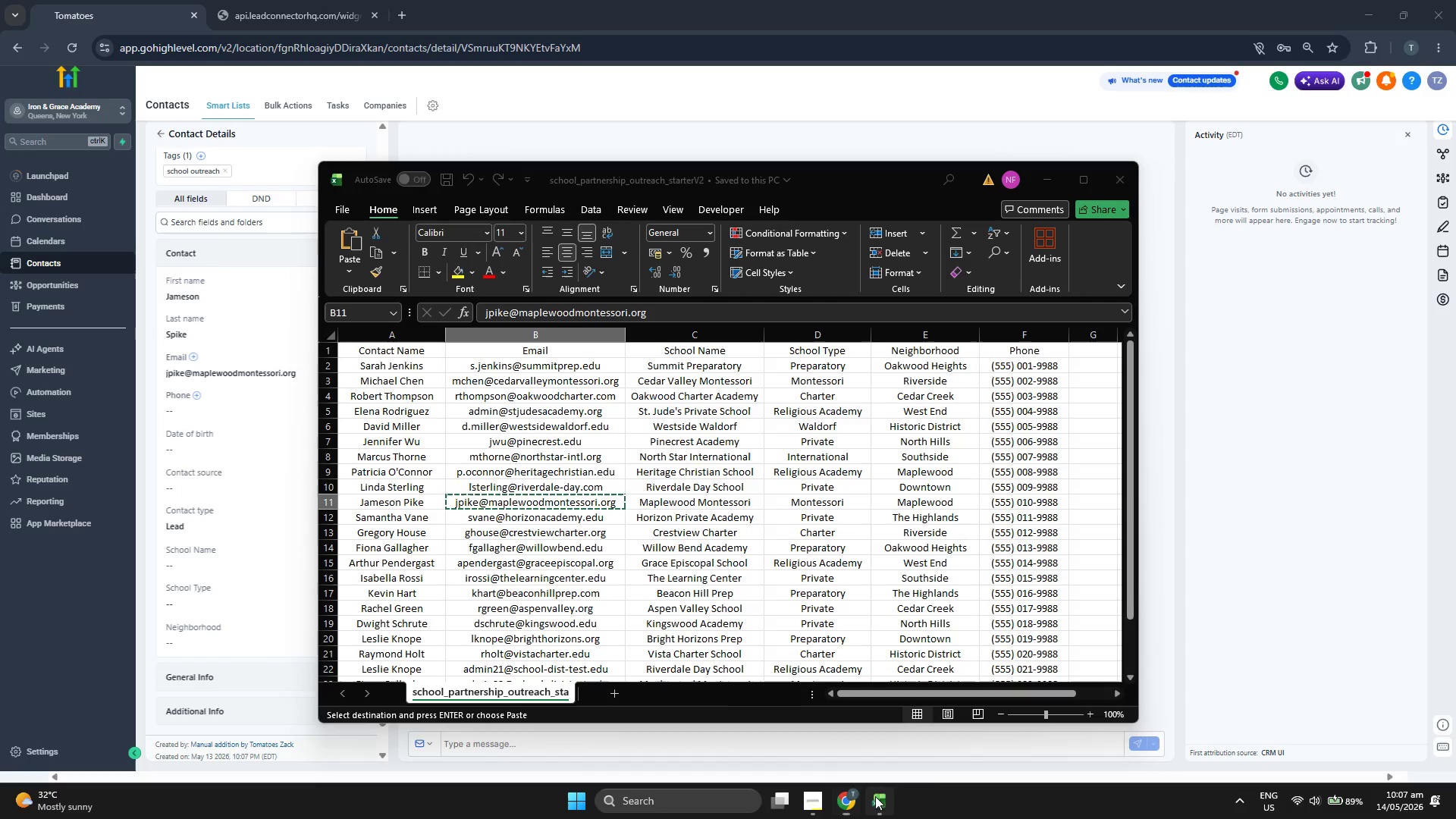 
key(ArrowRight)
 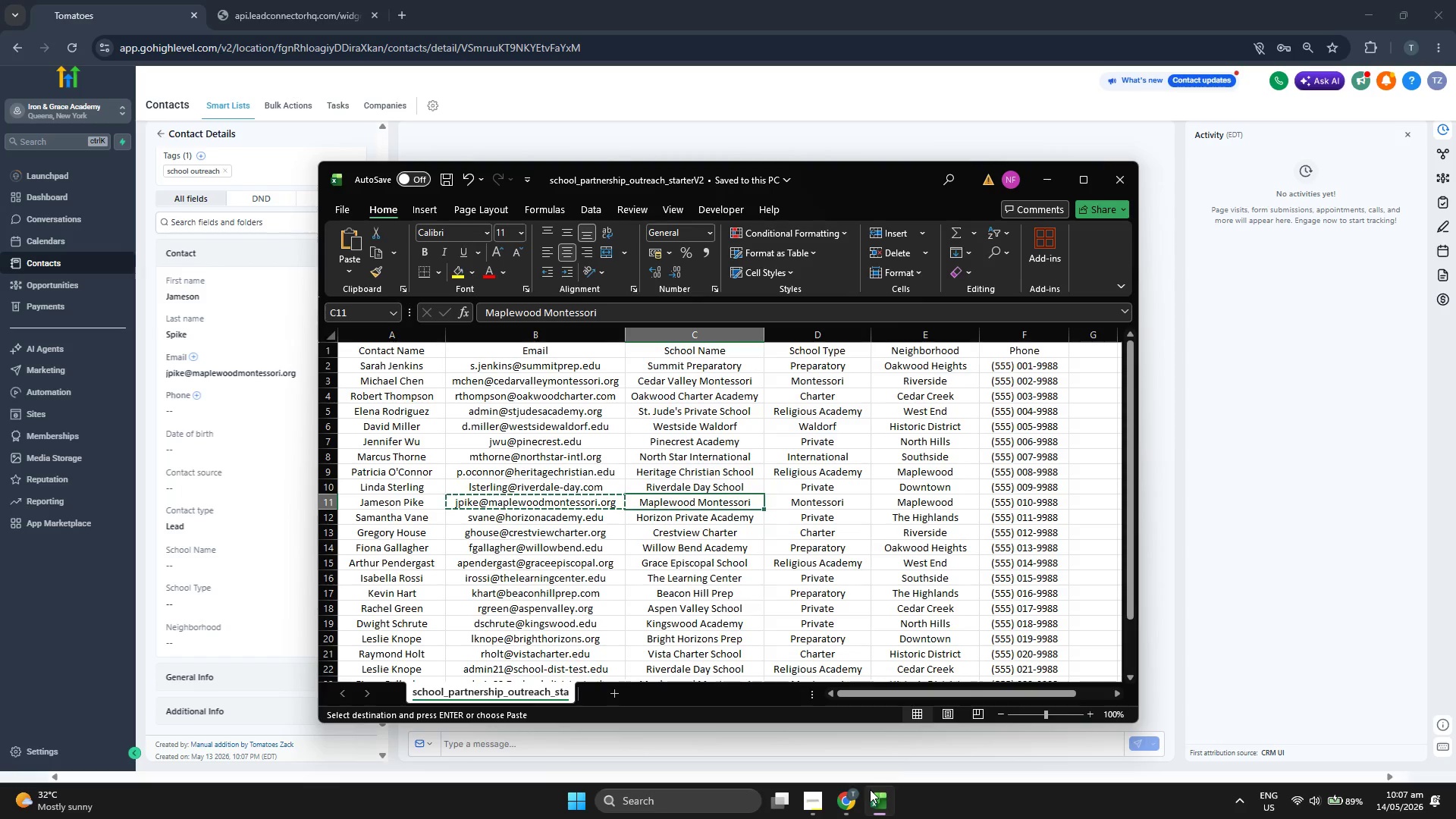 
key(Control+C)
 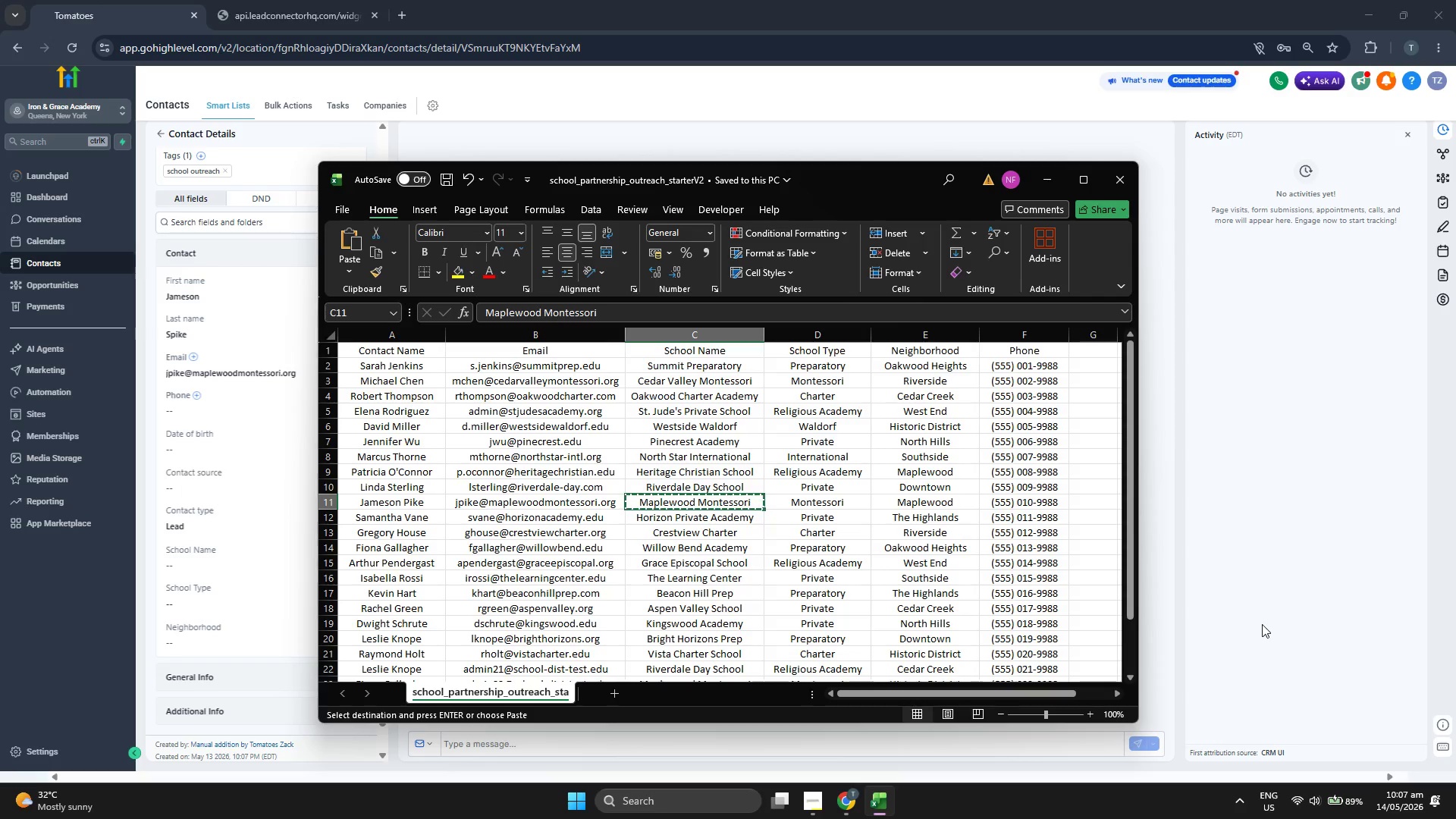 
left_click([1262, 624])
 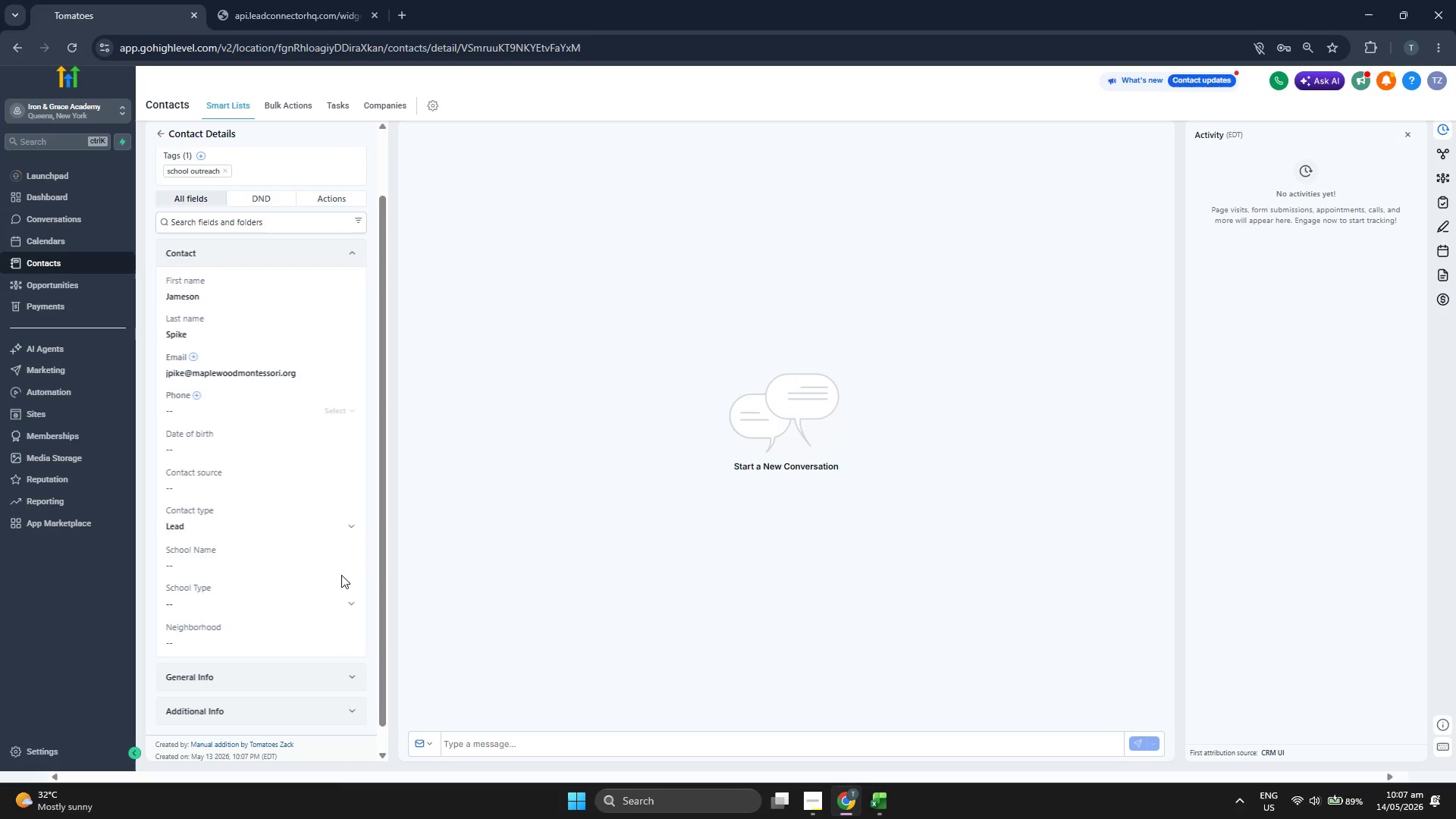 
left_click([331, 563])
 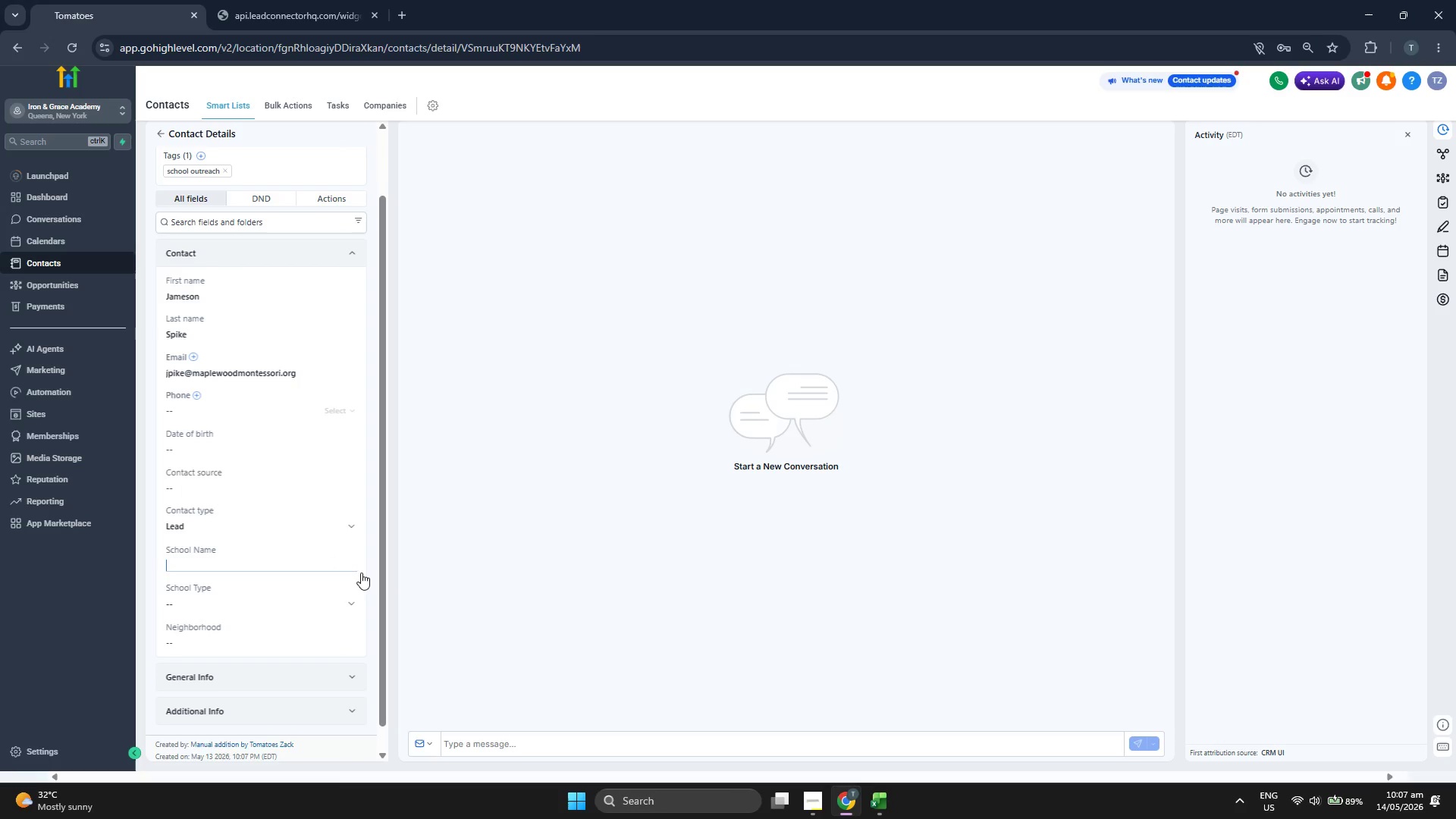 
key(Control+ControlLeft)
 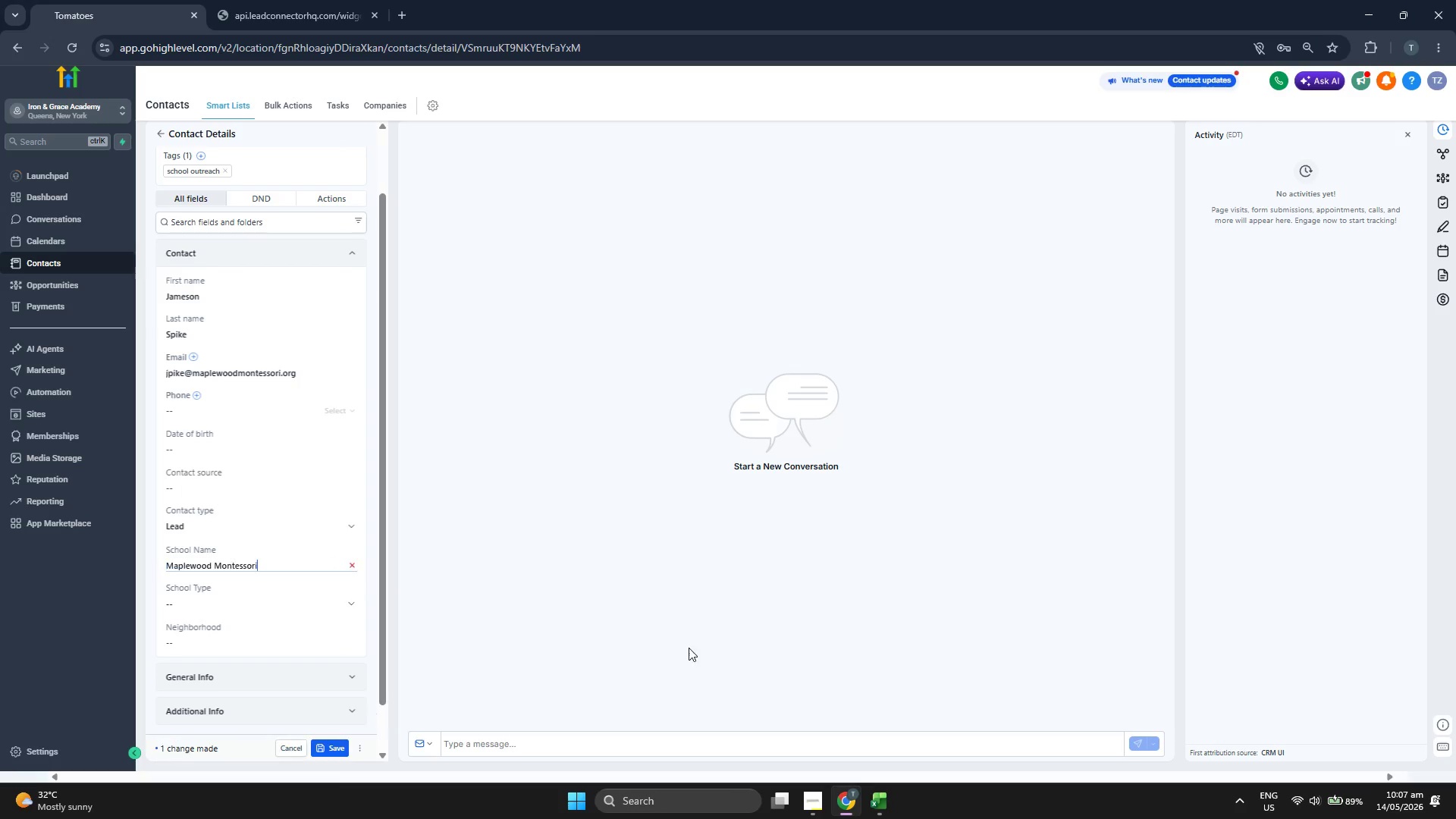 
key(Control+V)
 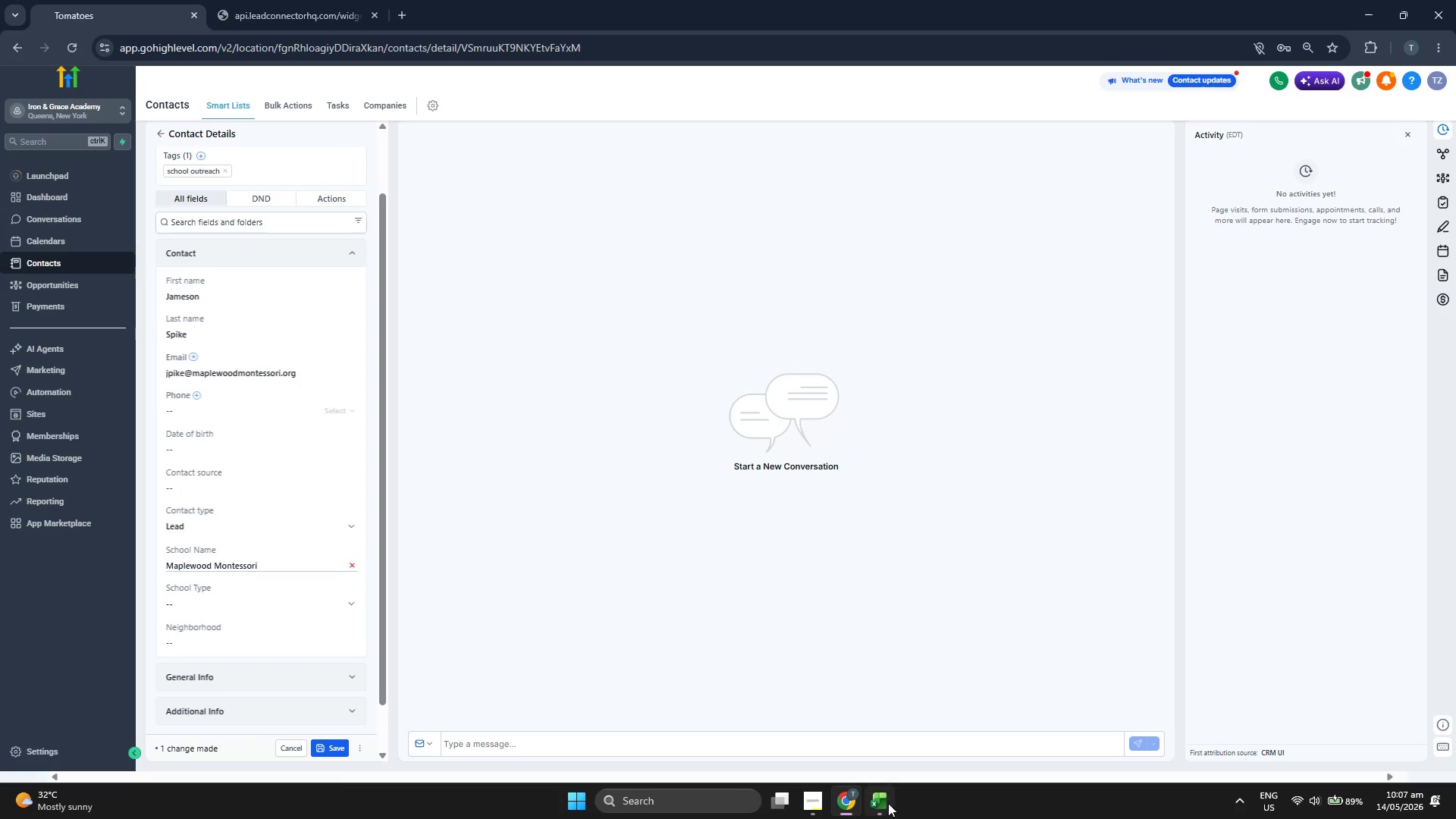 
left_click([887, 802])
 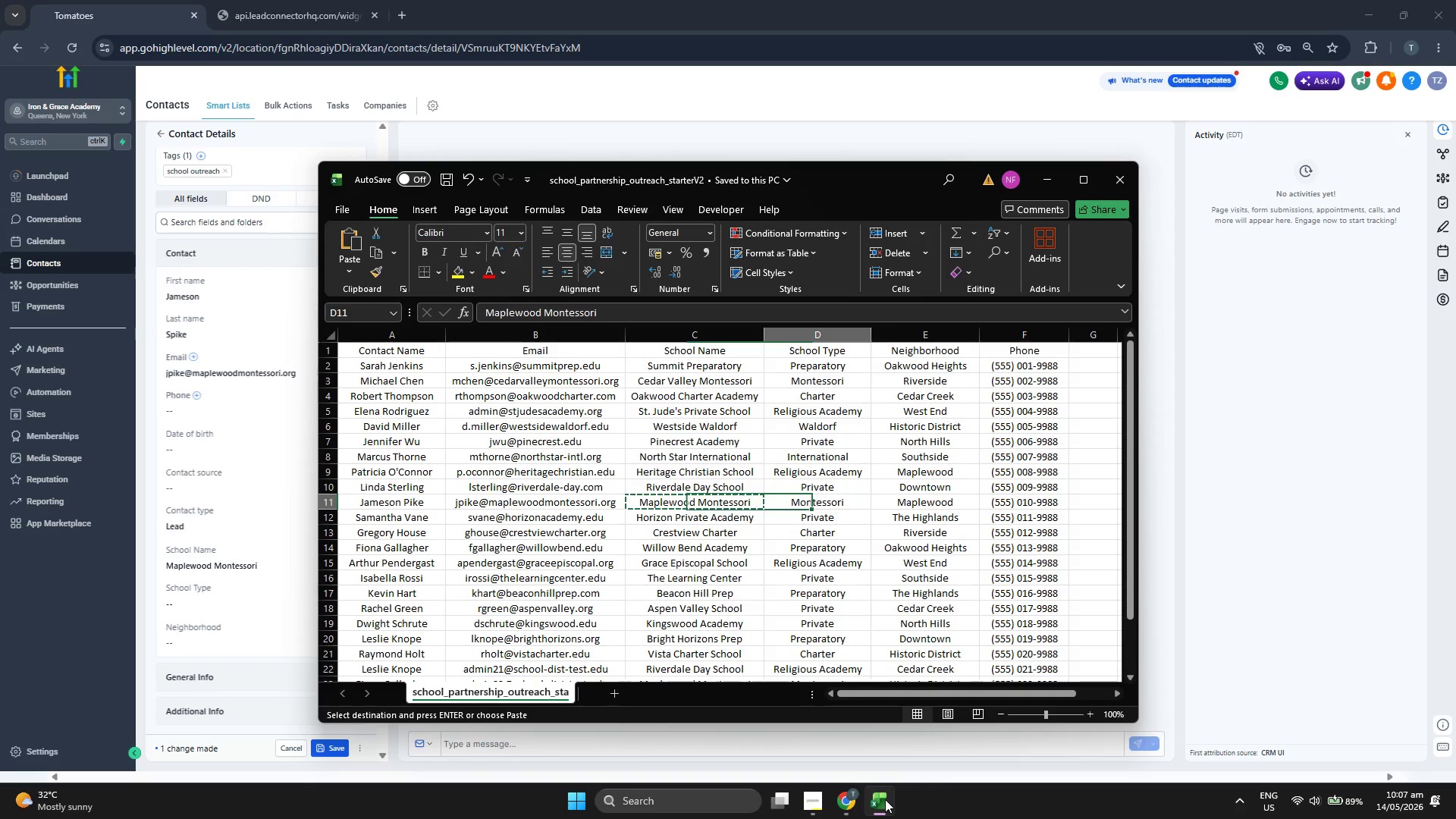 
key(ArrowRight)
 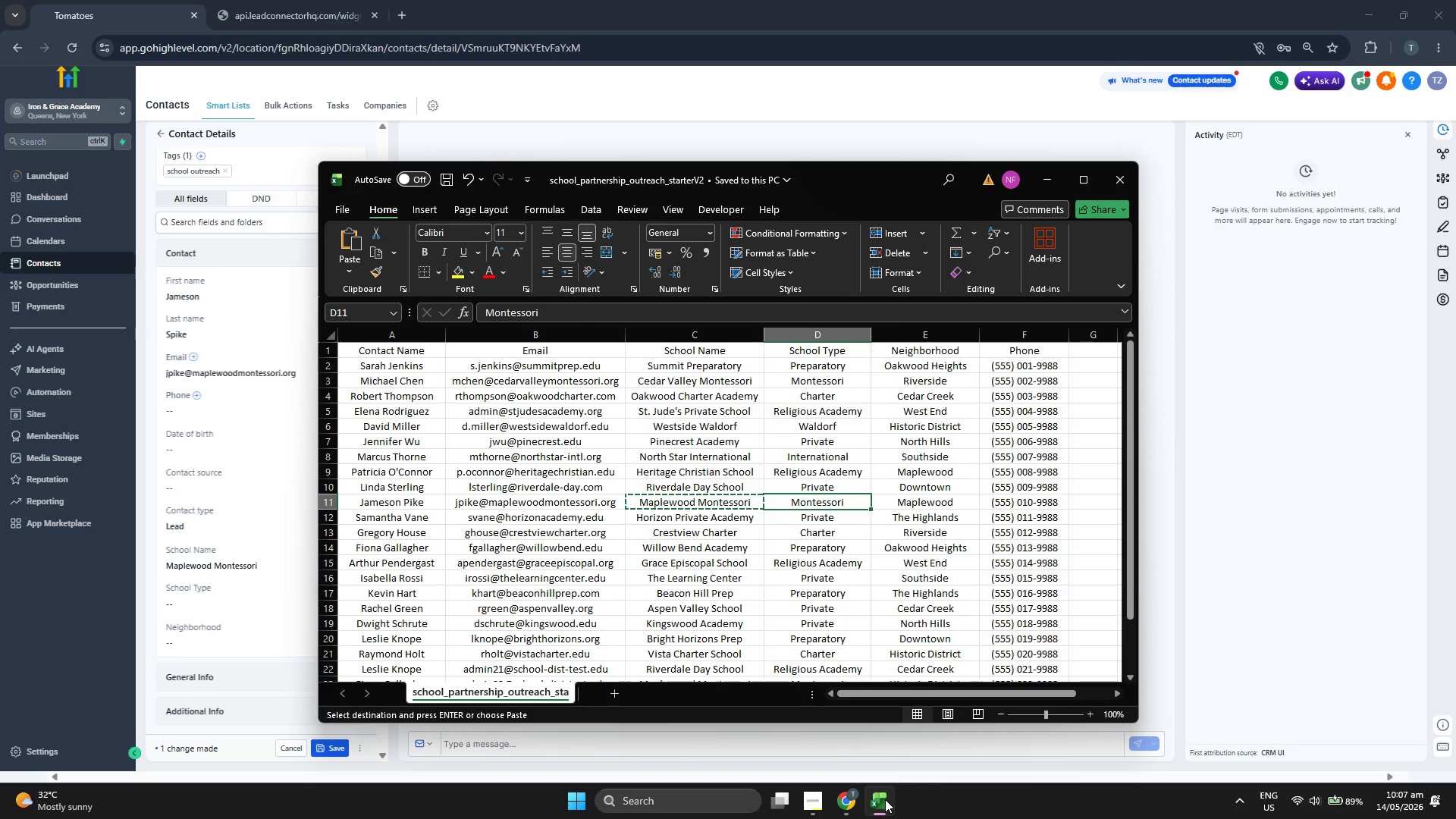 
key(ArrowRight)
 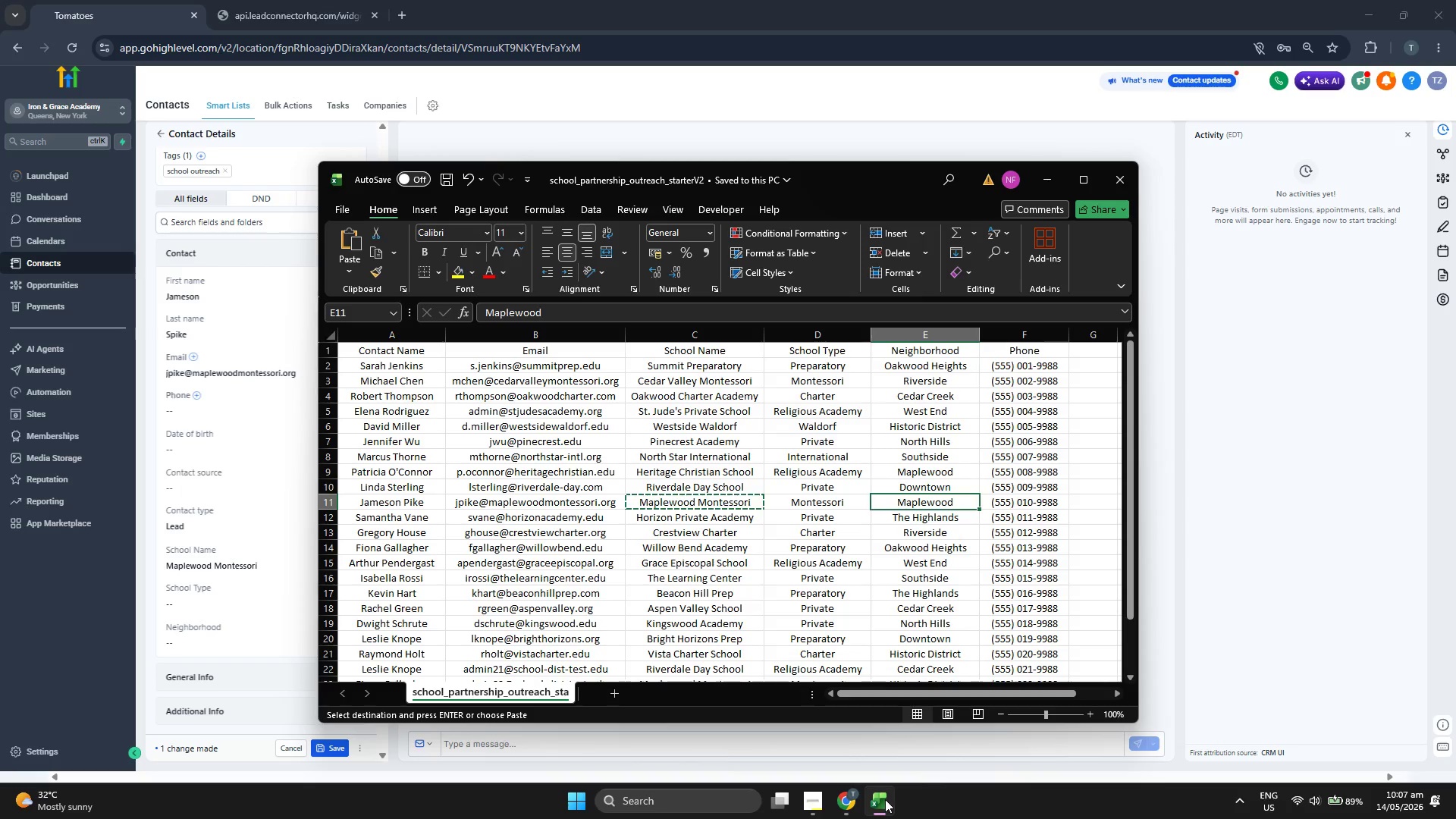 
key(Control+ControlLeft)
 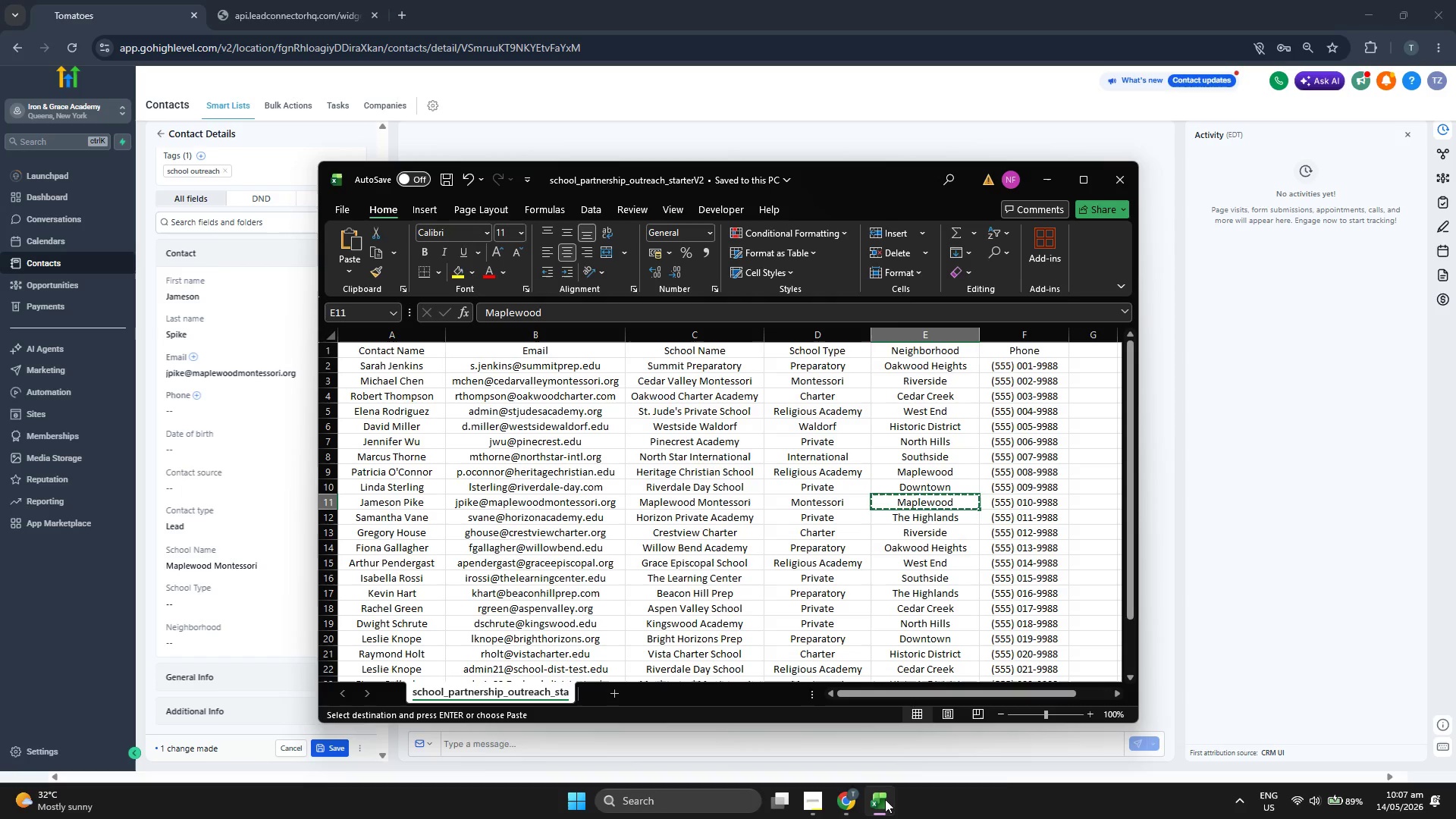 
key(Control+C)
 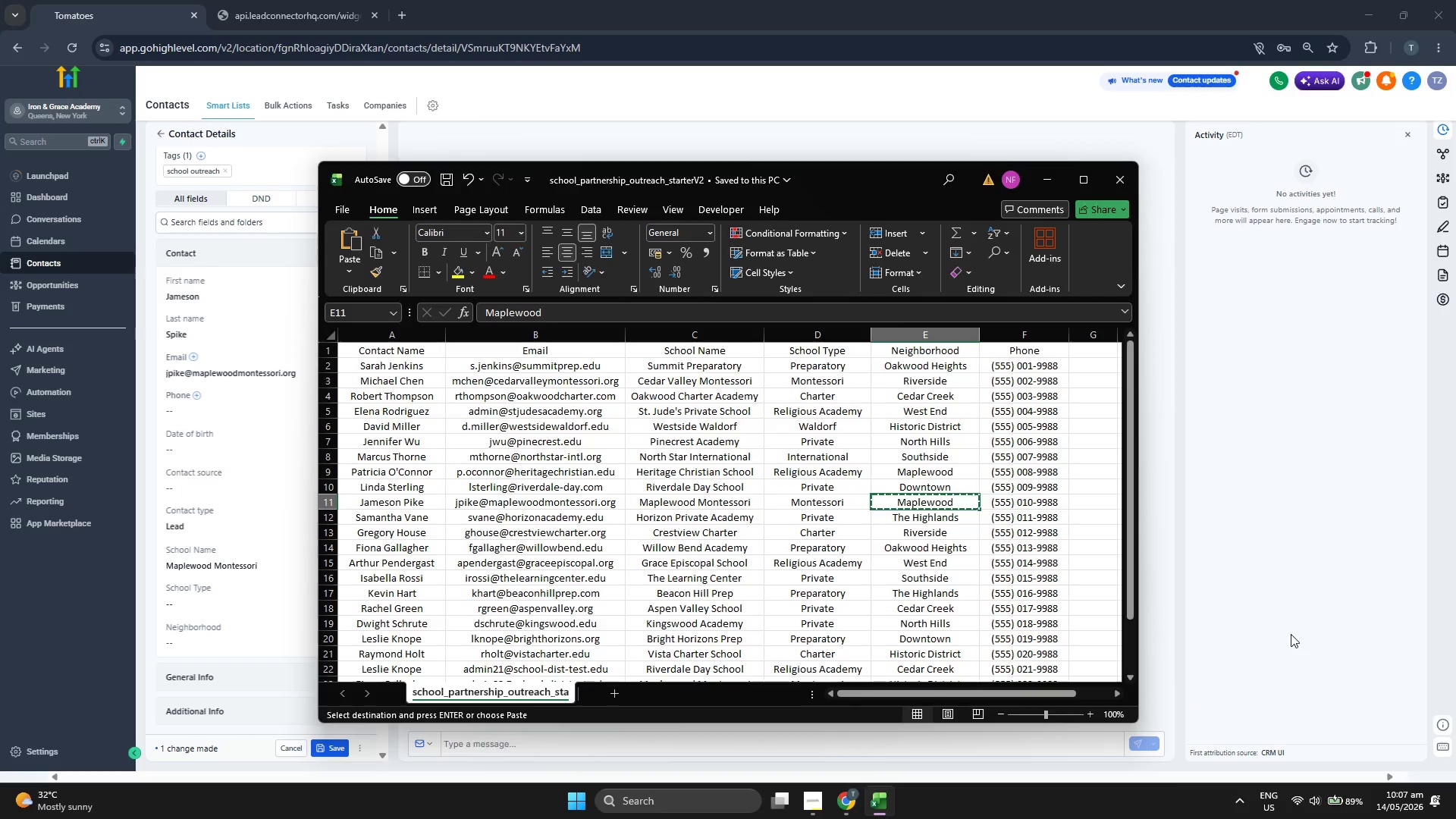 
left_click([1291, 634])
 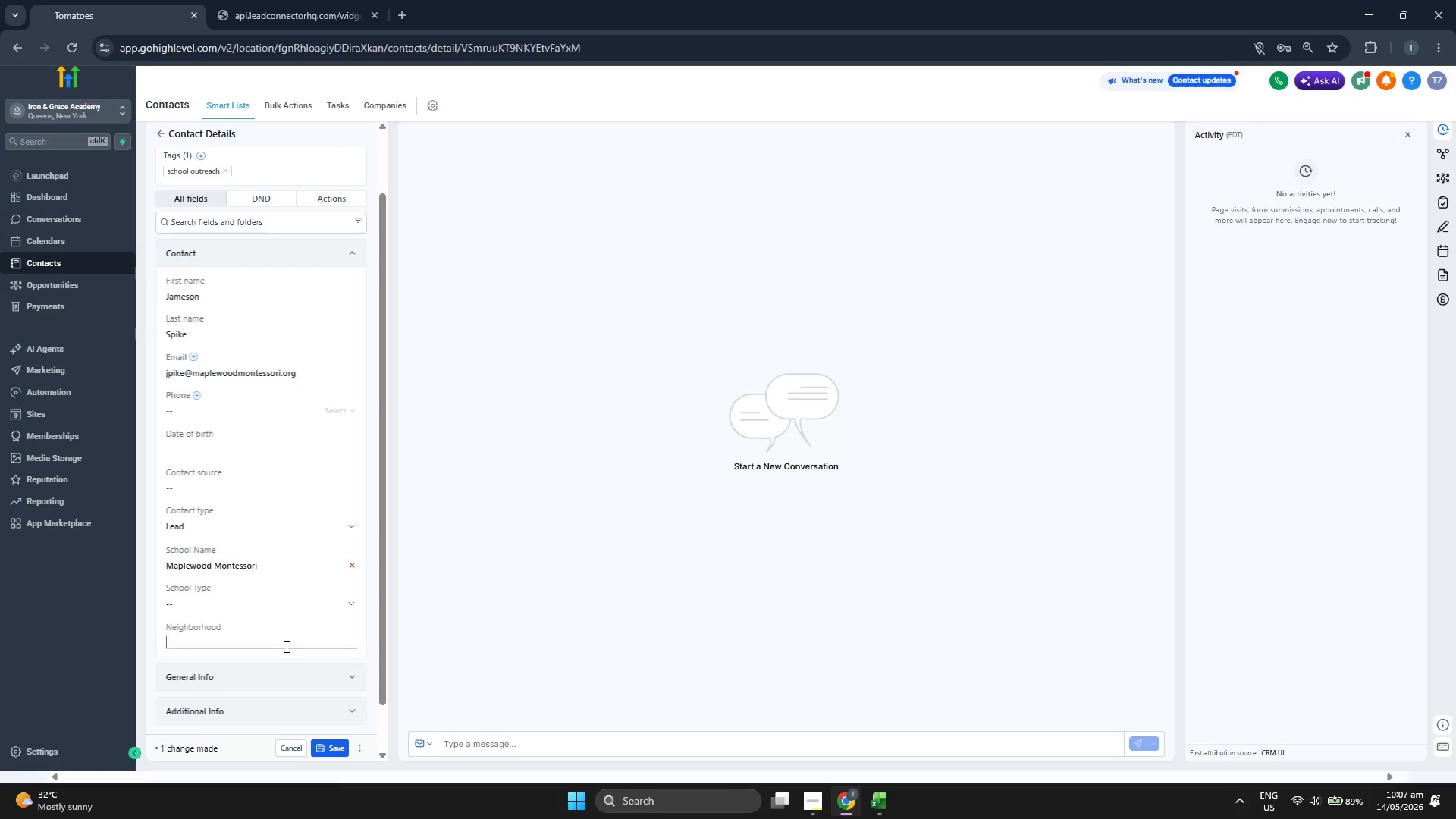 
left_click([285, 646])
 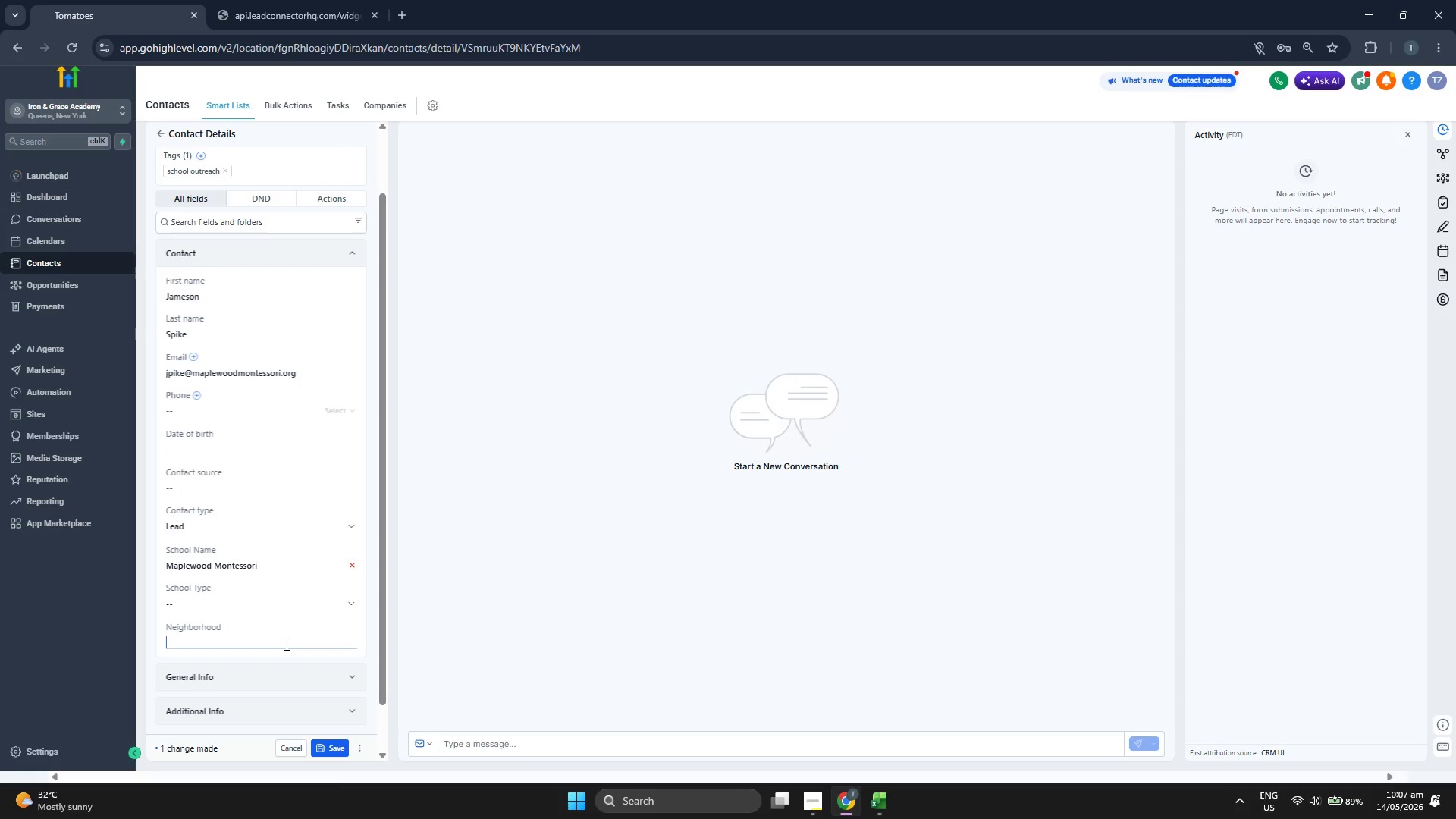 
key(Control+V)
 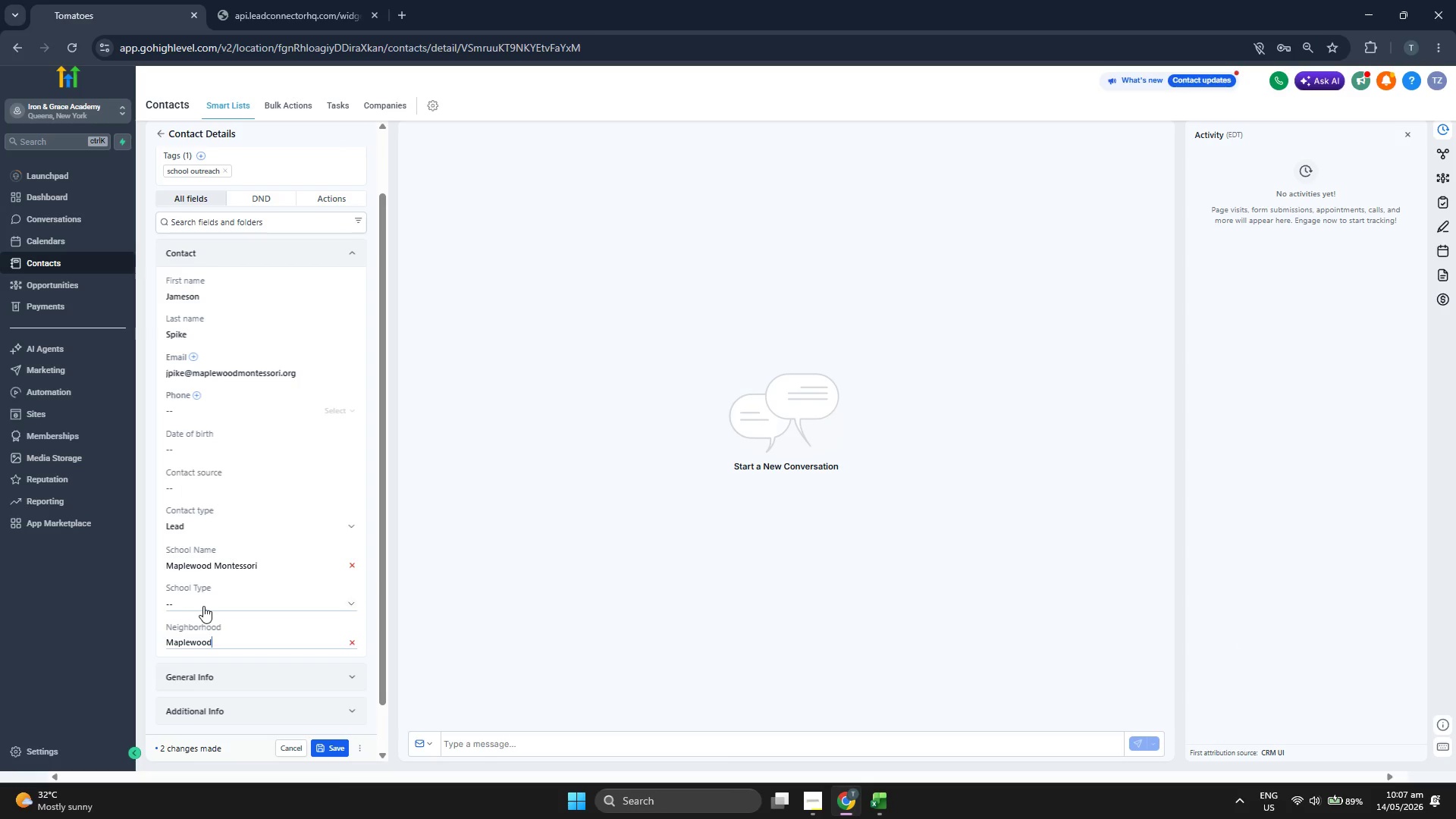 
left_click([203, 606])
 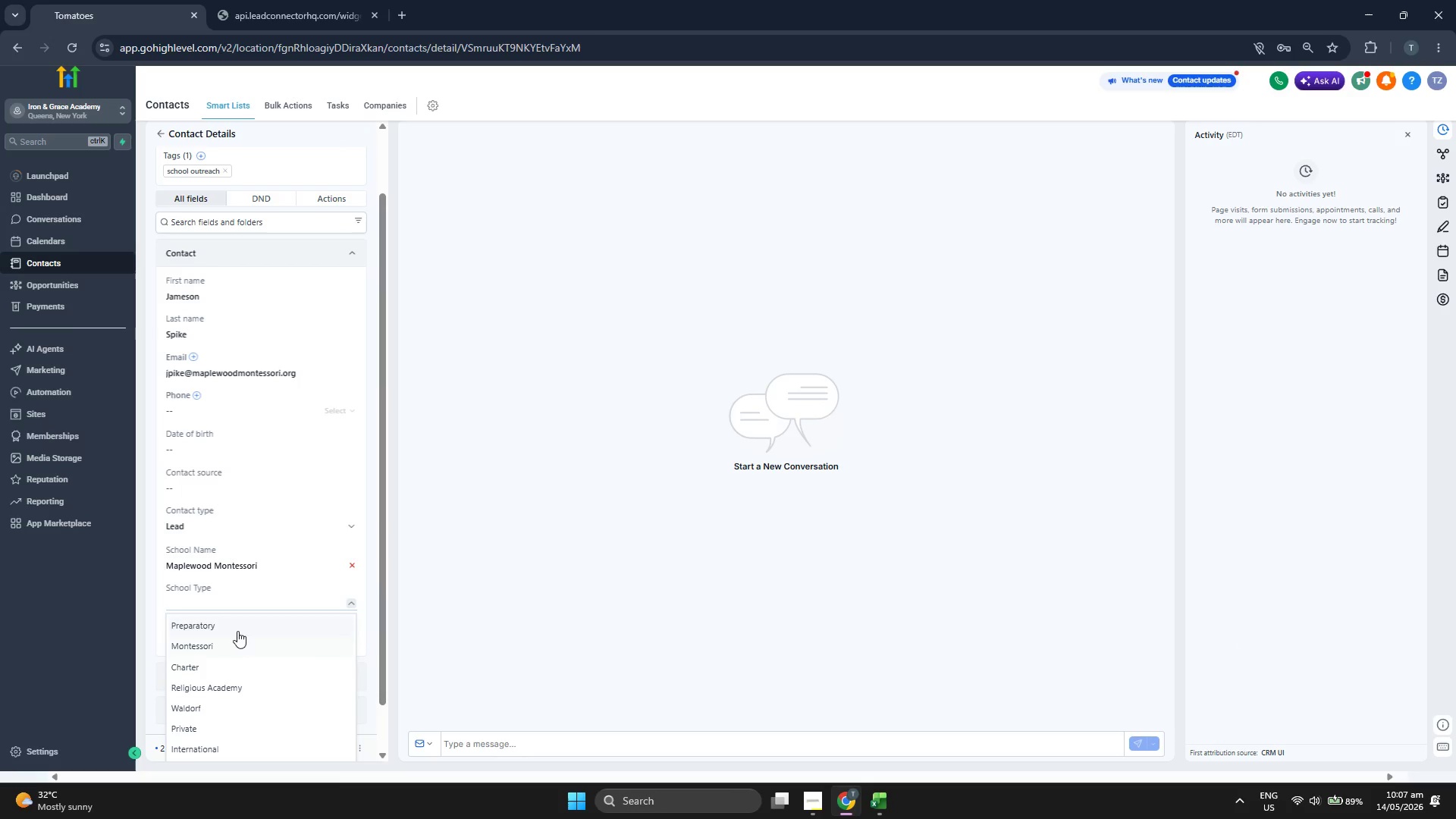 
scroll: coordinate [259, 715], scroll_direction: up, amount: 1.0
 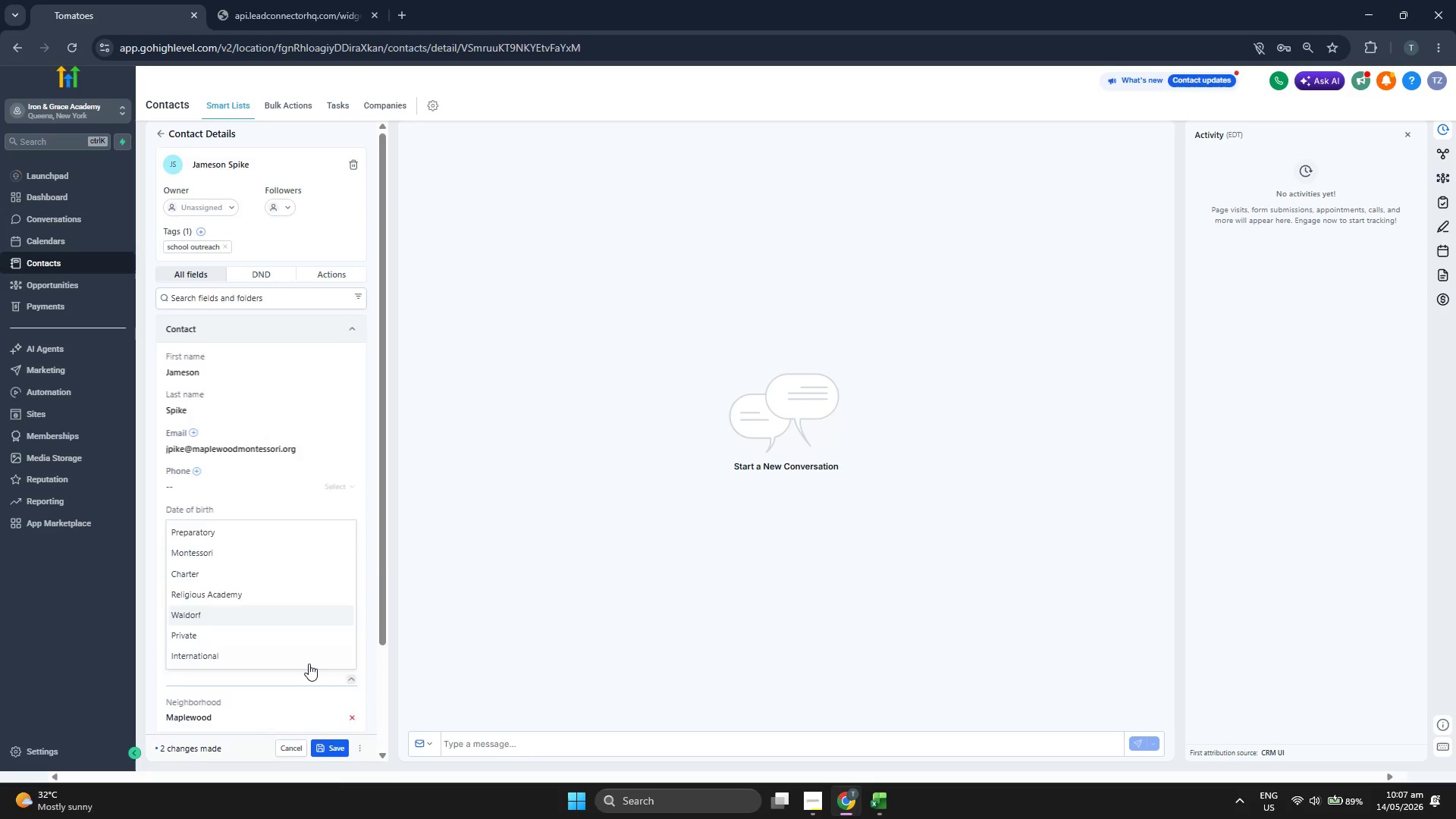 
scroll: coordinate [309, 664], scroll_direction: down, amount: 2.0
 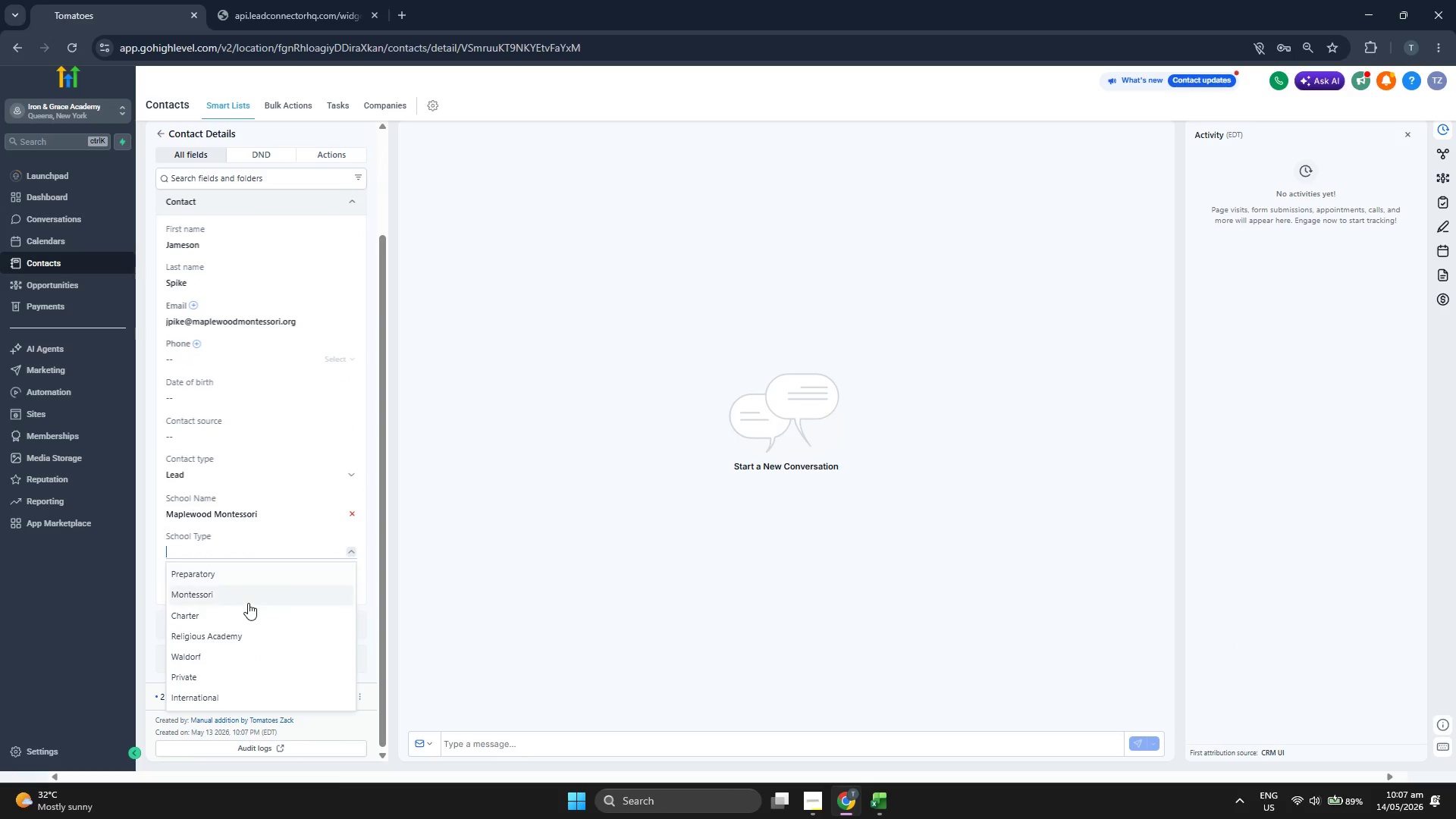 
scroll: coordinate [252, 610], scroll_direction: up, amount: 1.0
 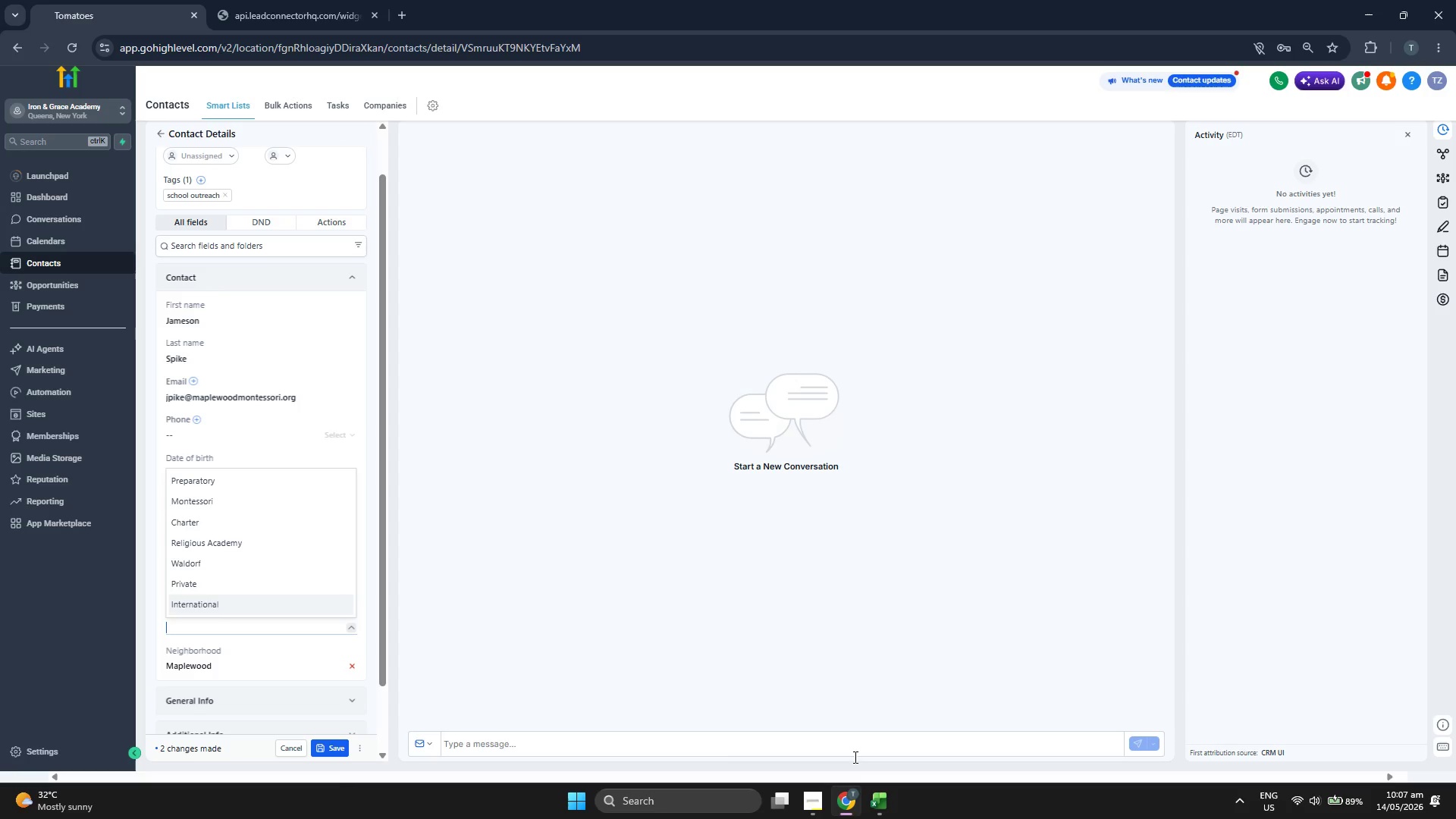 
left_click([886, 789])
 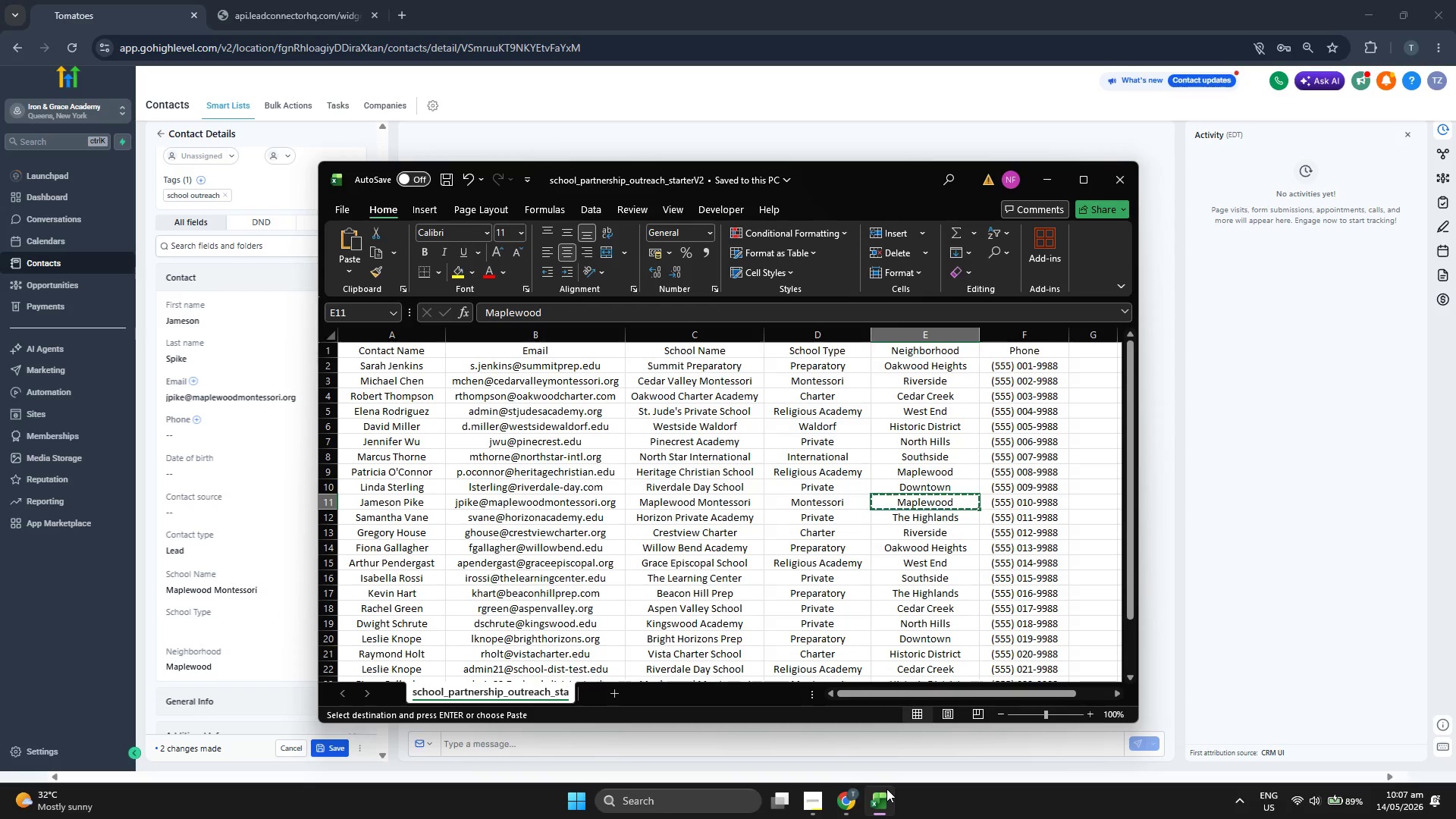 
left_click([886, 789])
 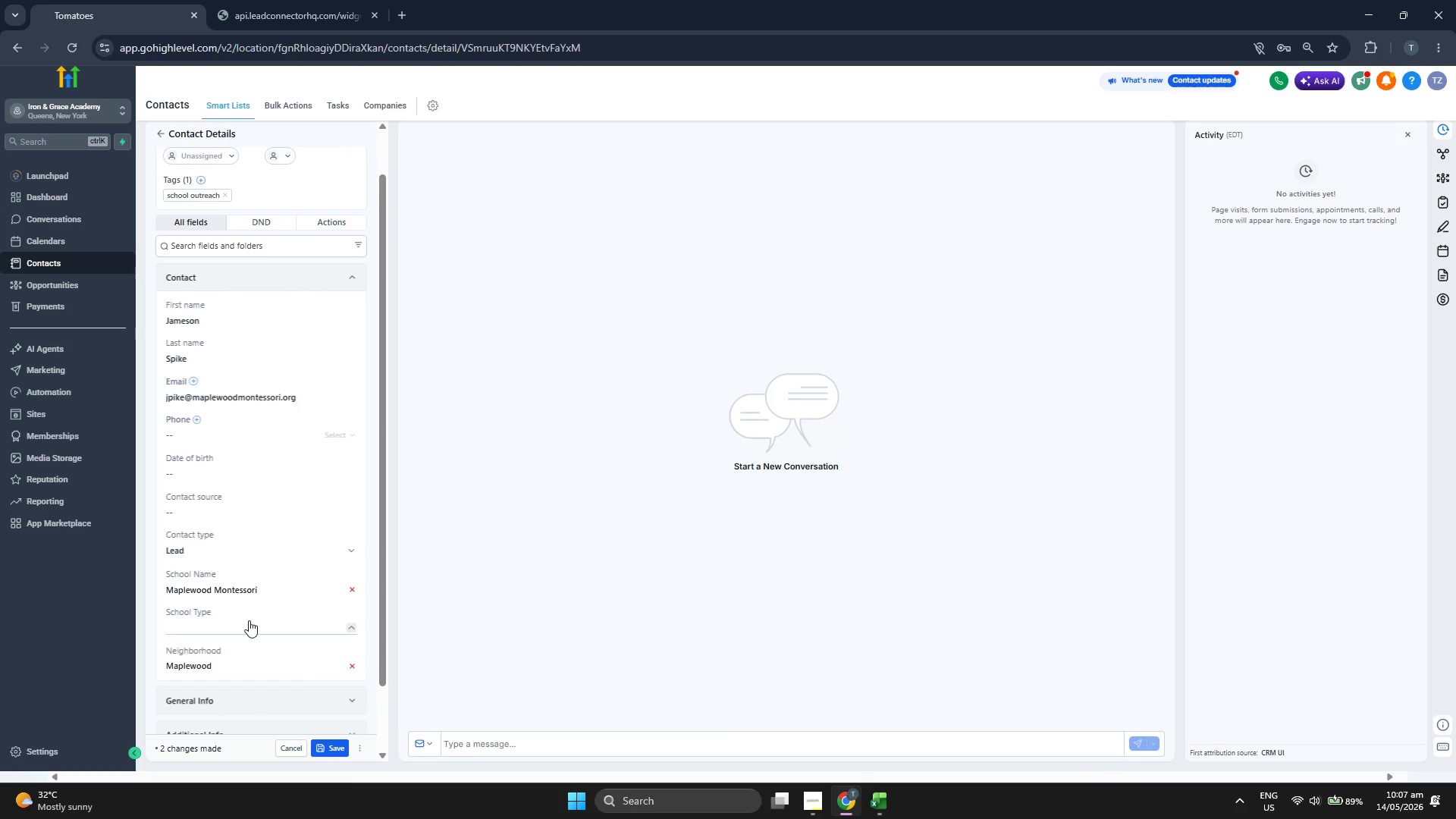 
left_click([249, 620])
 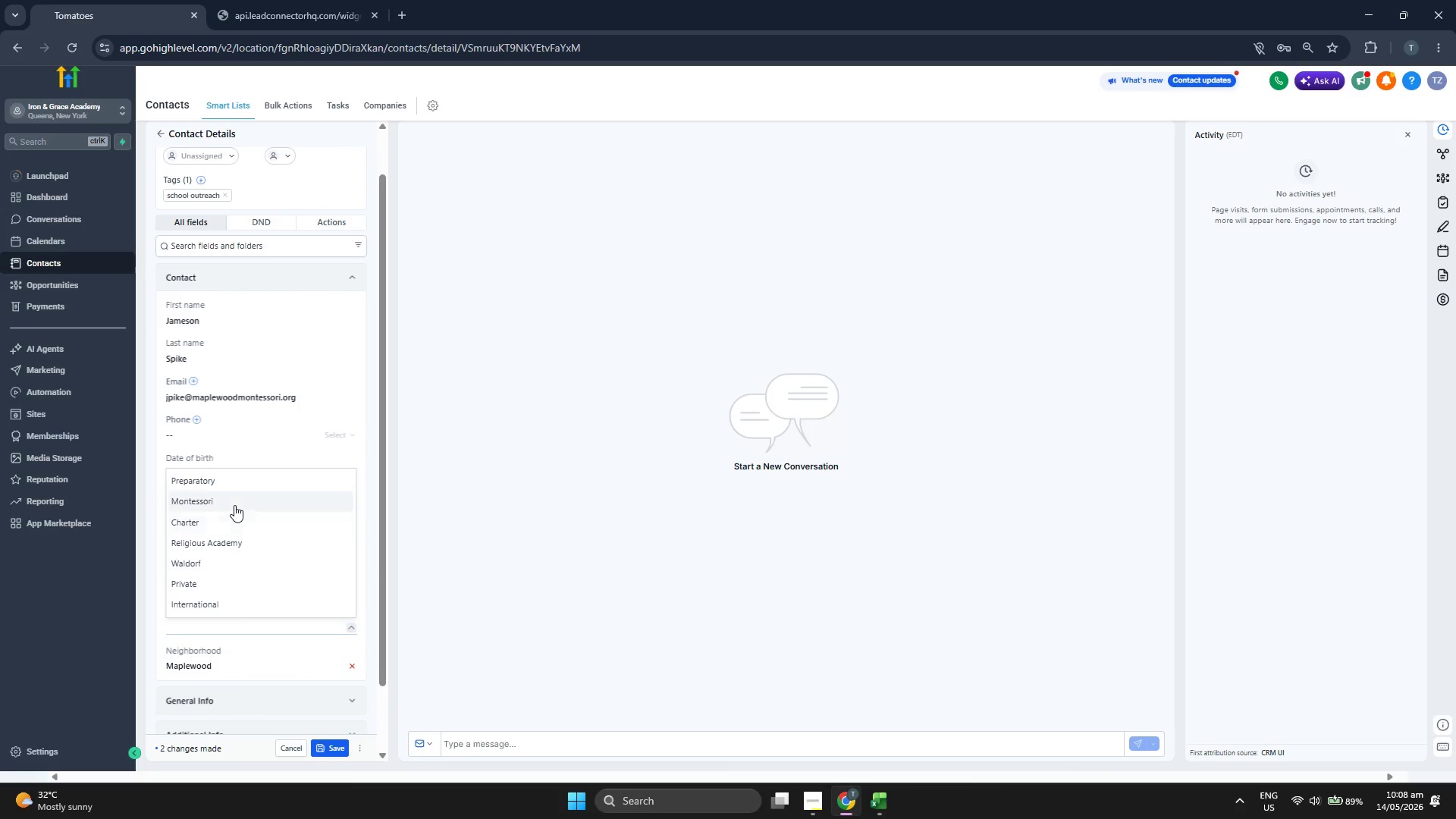 
double_click([523, 536])
 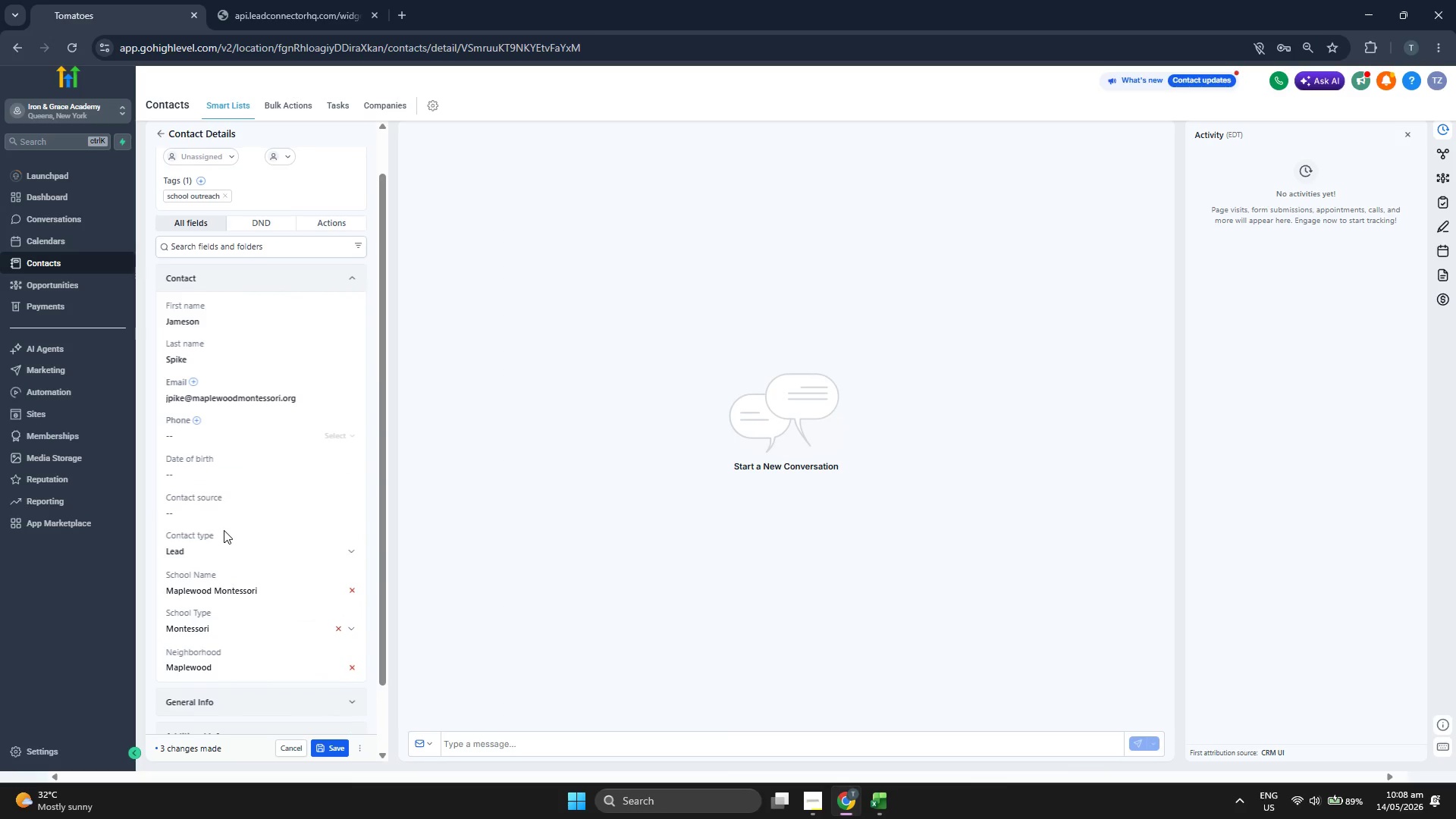 
scroll: coordinate [224, 530], scroll_direction: up, amount: 2.0
 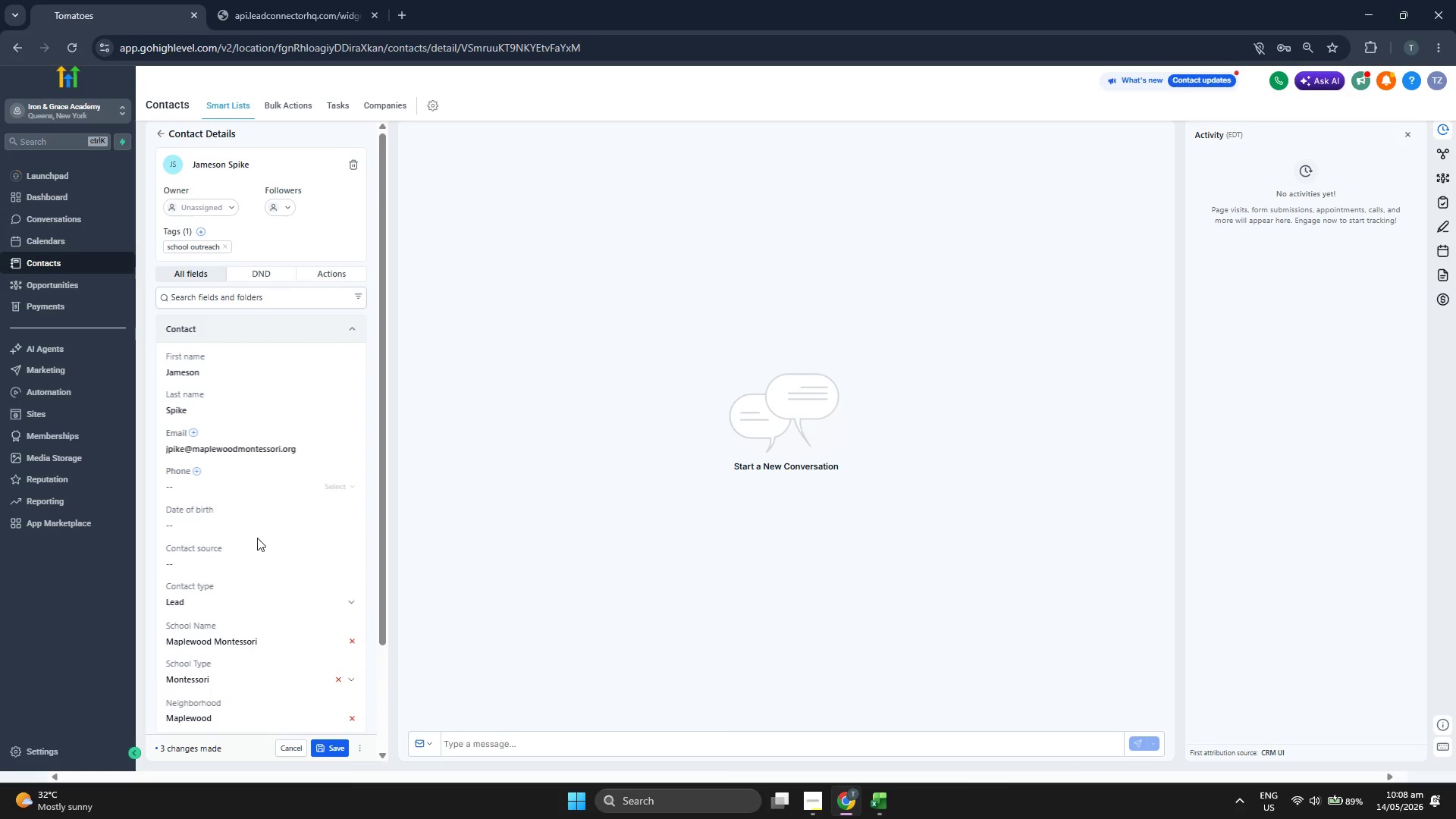 
scroll: coordinate [261, 535], scroll_direction: down, amount: 1.0
 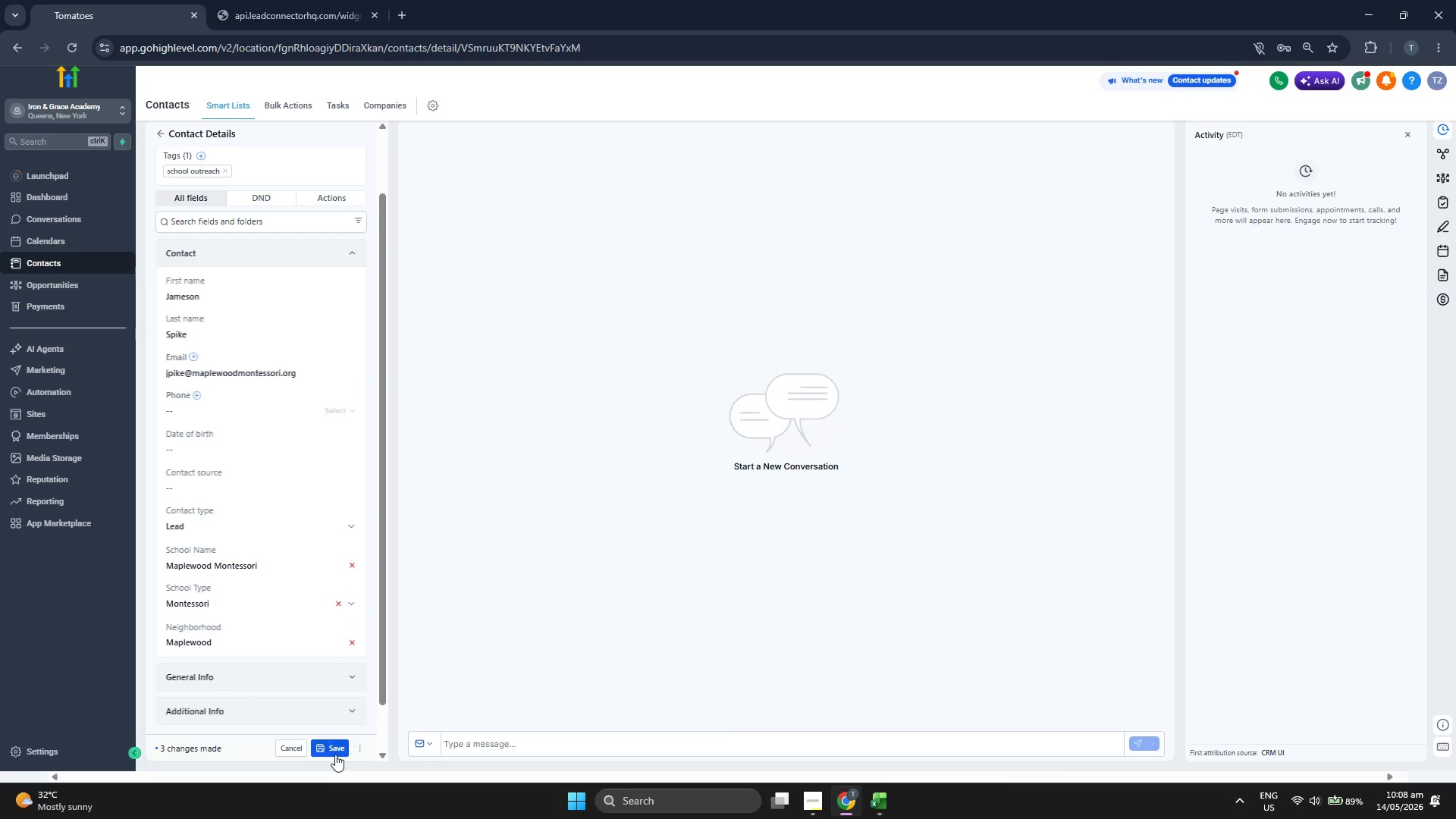 
left_click([335, 751])
 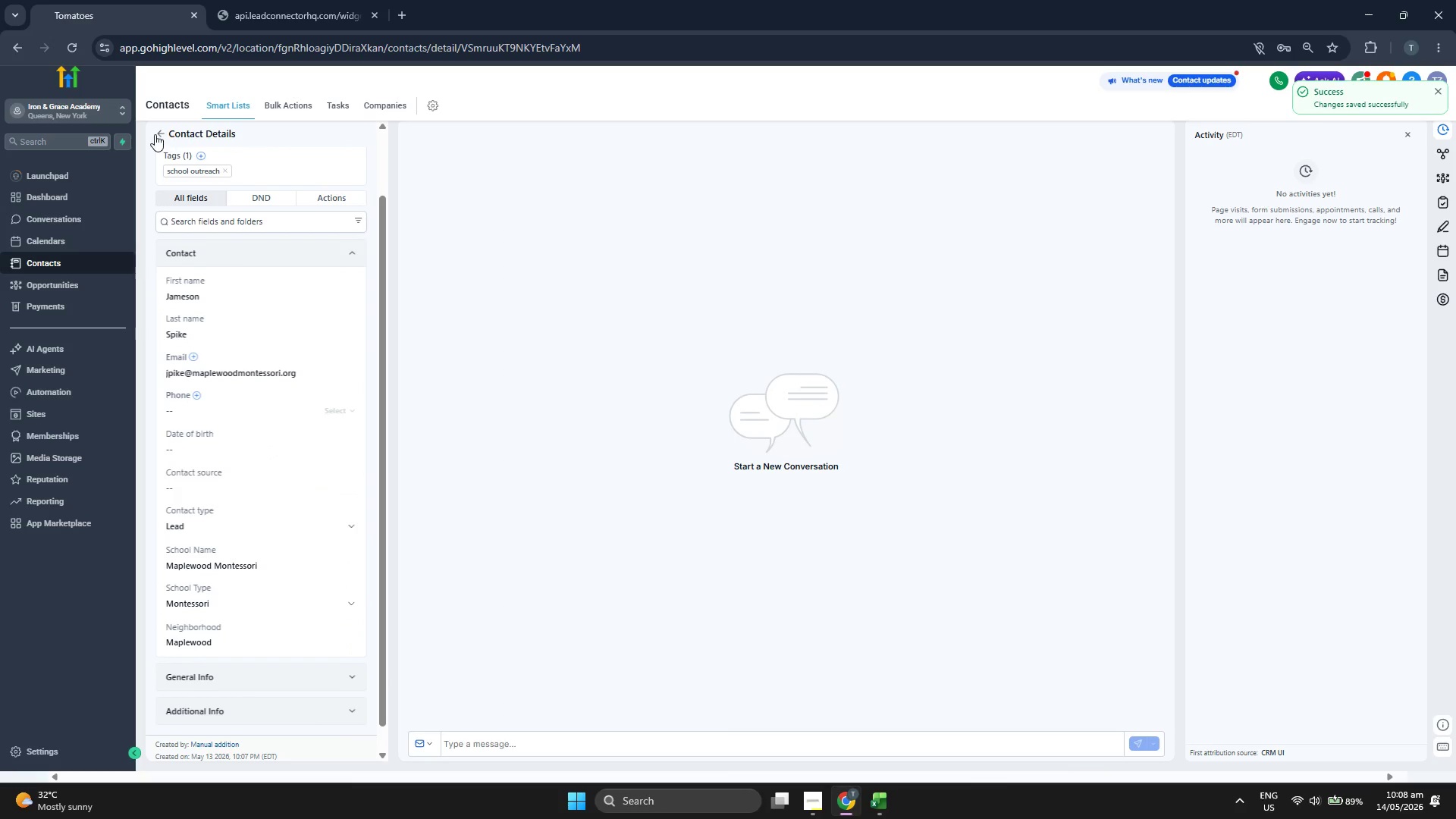 
left_click([160, 133])
 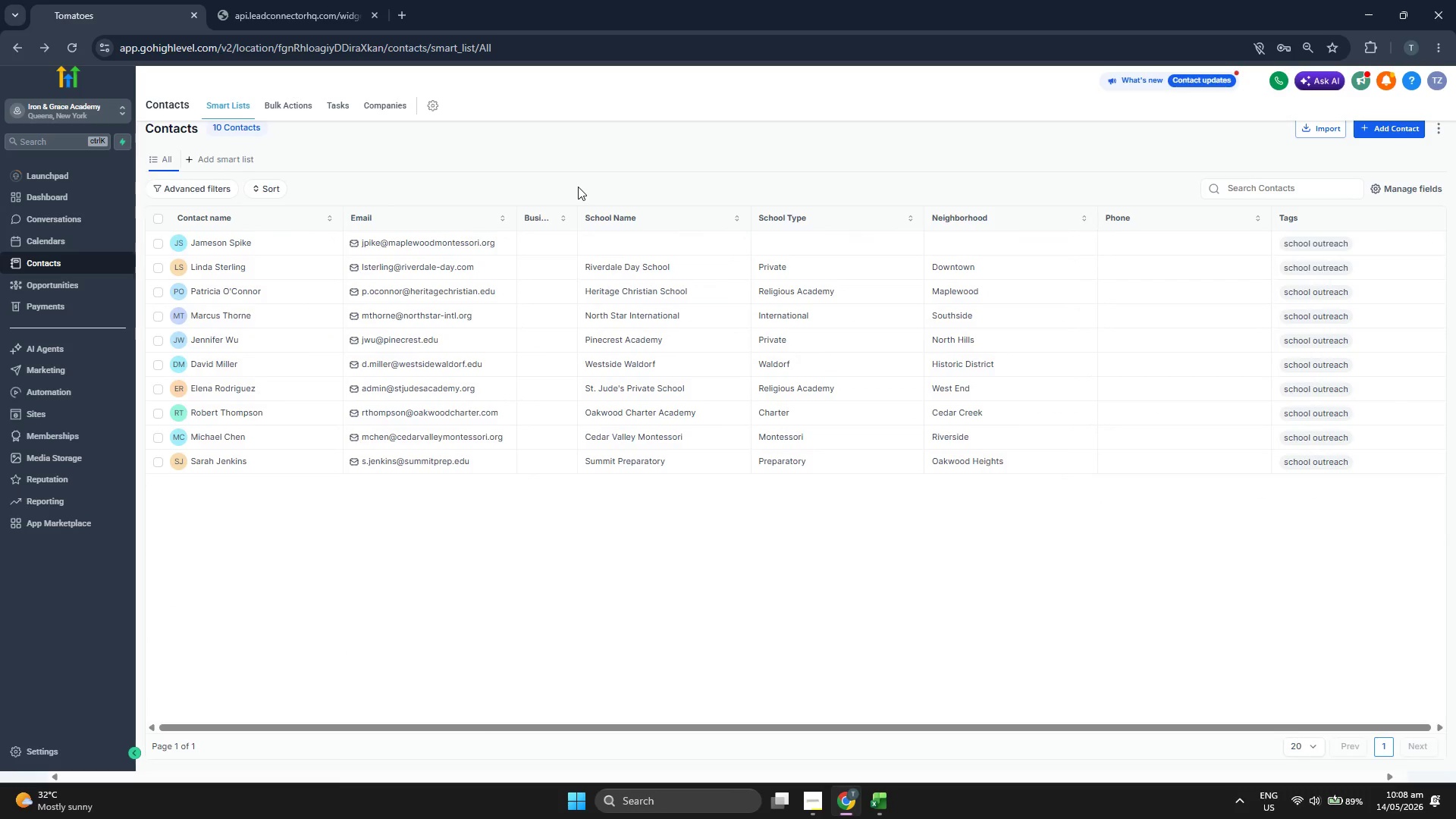 
wait(6.03)
 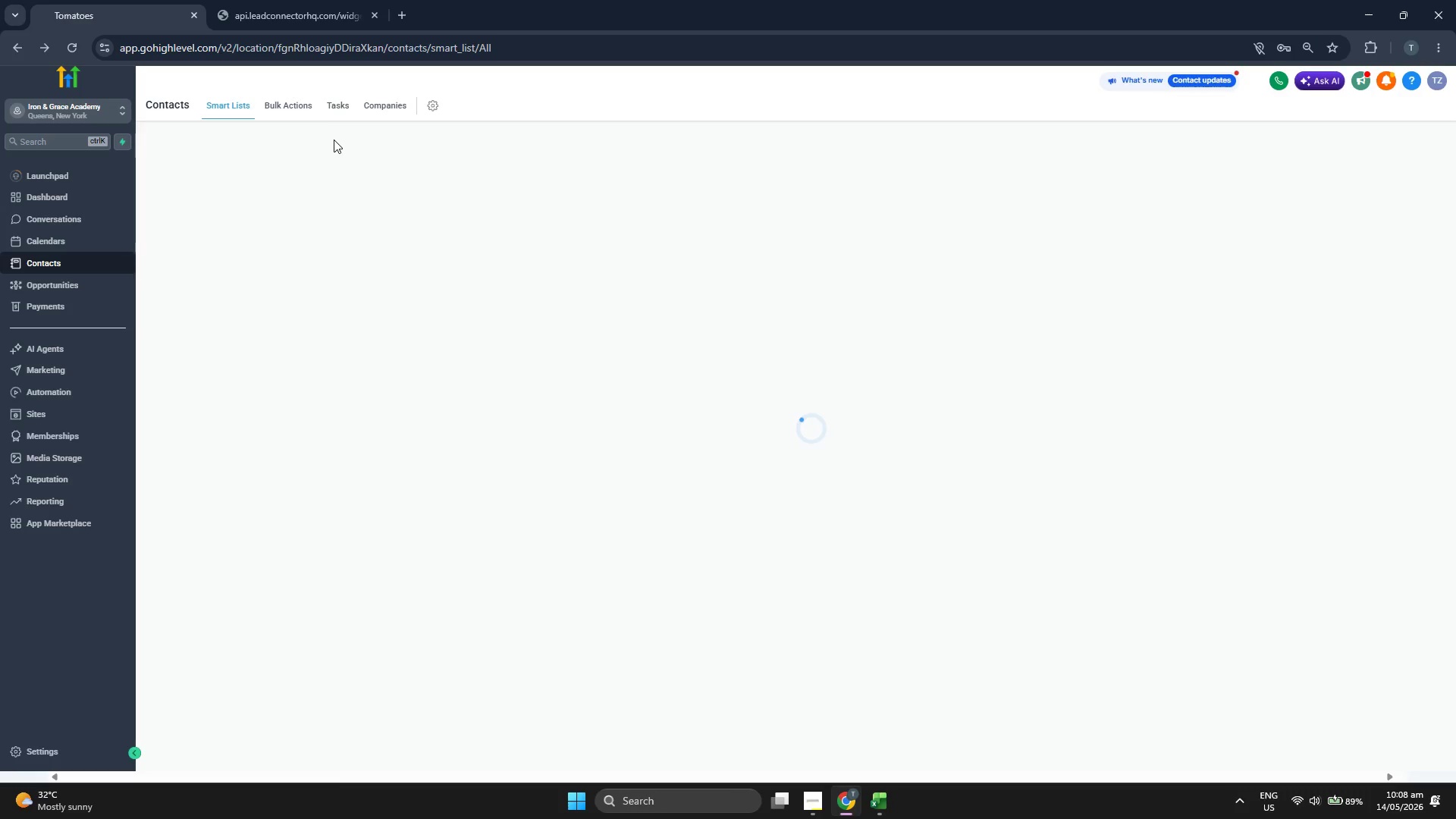 
left_click([1382, 188])
 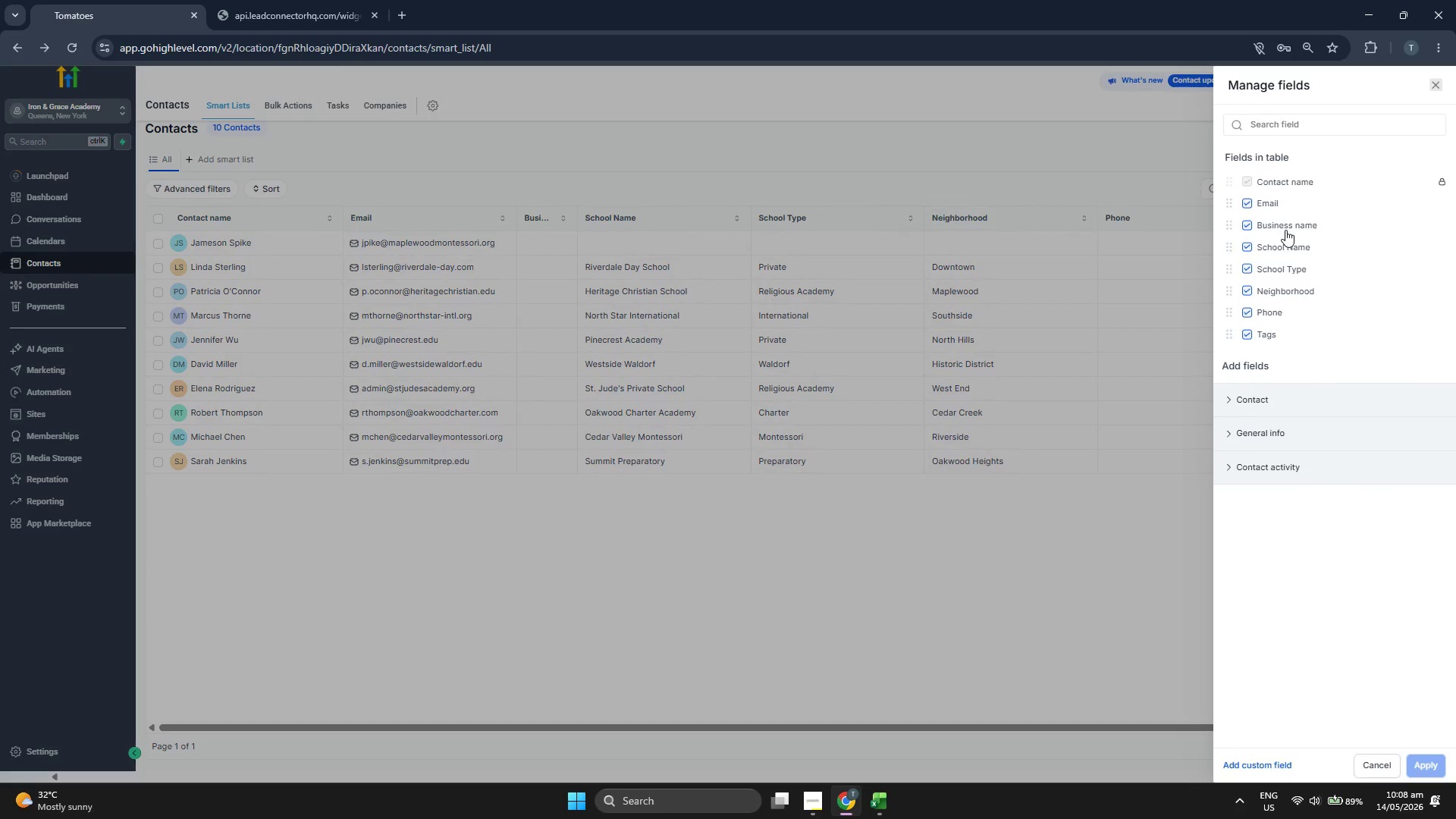 
left_click([1281, 232])
 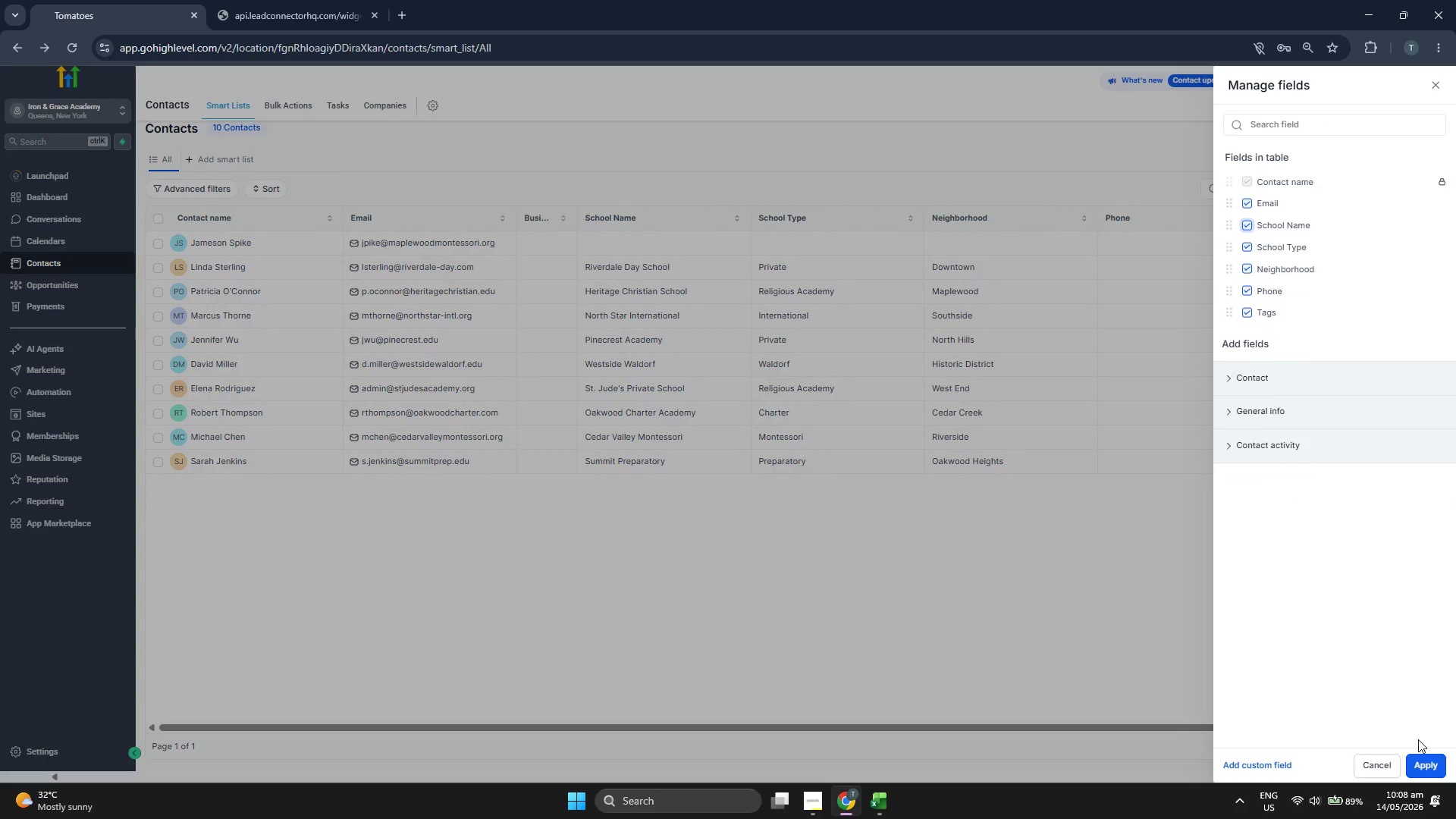 
left_click([1420, 758])
 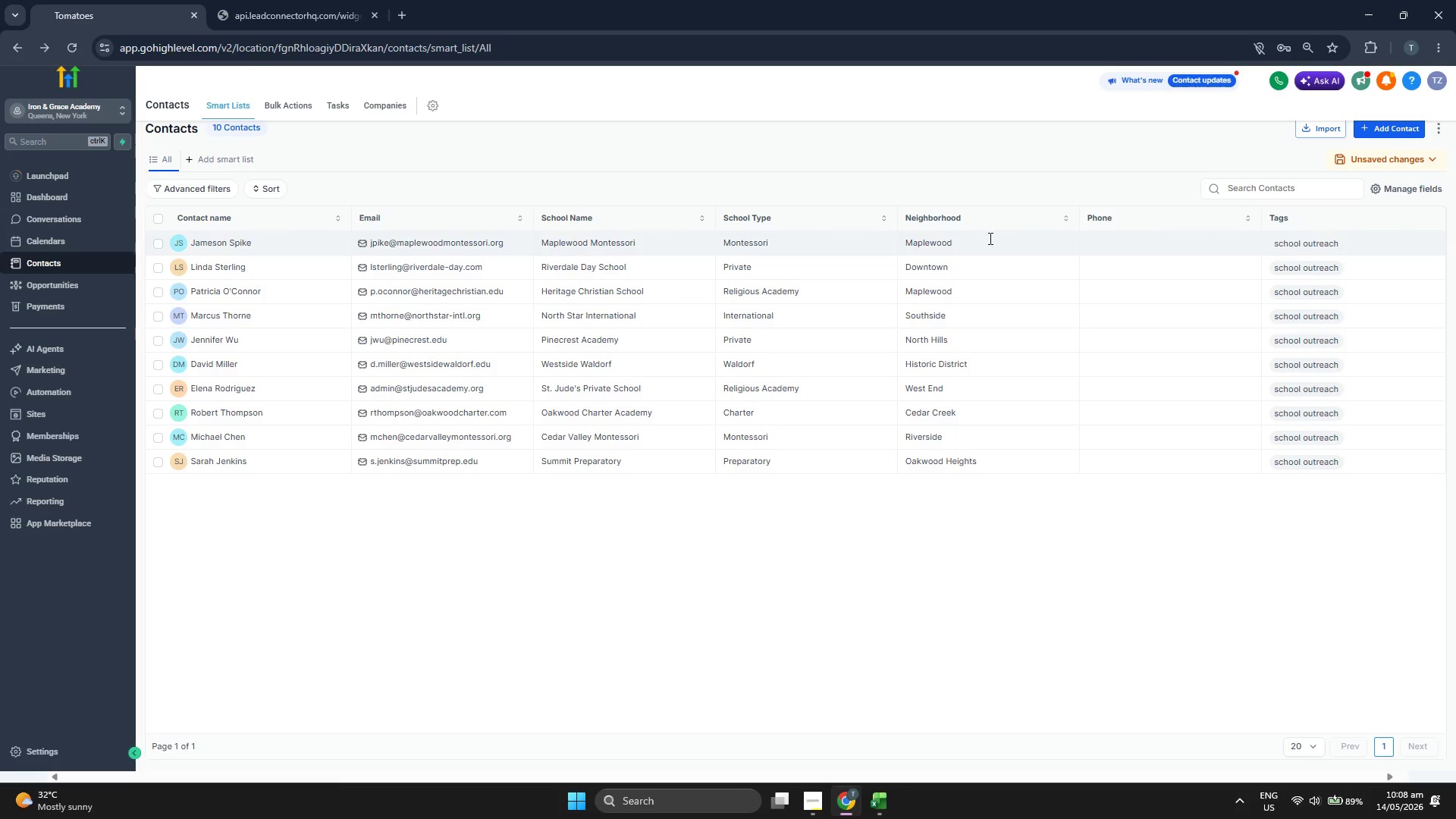 
wait(7.61)
 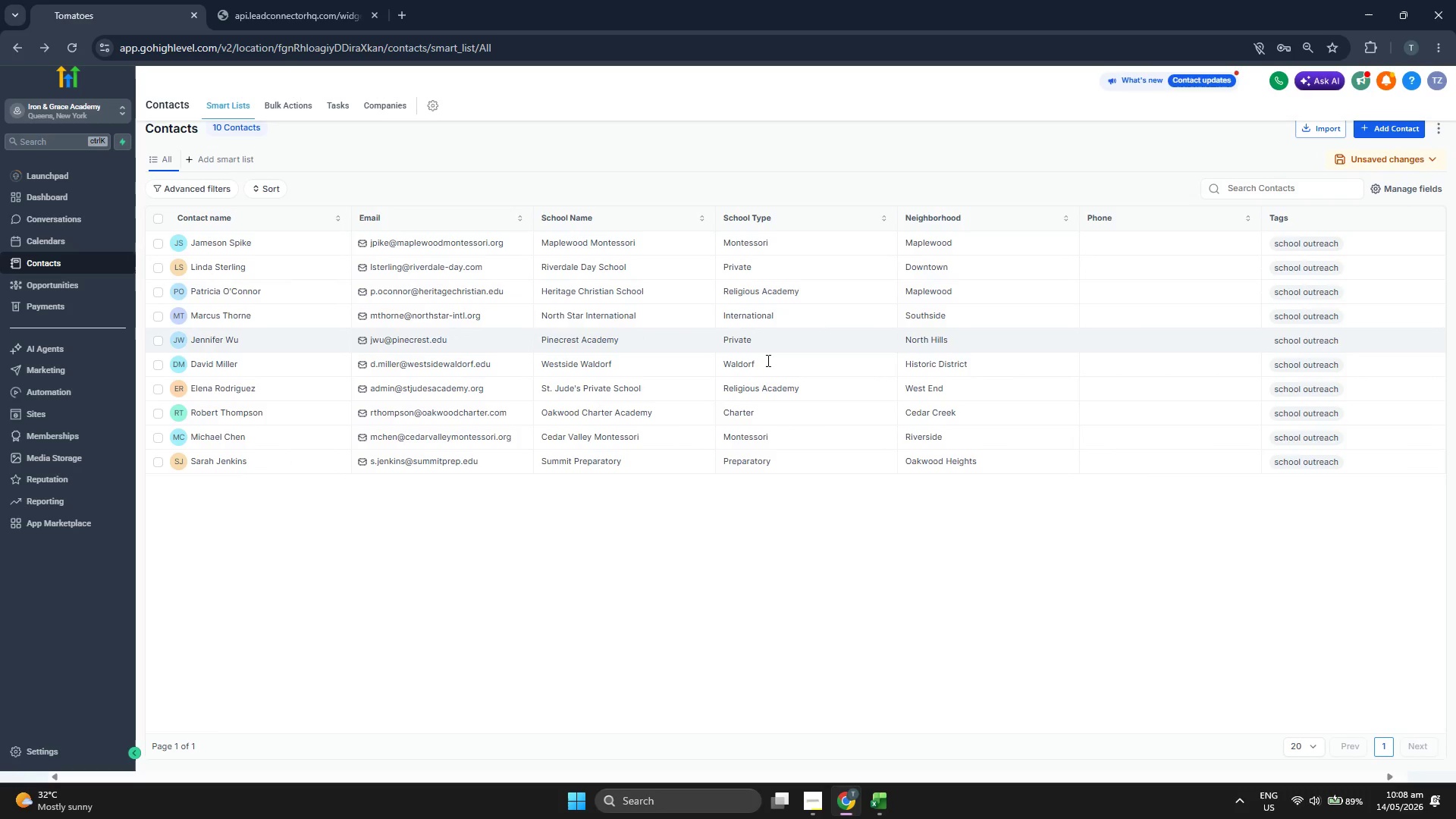 
left_click([1379, 122])
 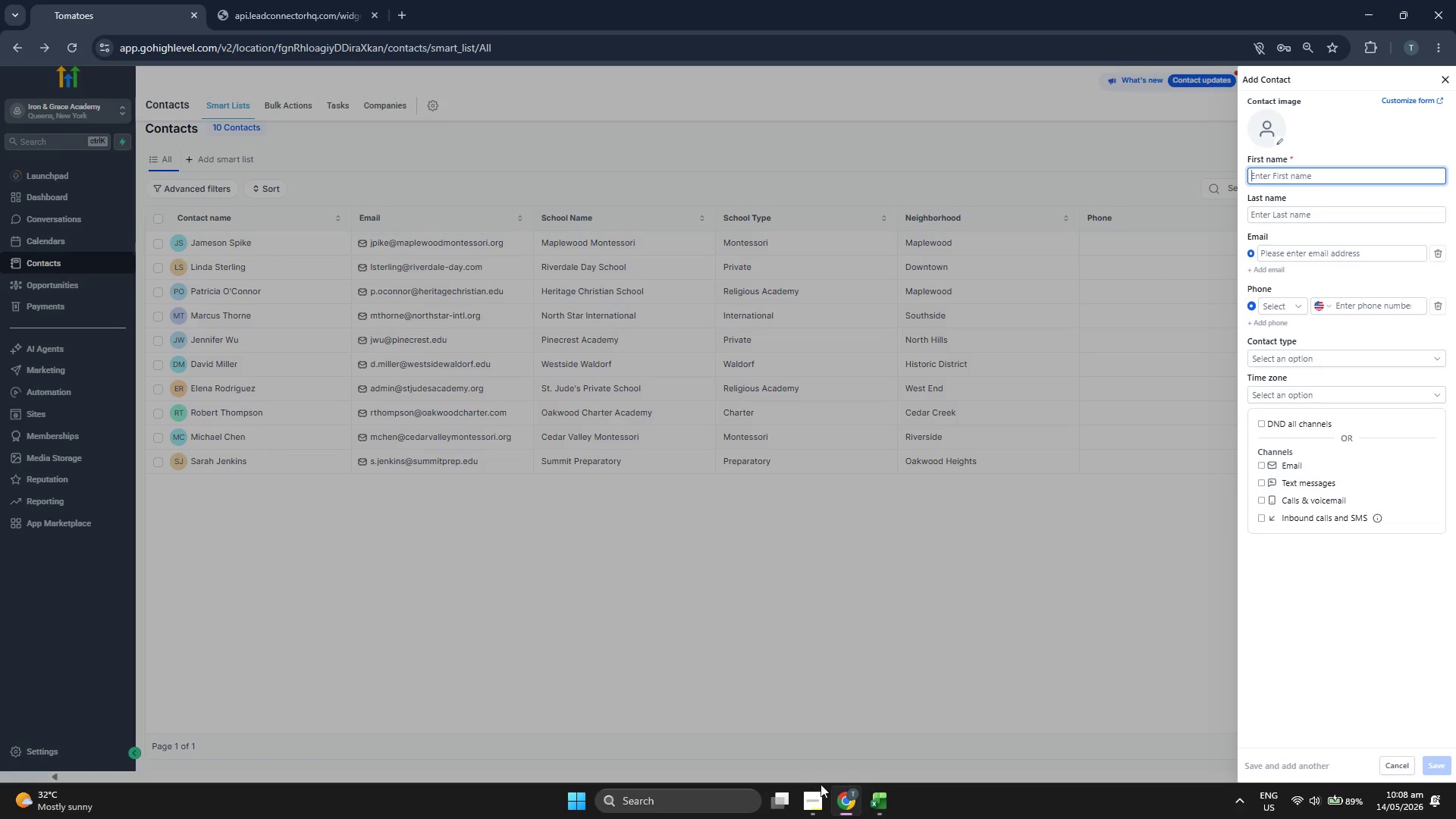 
left_click([887, 795])
 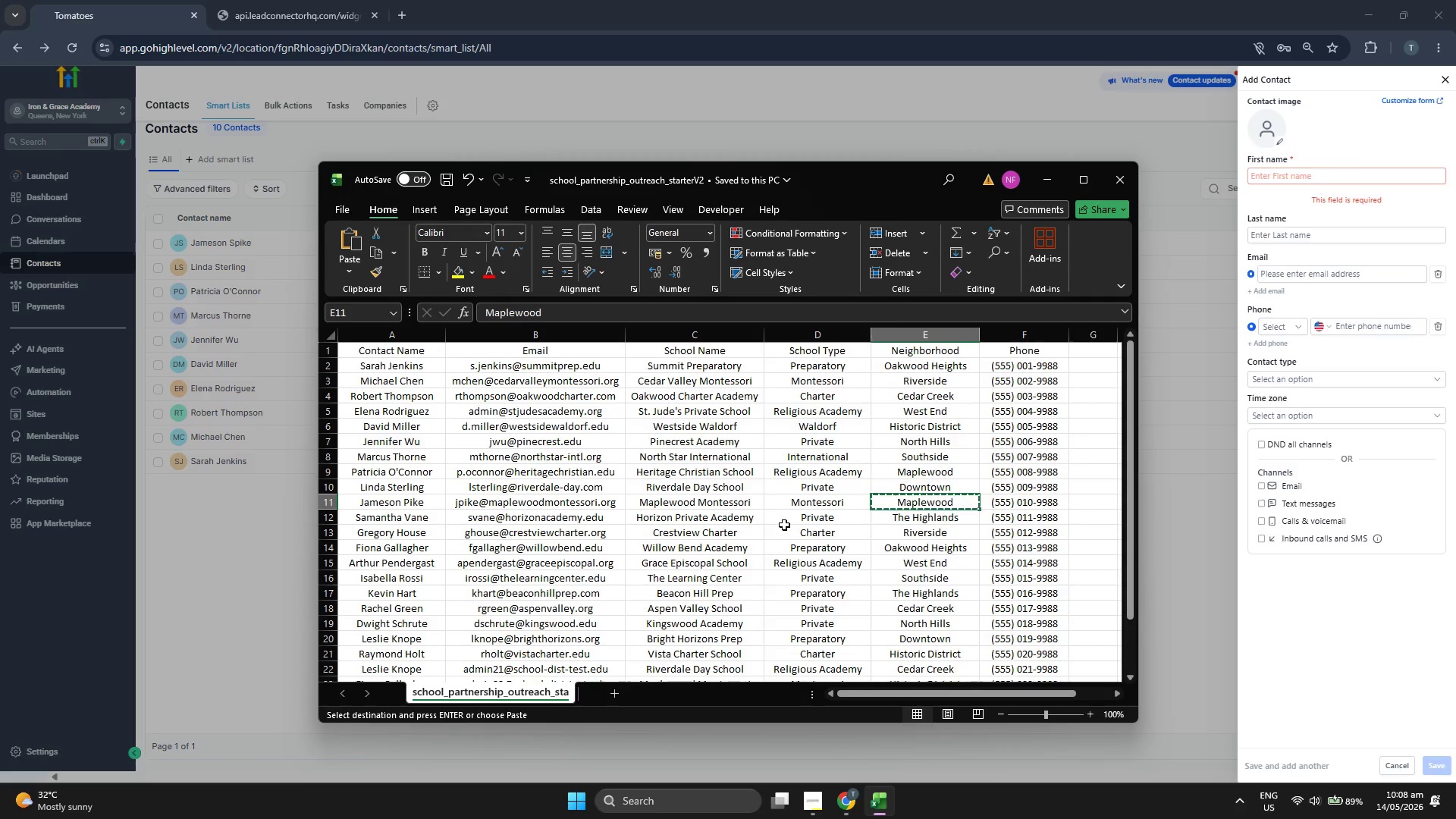 
key(ArrowDown)
 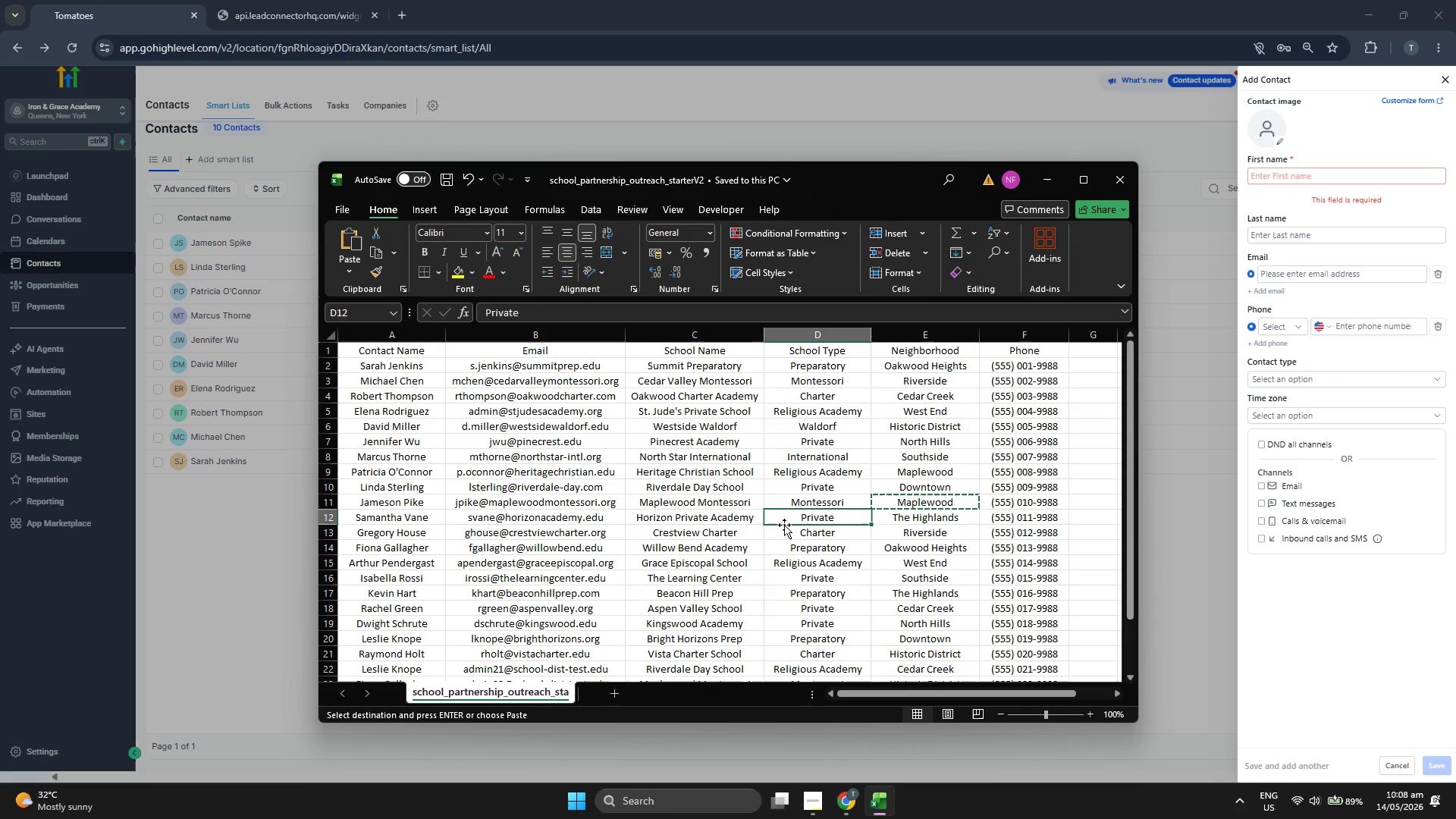 
key(ArrowLeft)
 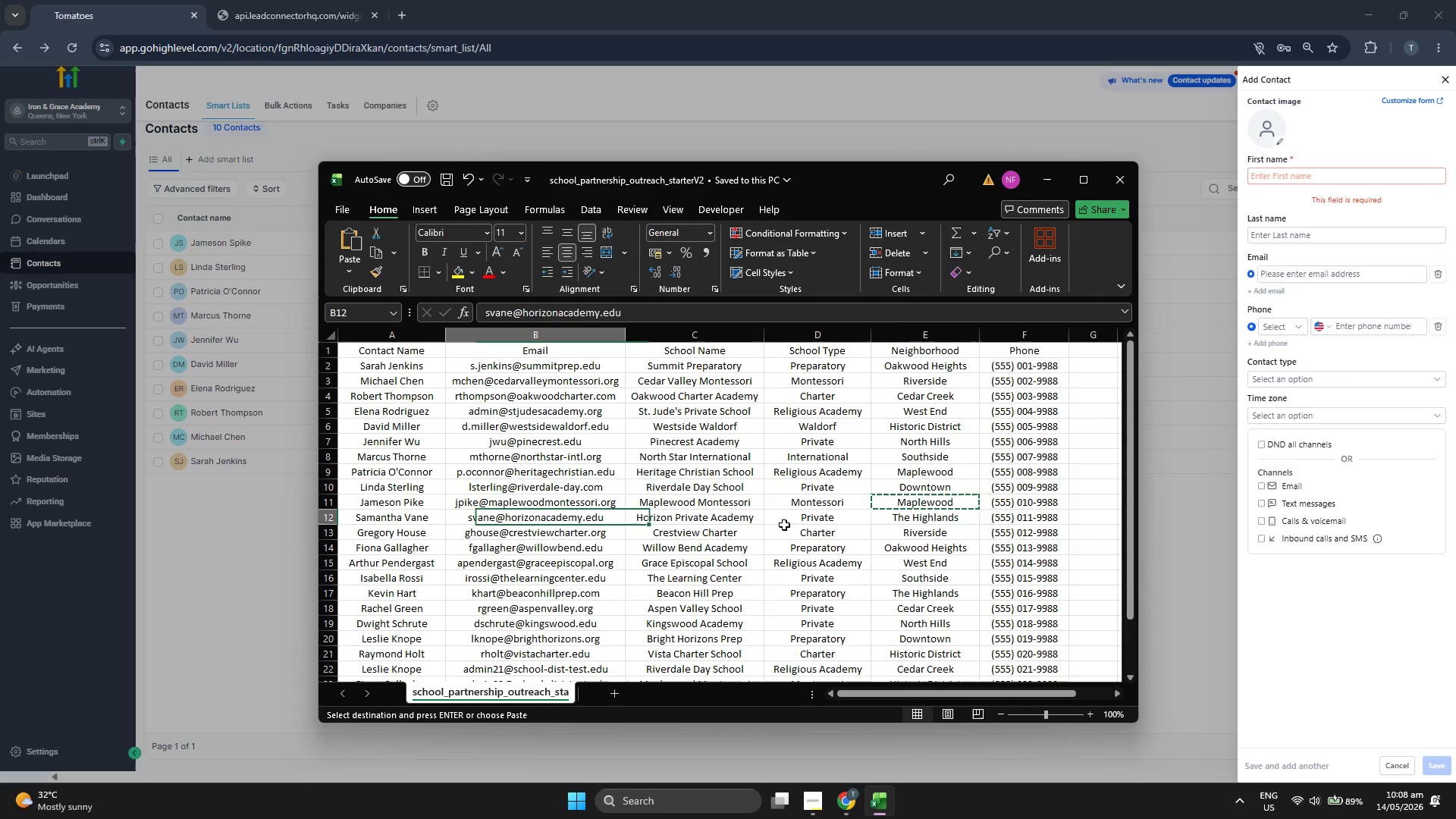 
key(ArrowLeft)
 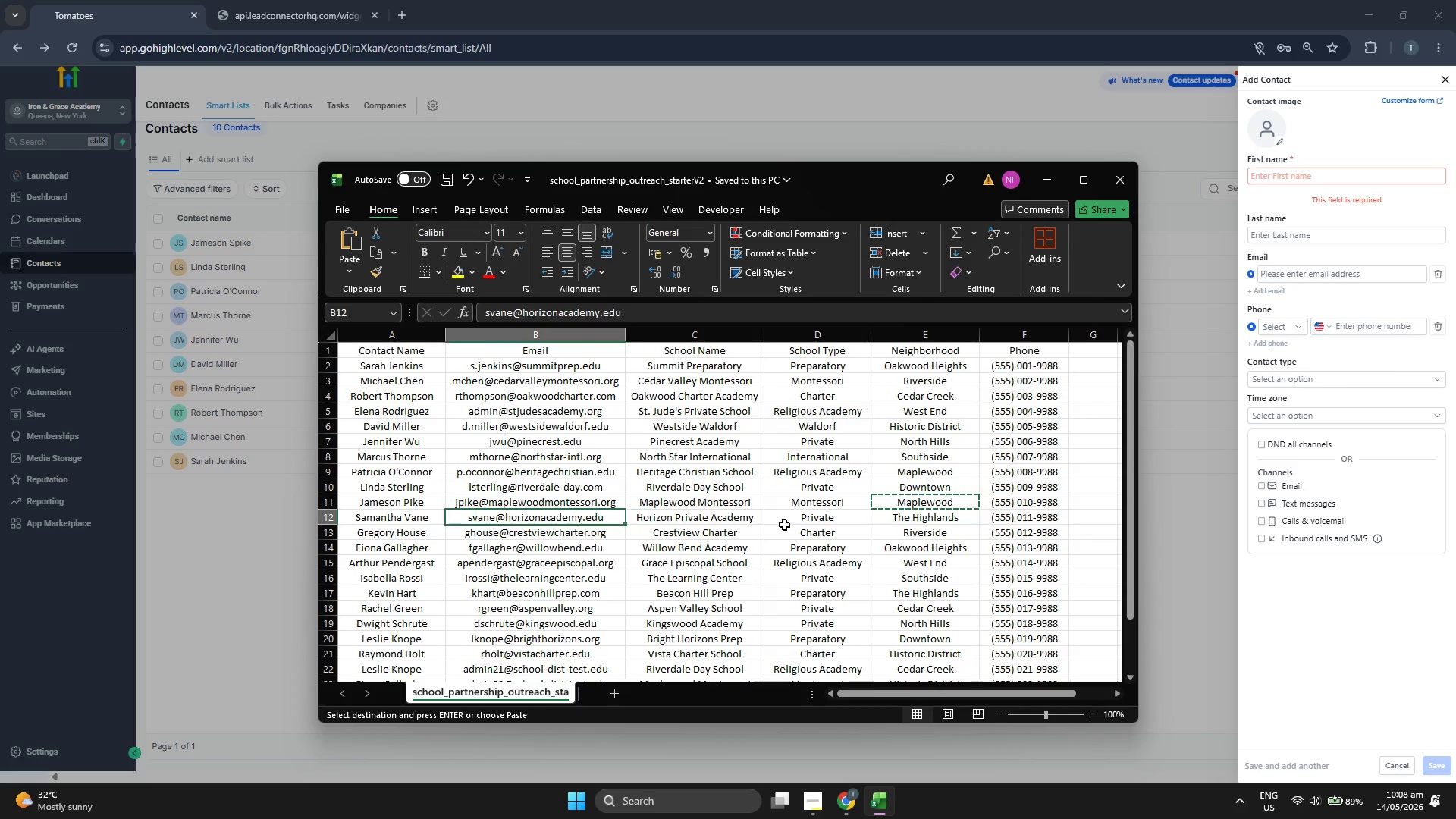 
key(ArrowLeft)
 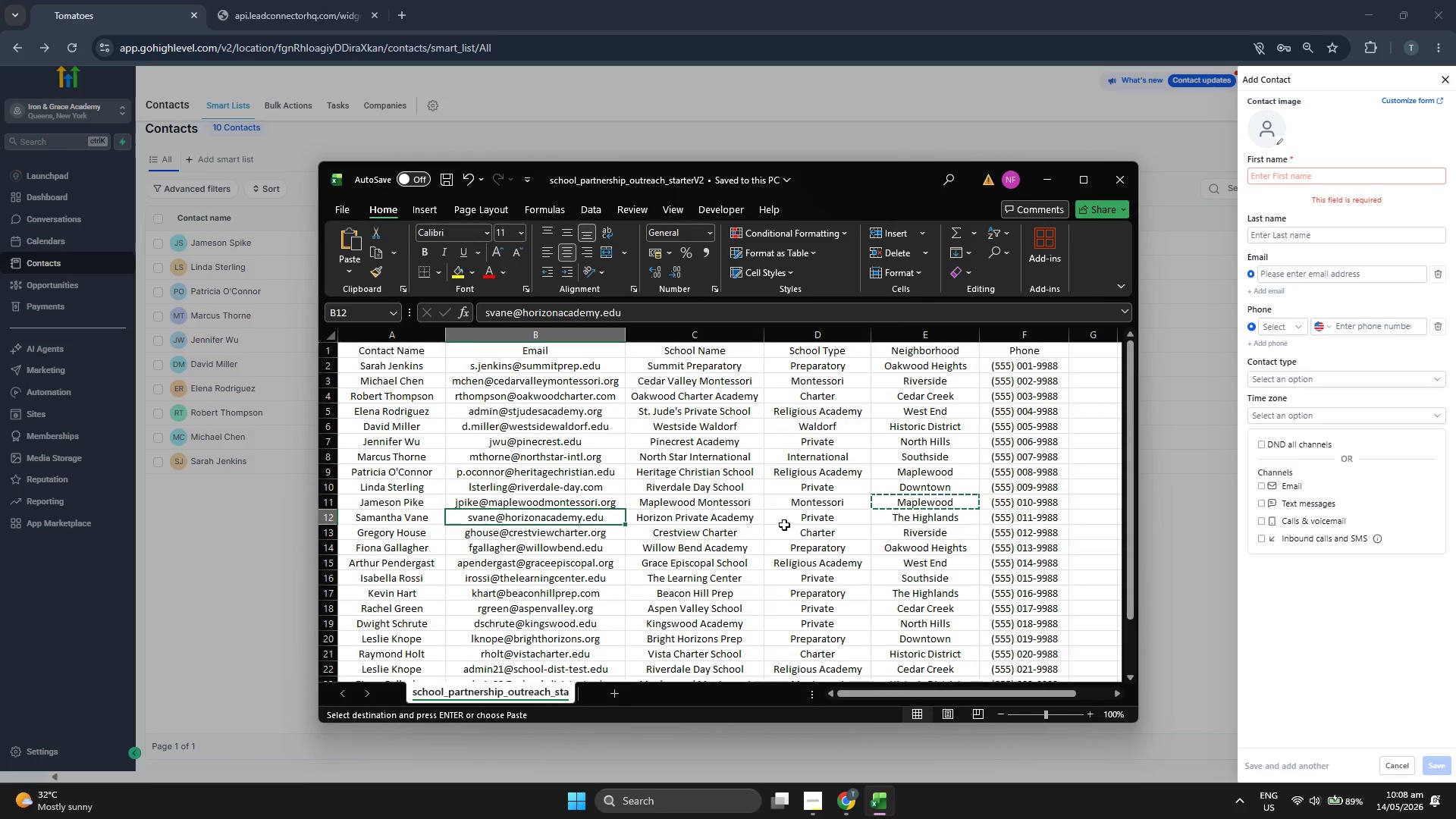 
key(Control+C)
 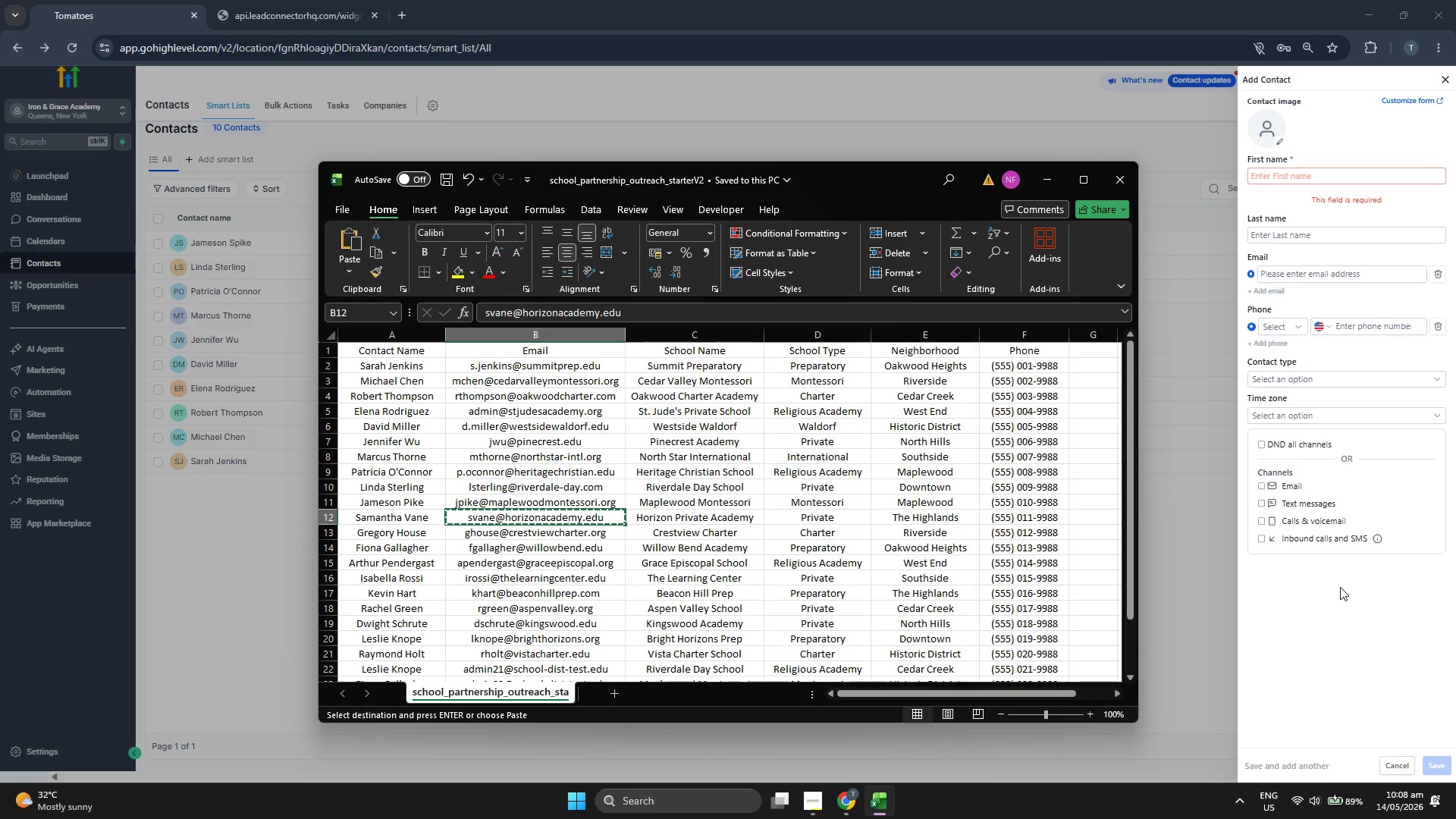 
left_click([1338, 586])
 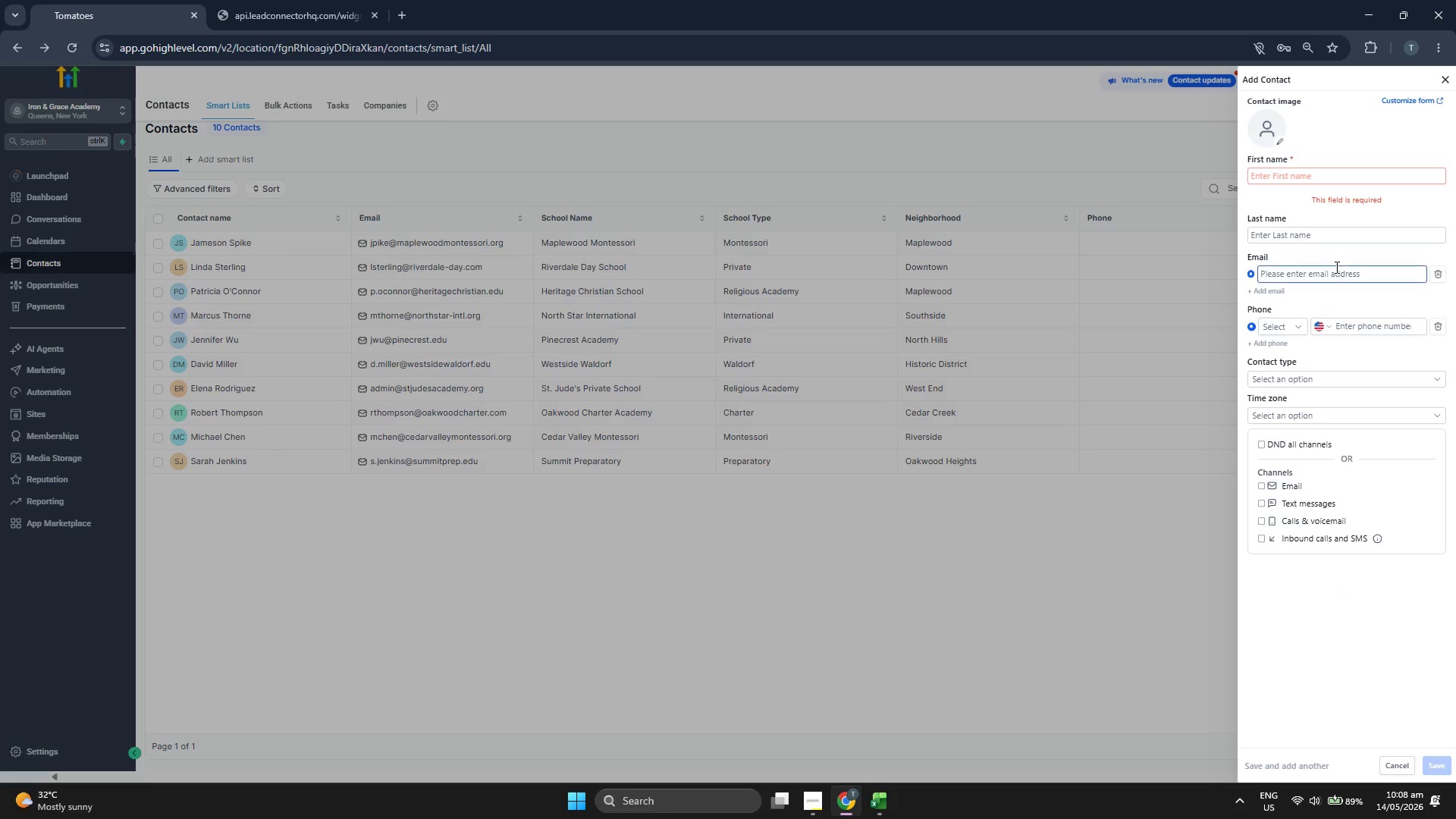 
left_click([1335, 274])
 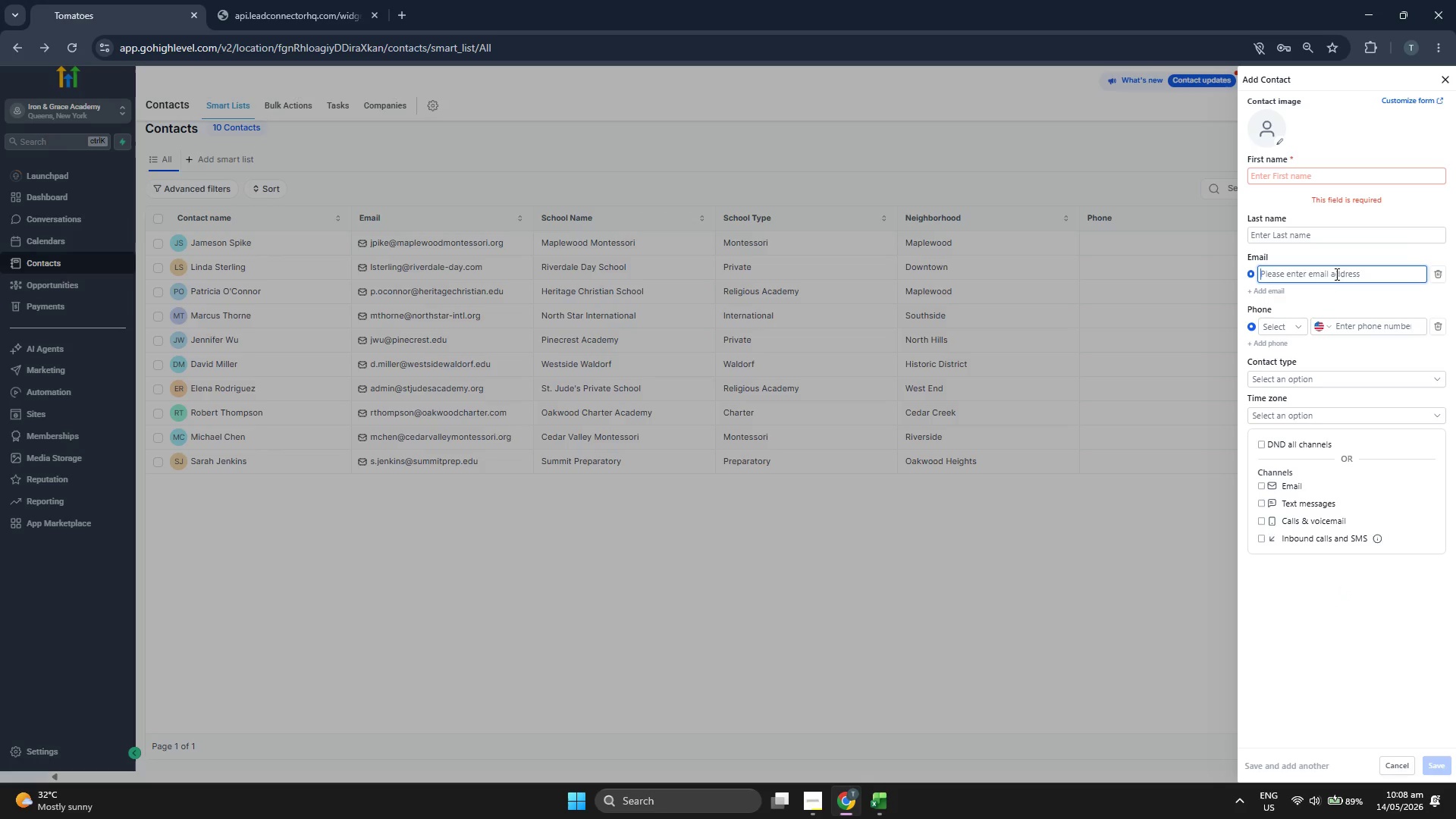 
key(Control+V)
 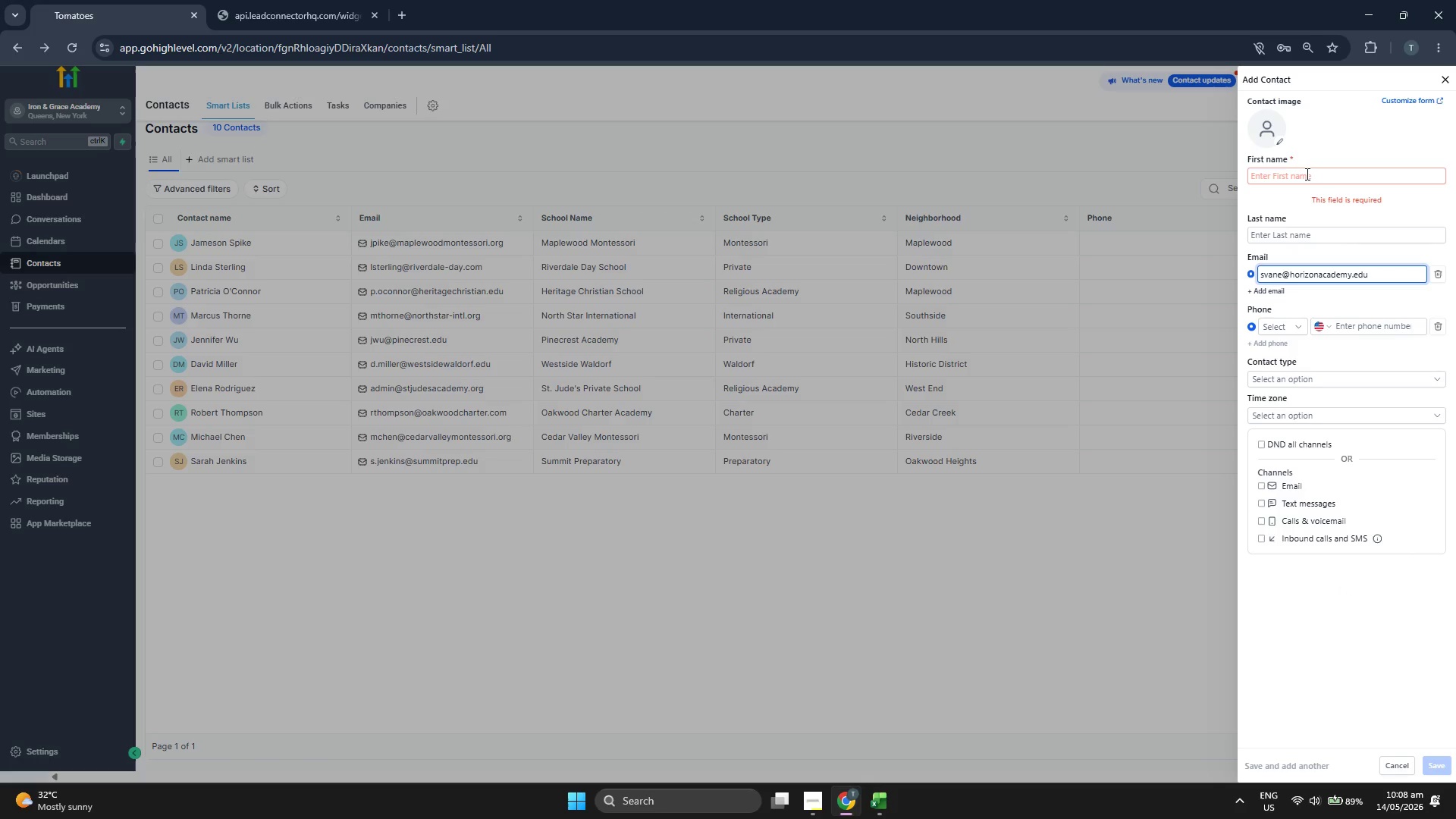 
left_click([1306, 174])
 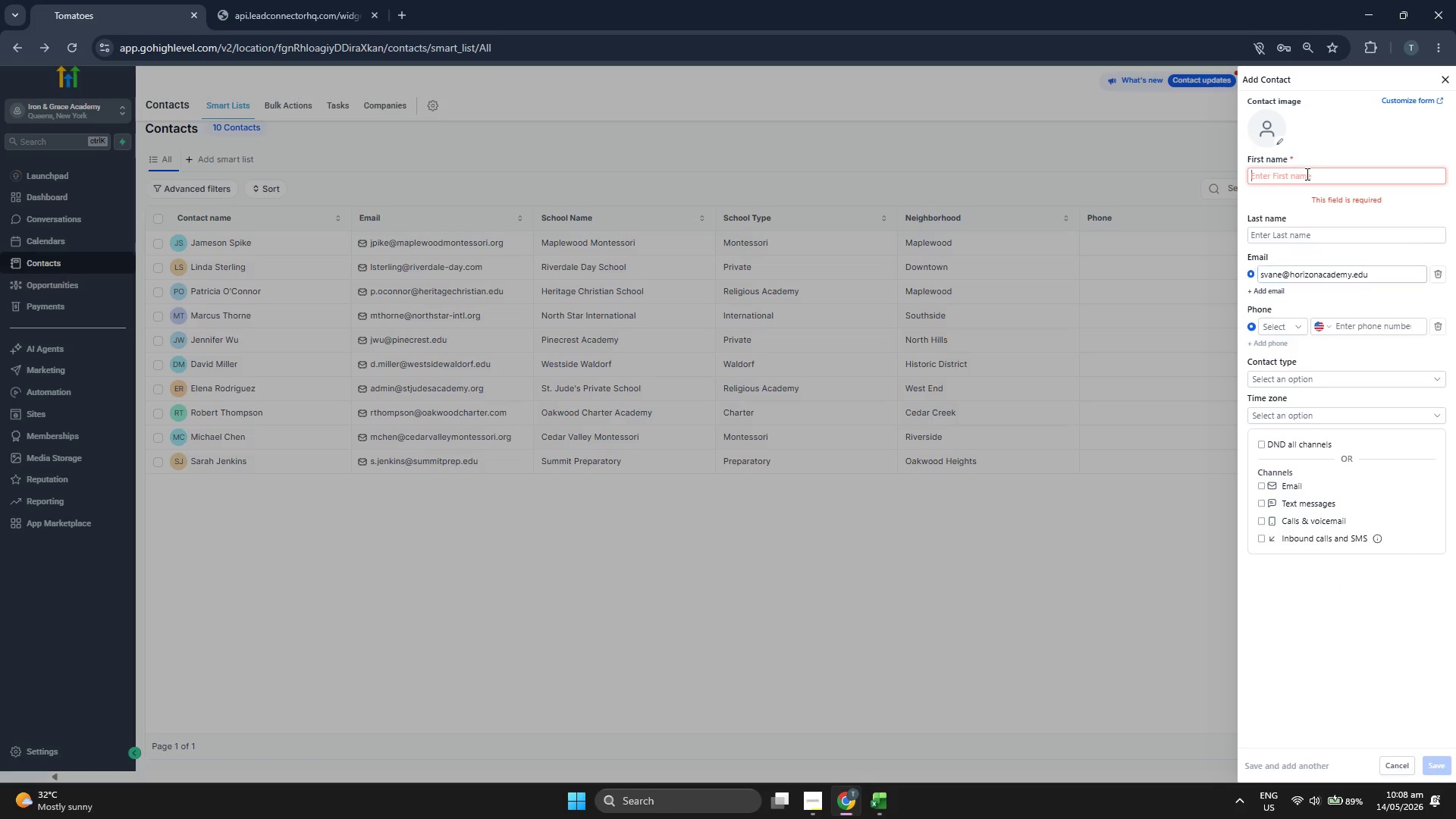 
type(Samantha)
key(Tab)
type(CV)
key(Backspace)
key(Backspace)
type(Vanc)
key(Backspace)
type(e)
 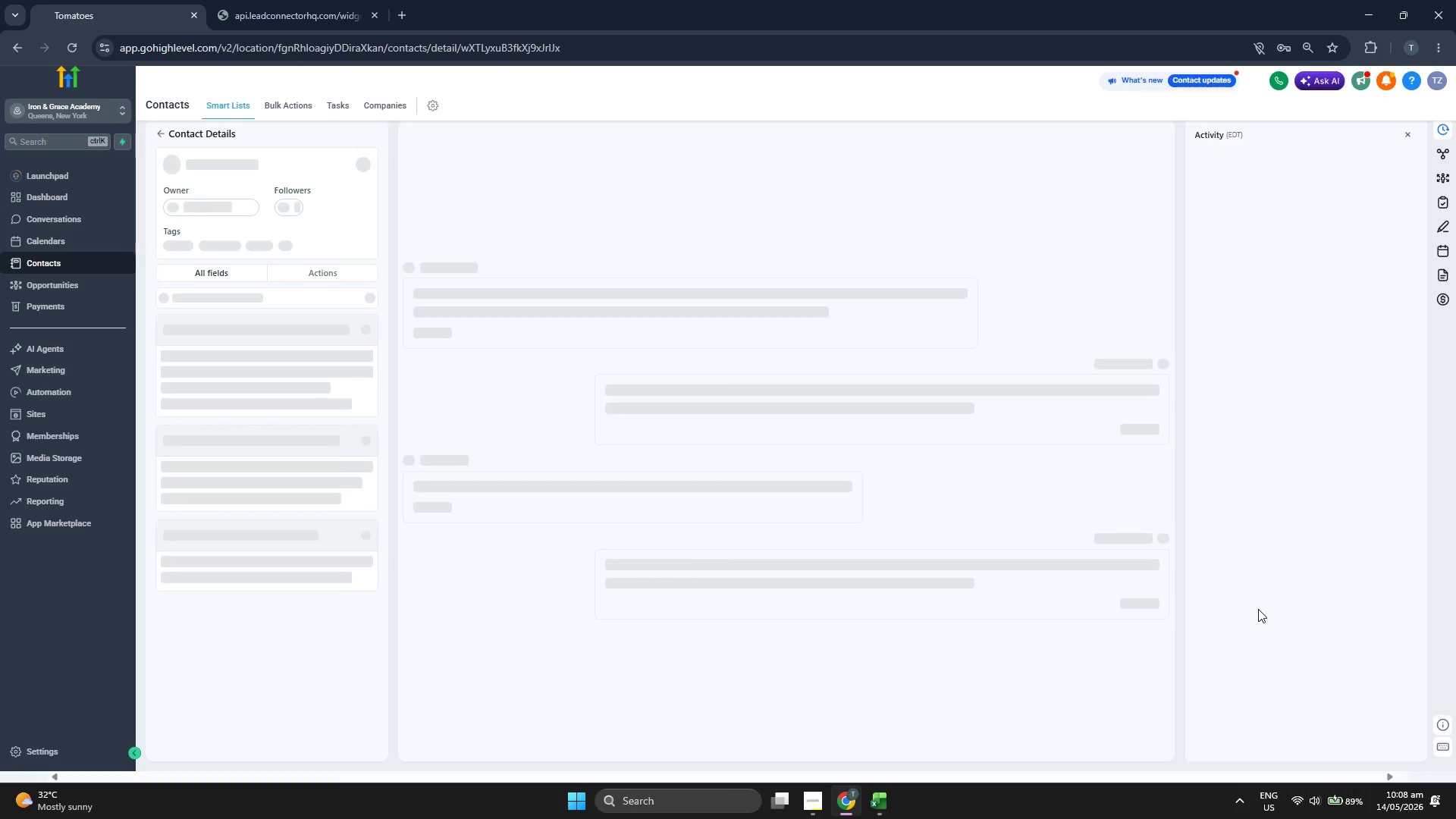 
wait(7.22)
 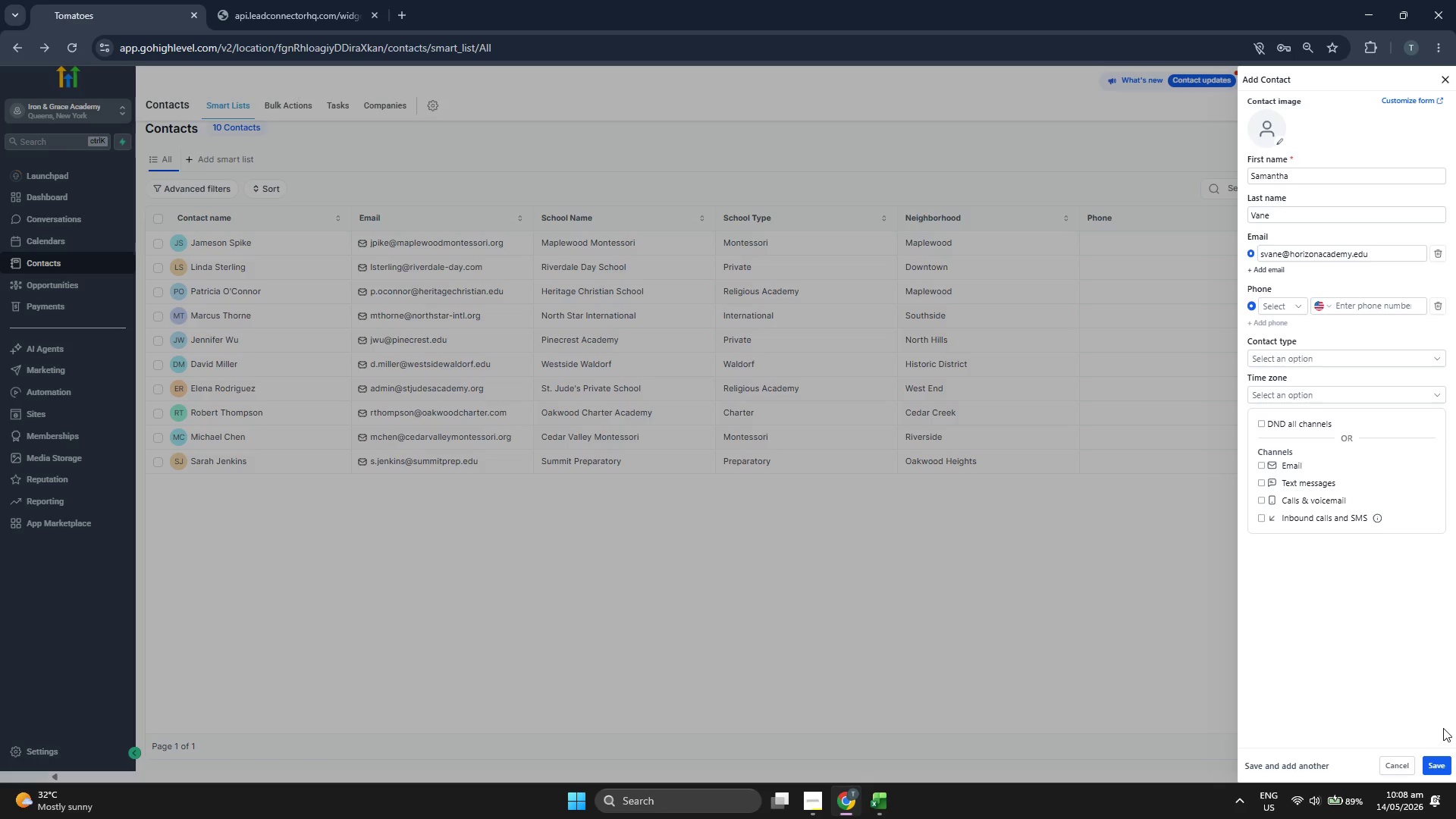 
left_click([187, 231])
 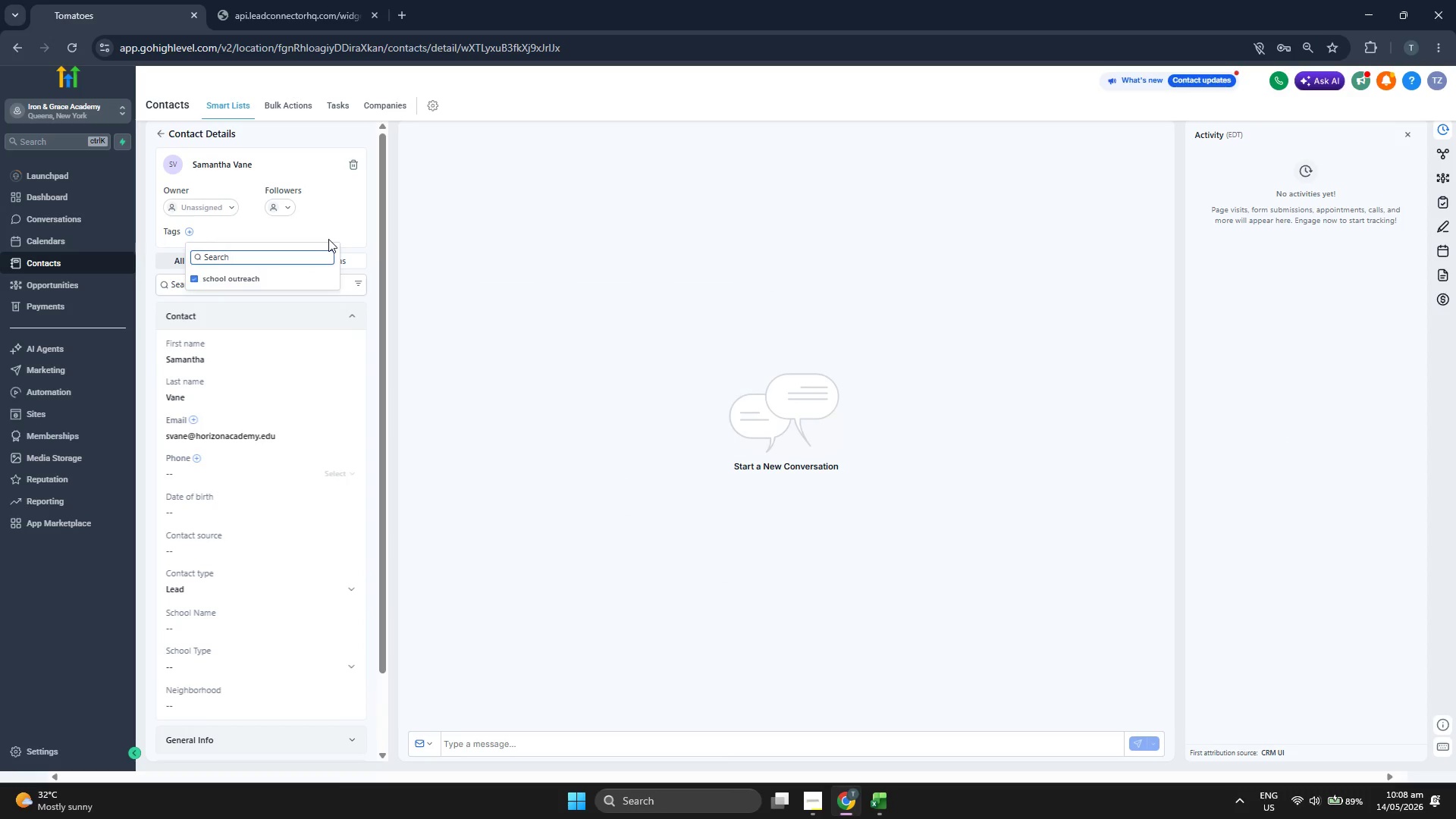 
double_click([358, 218])
 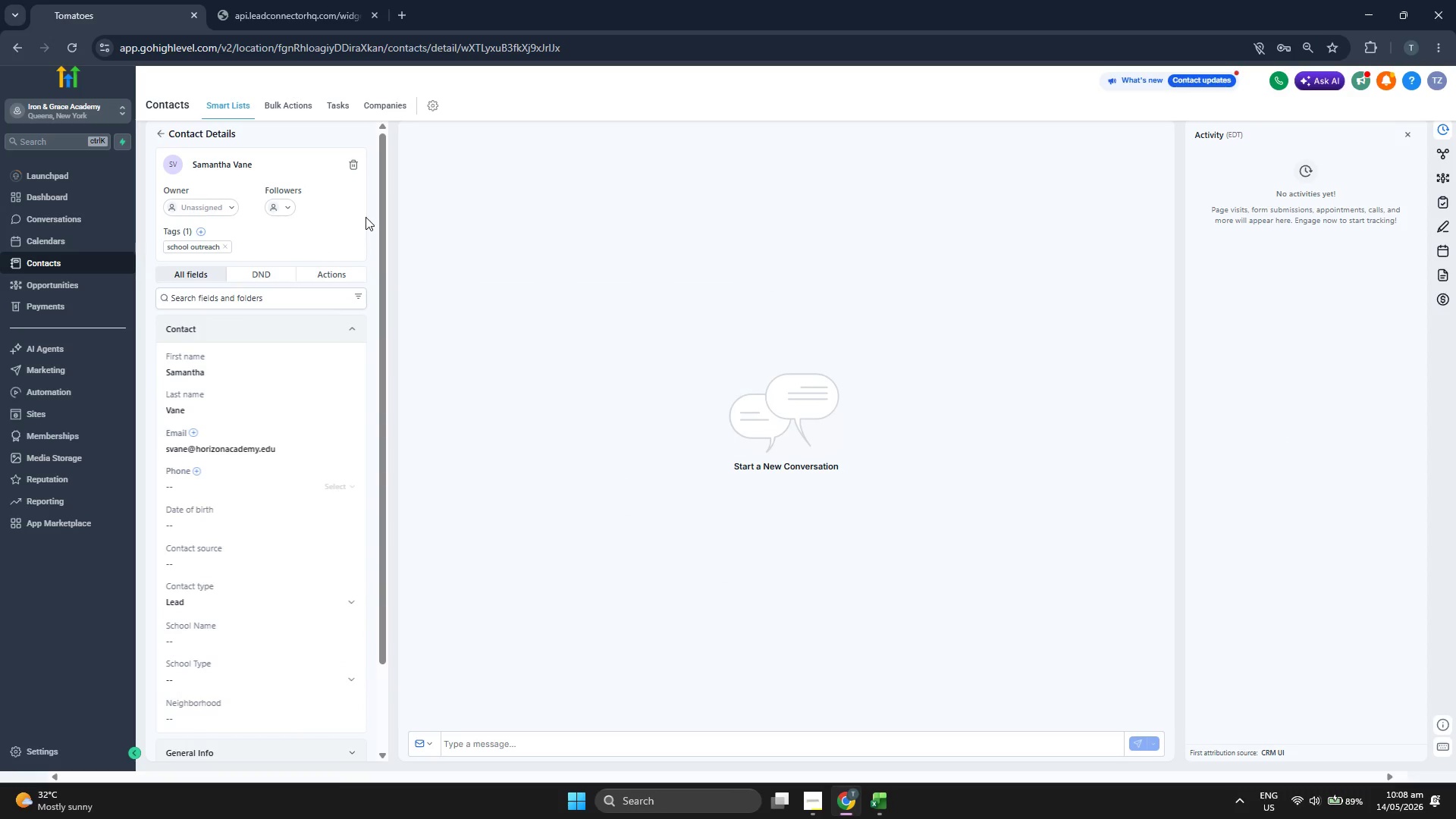 
scroll: coordinate [366, 217], scroll_direction: down, amount: 1.0
 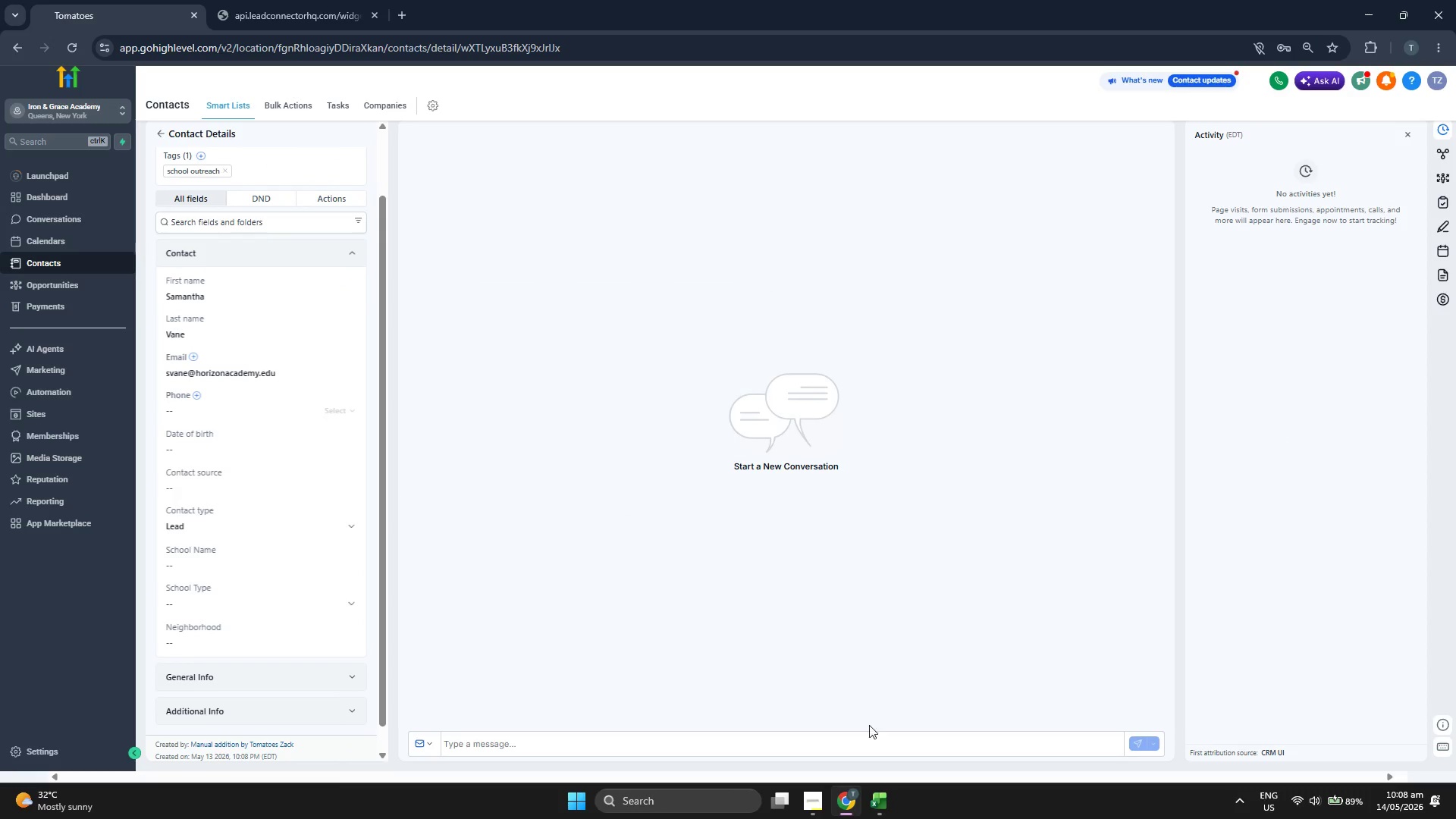 
left_click([875, 792])
 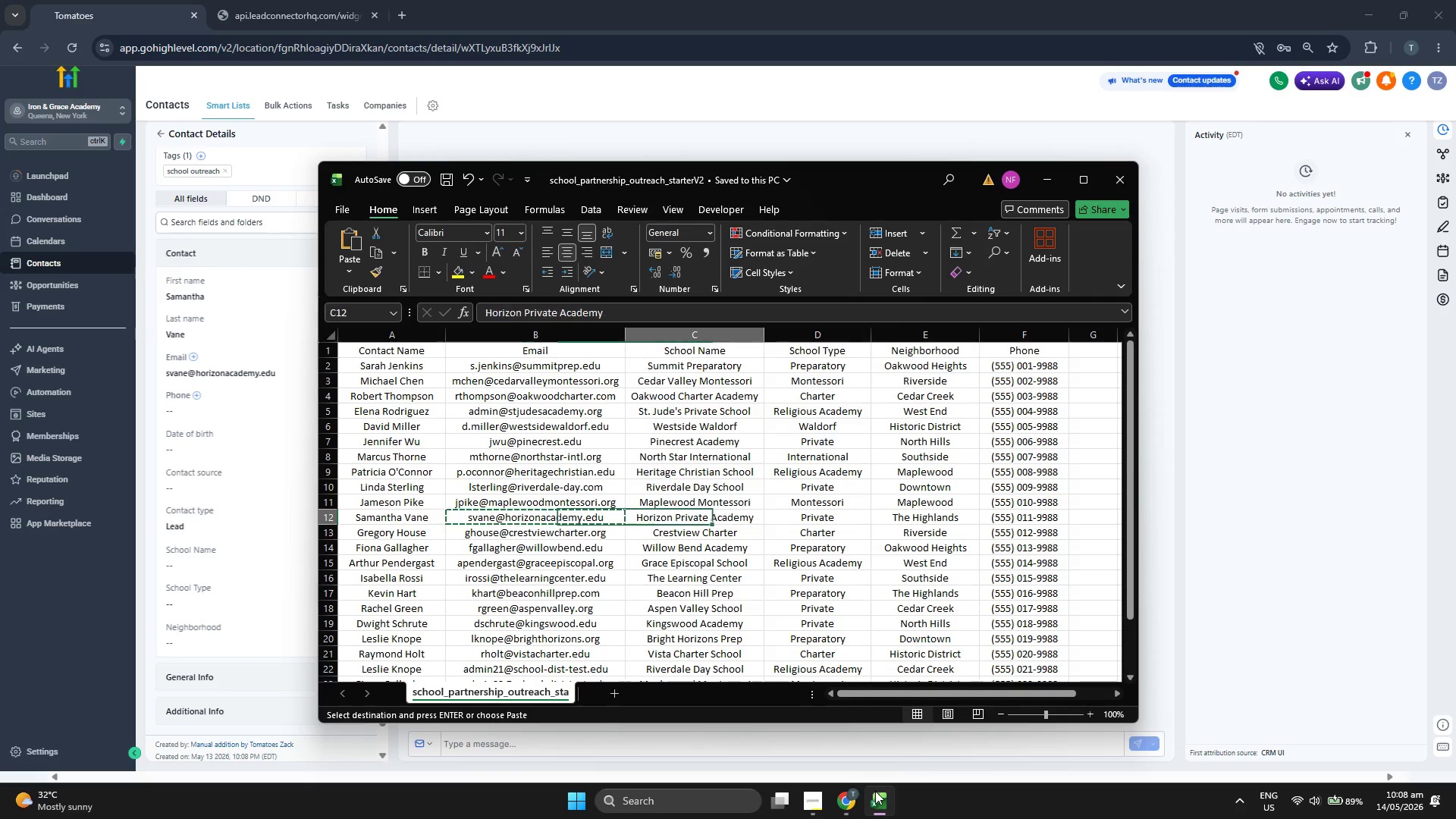 
key(ArrowRight)
 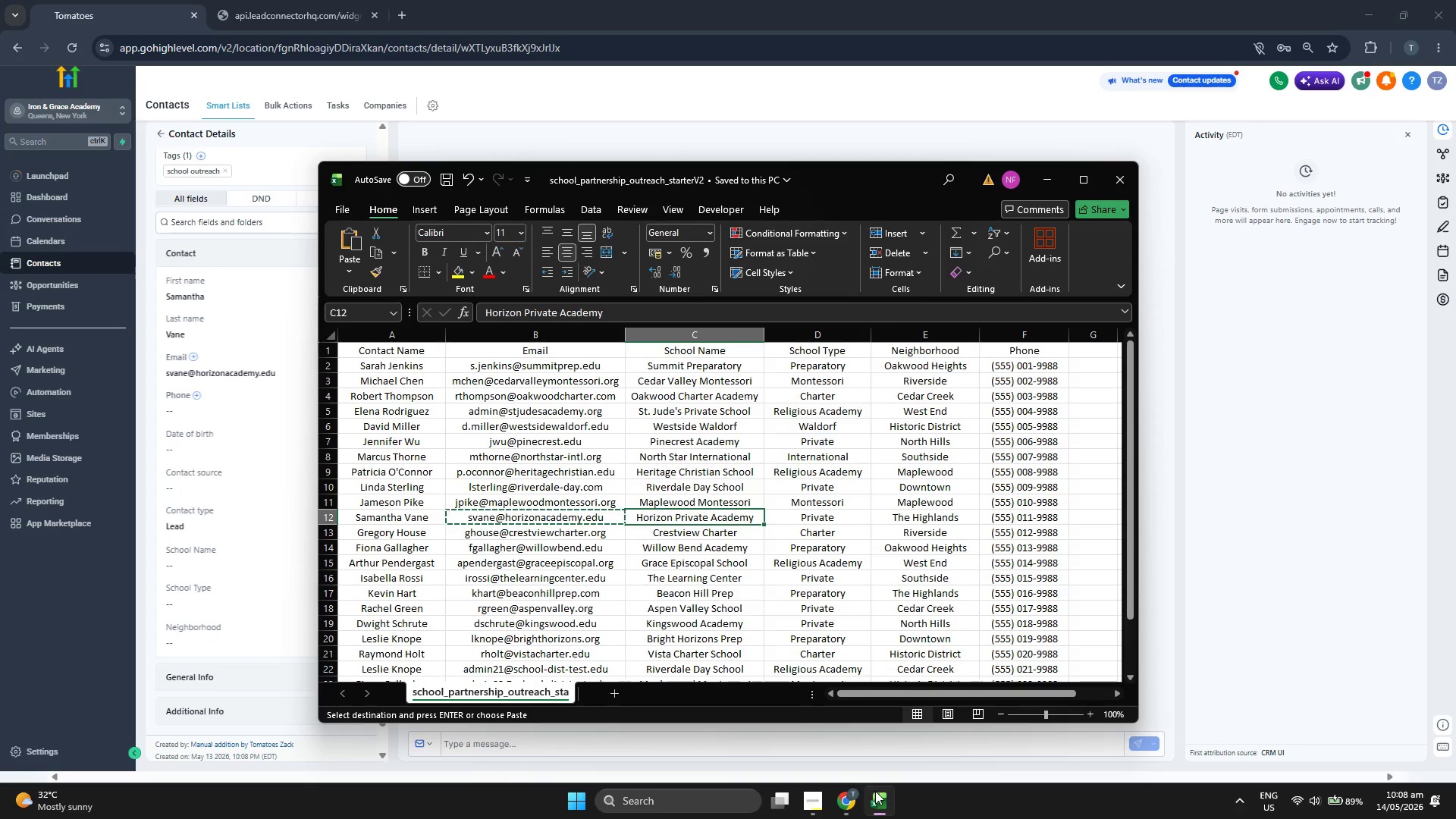 
key(Control+C)
 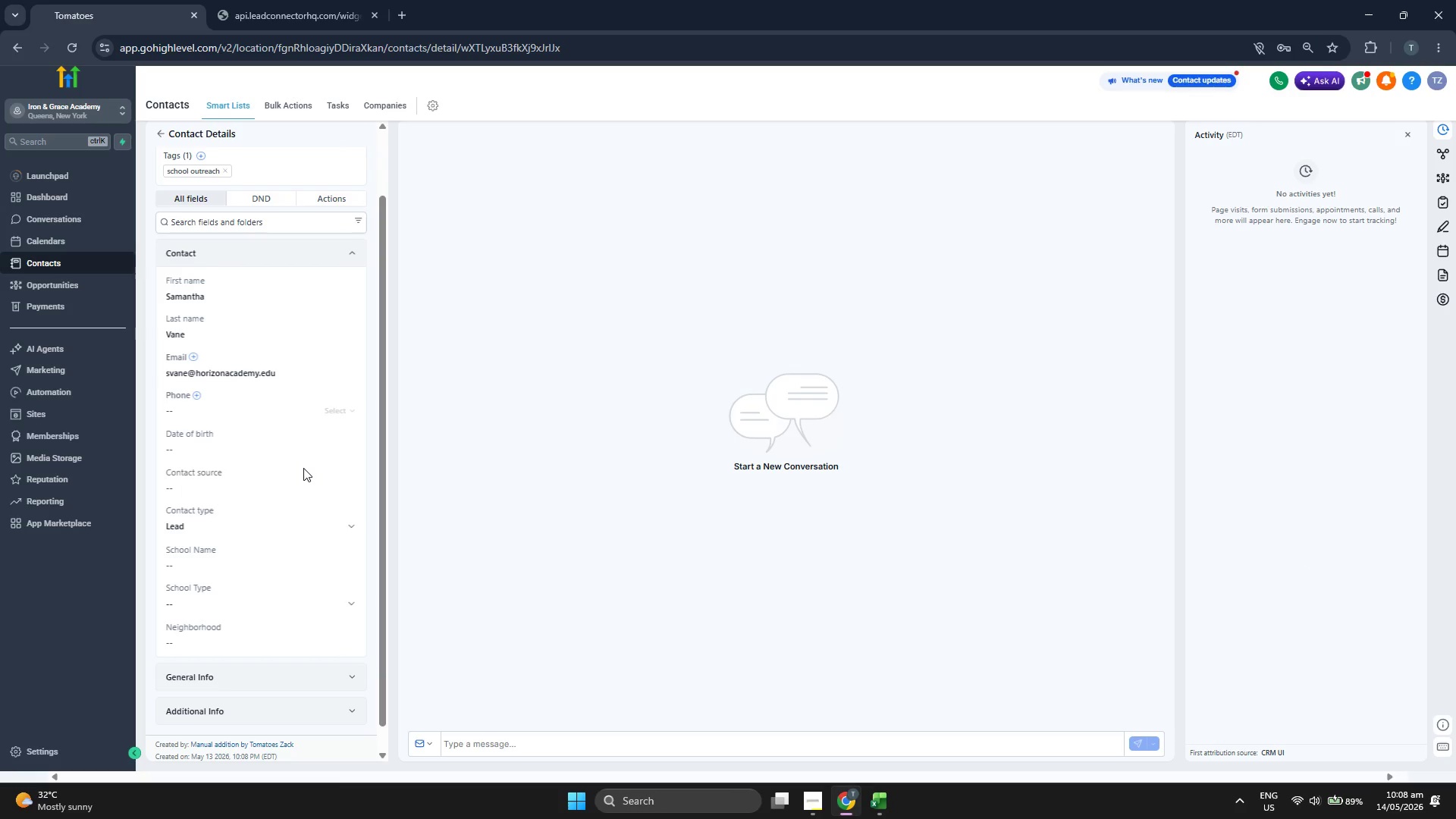 
left_click([251, 563])
 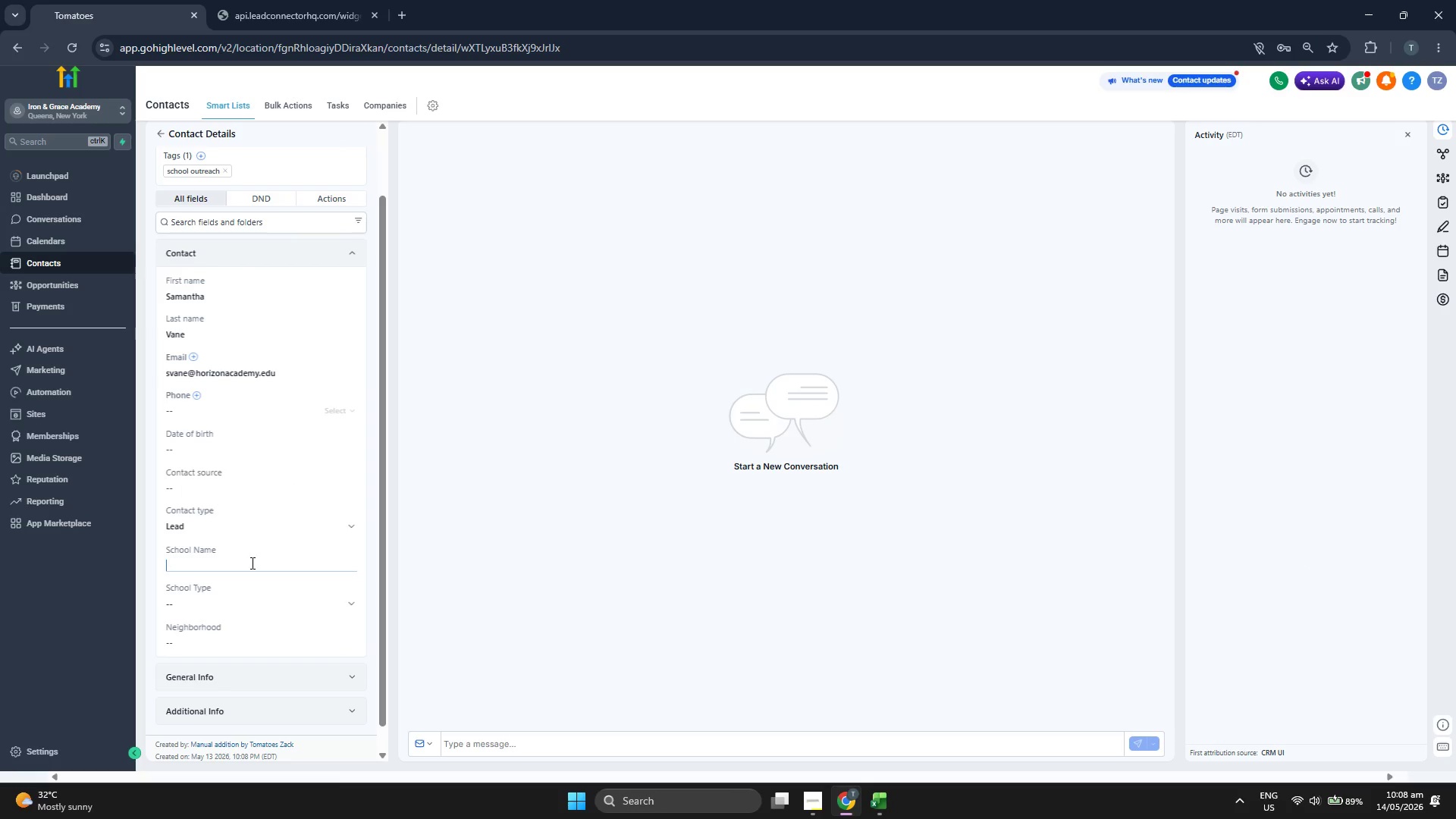 
key(Control+ControlLeft)
 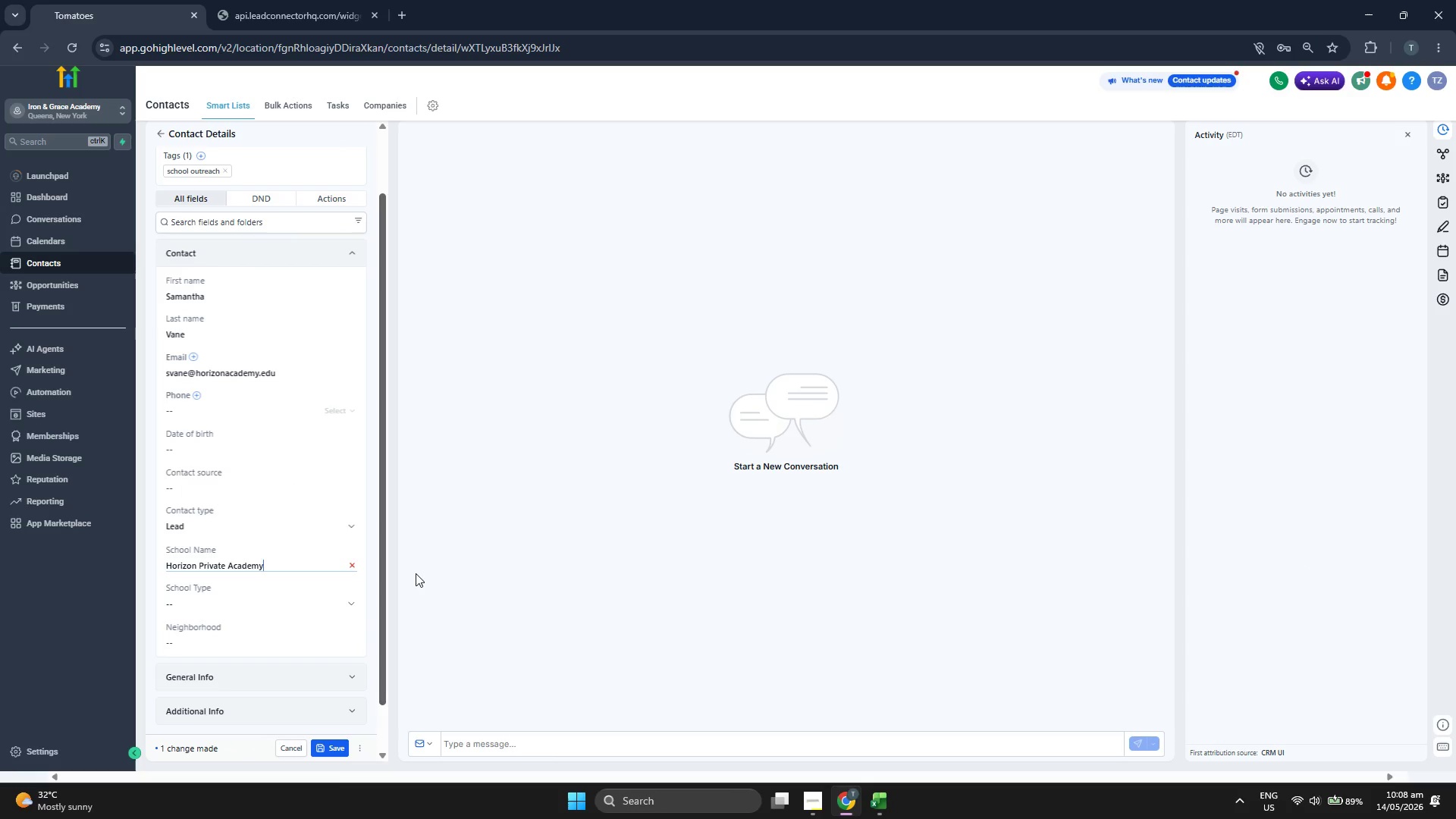 
key(Control+Shift+ShiftLeft)
 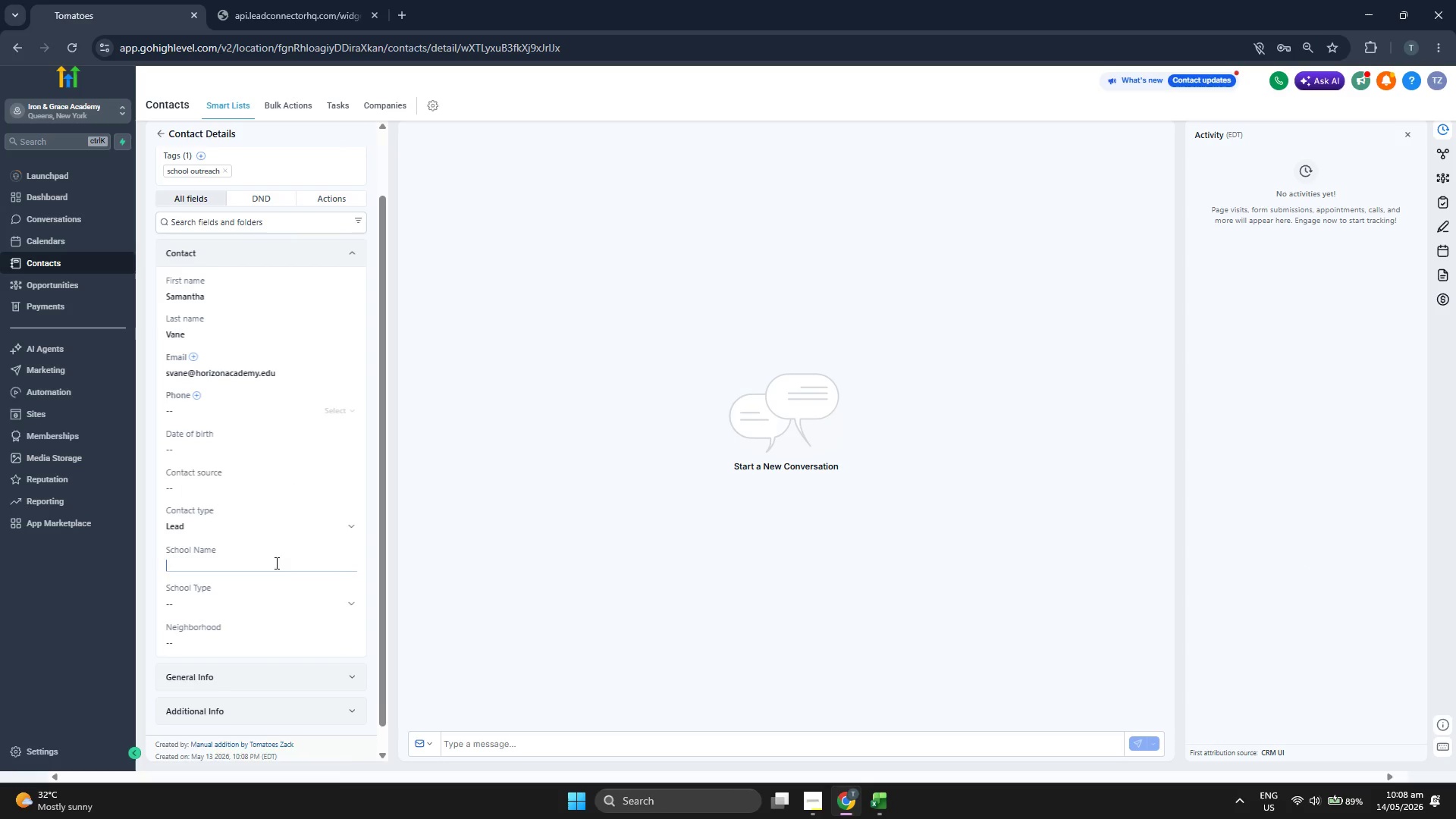 
key(Control+Shift+V)
 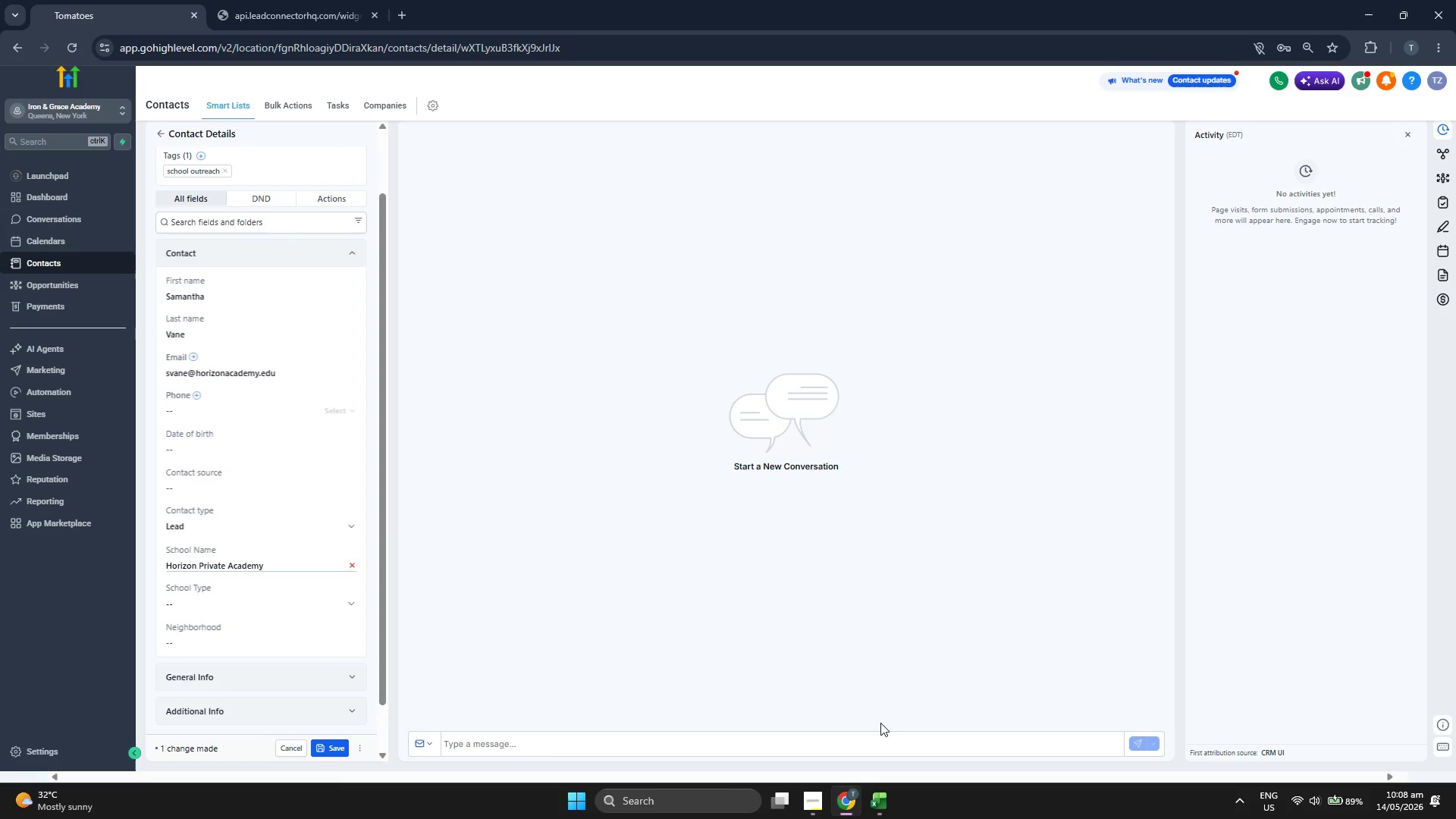 
left_click([882, 798])
 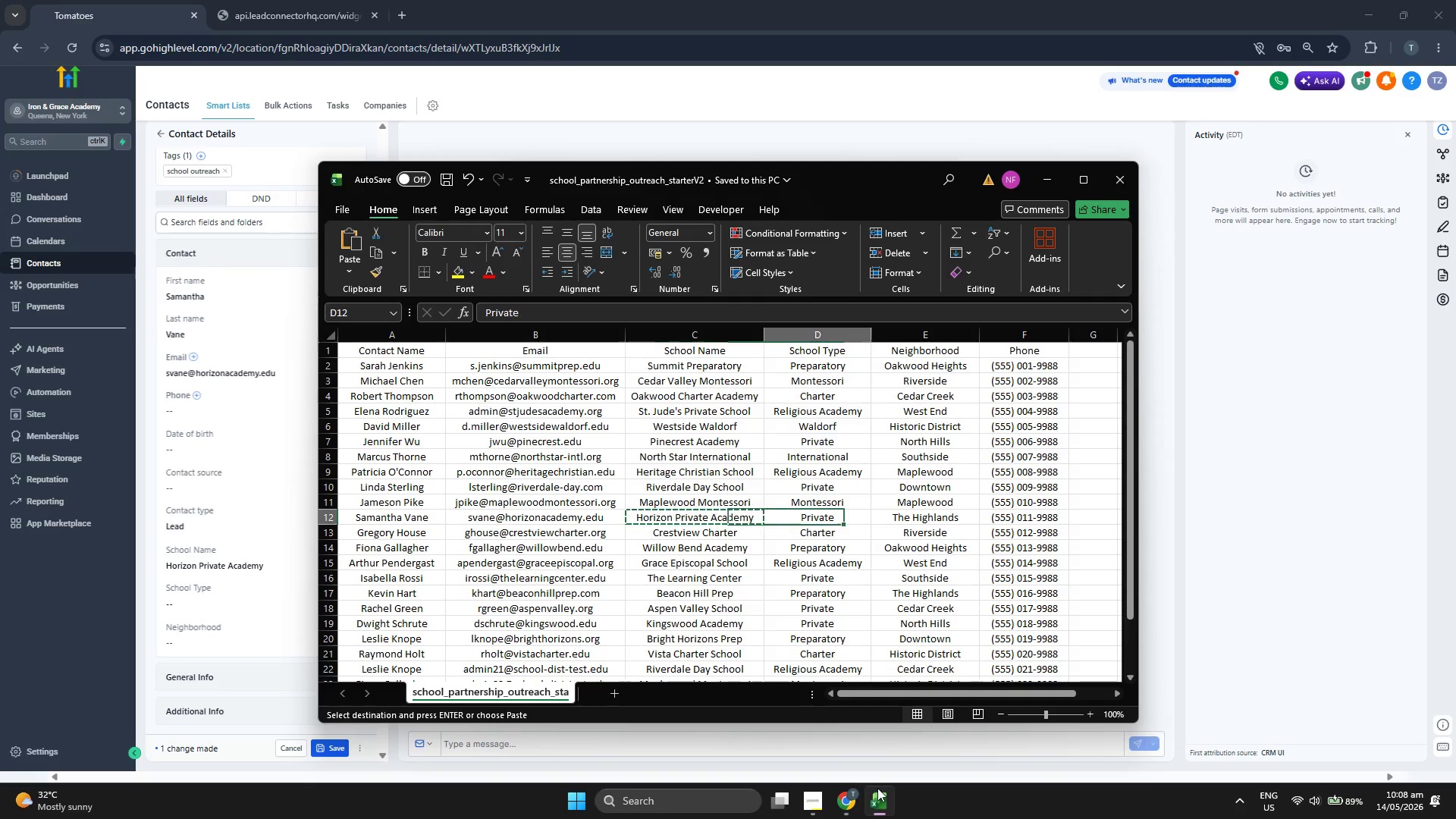 
key(ArrowRight)
 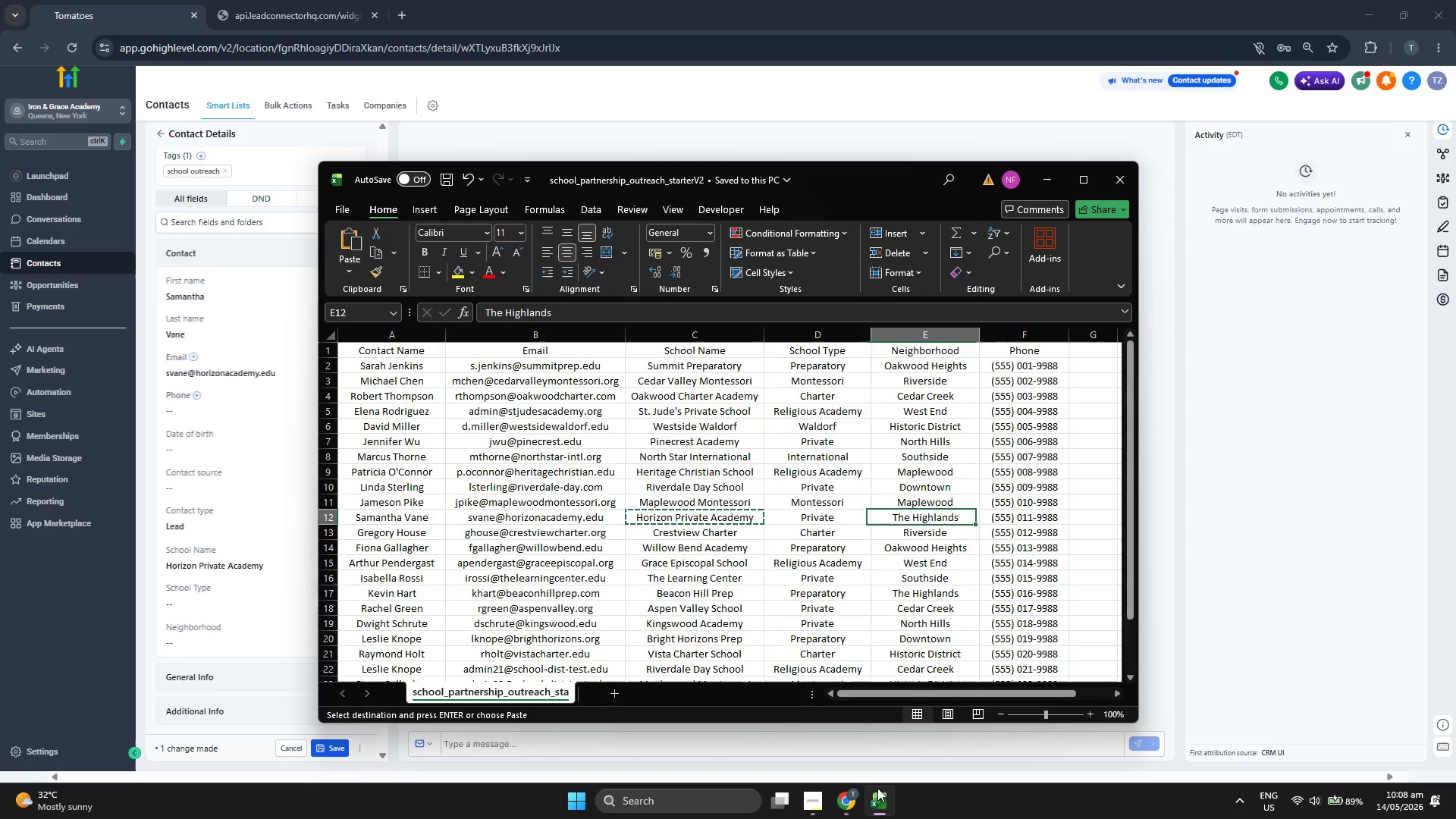 
key(ArrowRight)
 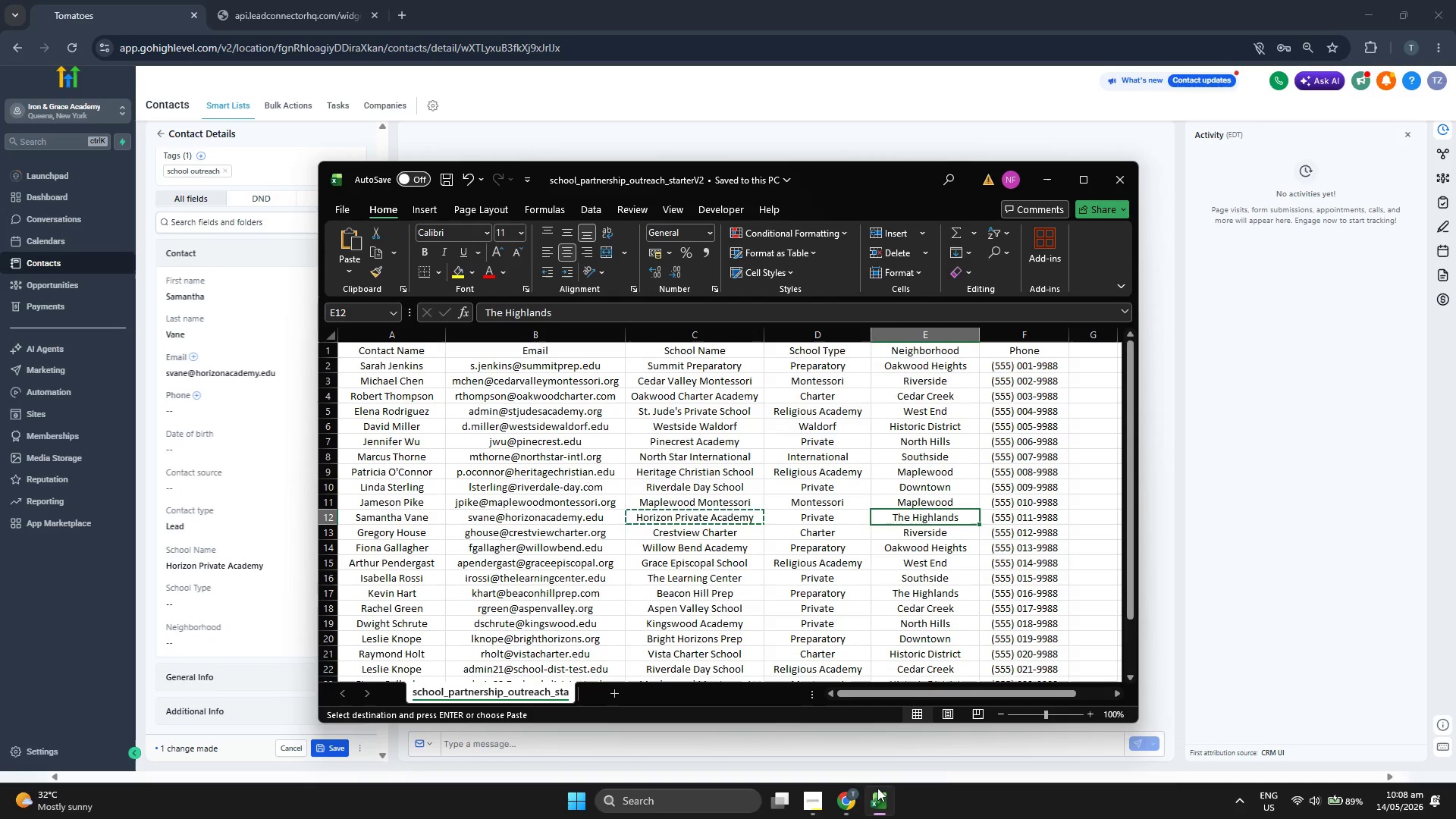 
key(Control+ControlLeft)
 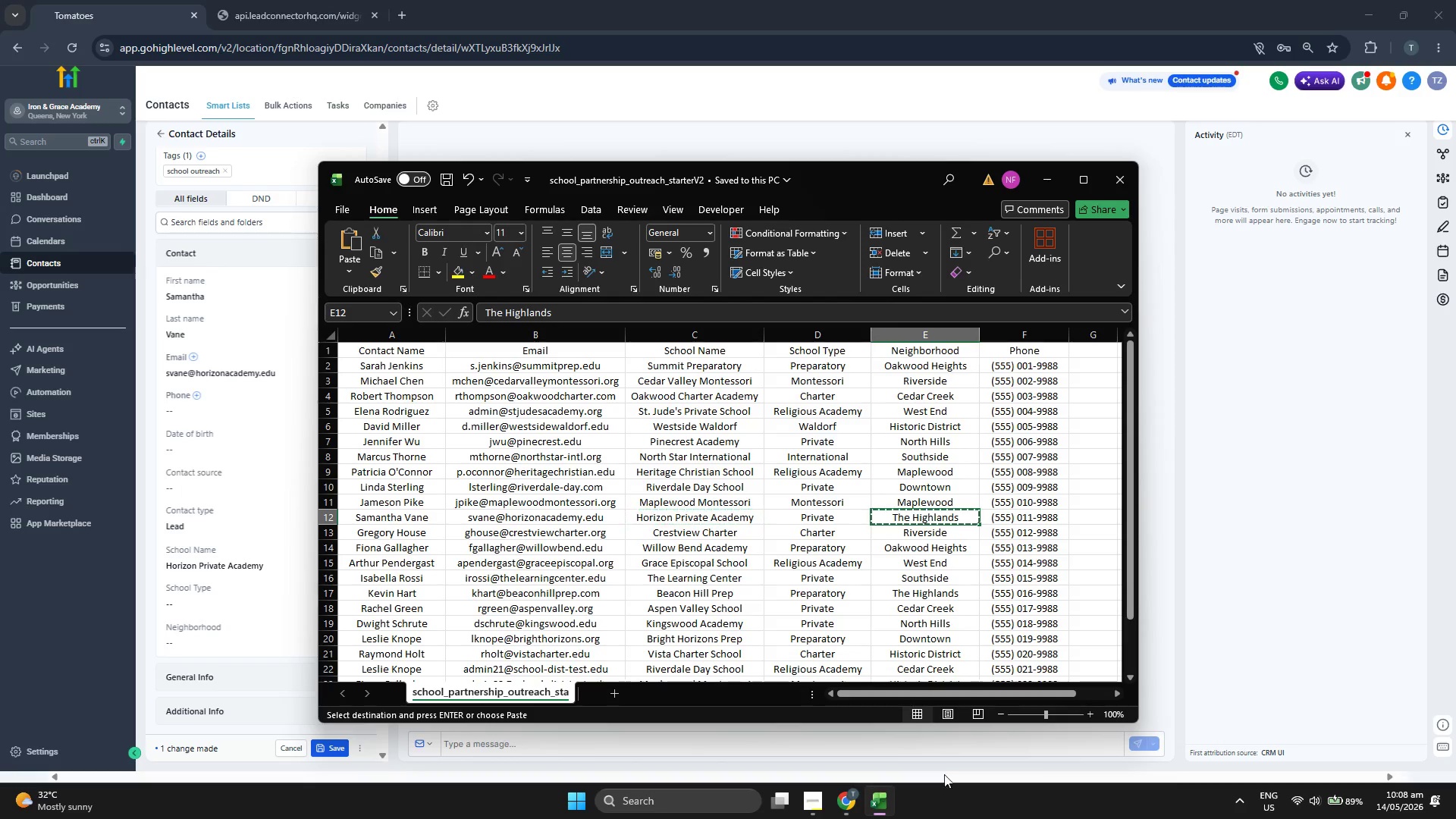 
key(Control+C)
 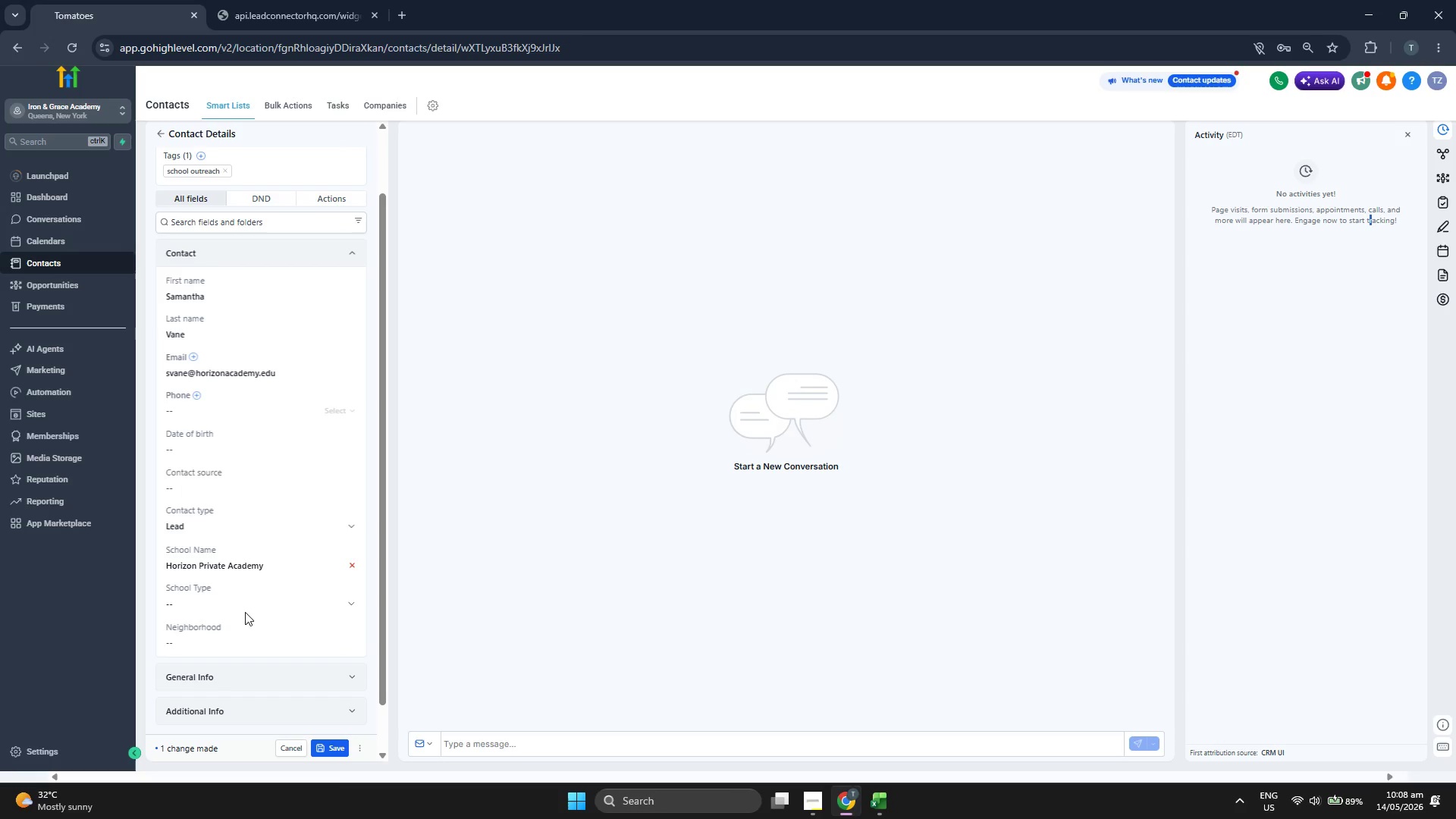 
left_click([237, 605])
 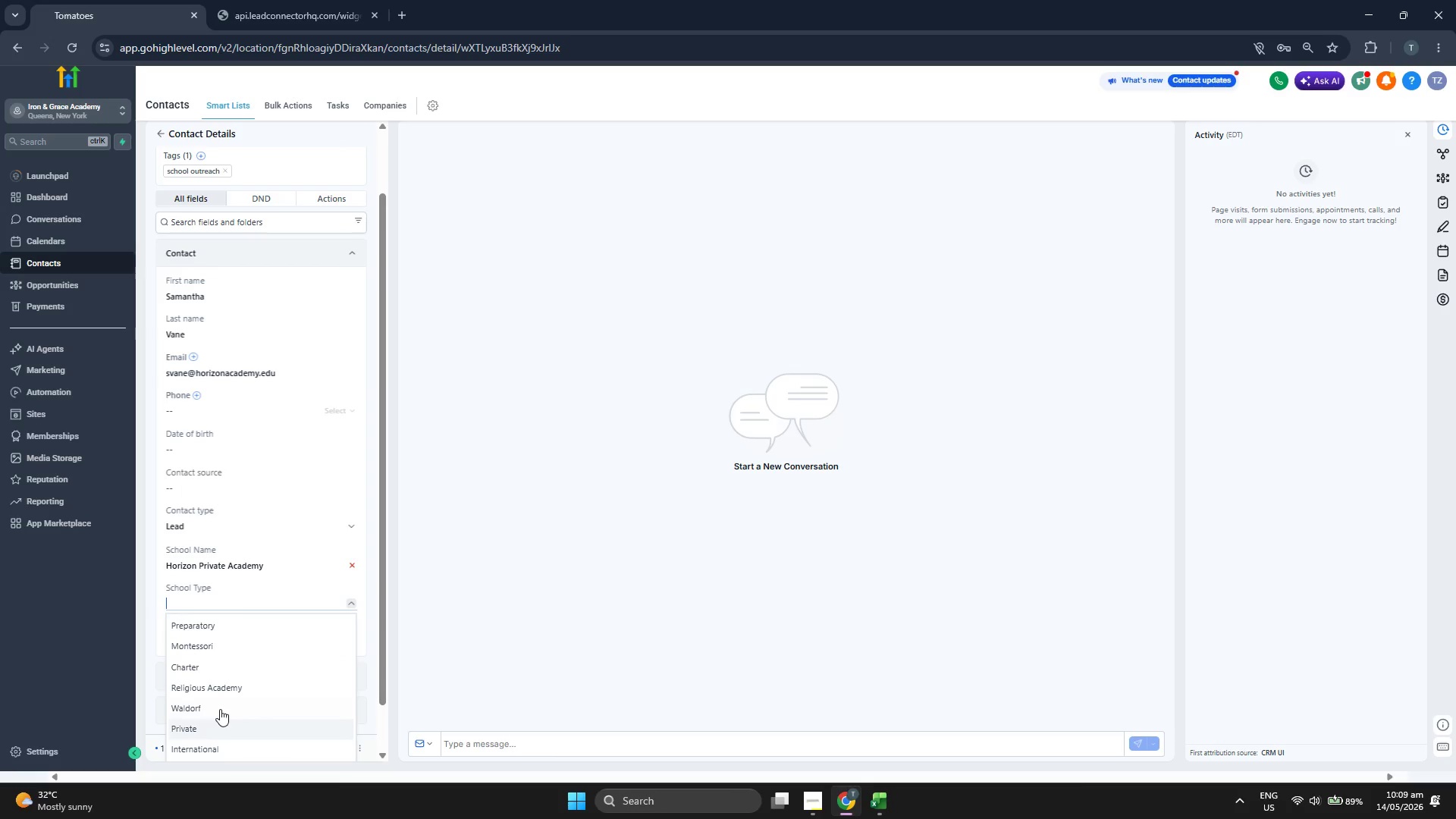 
left_click([223, 720])
 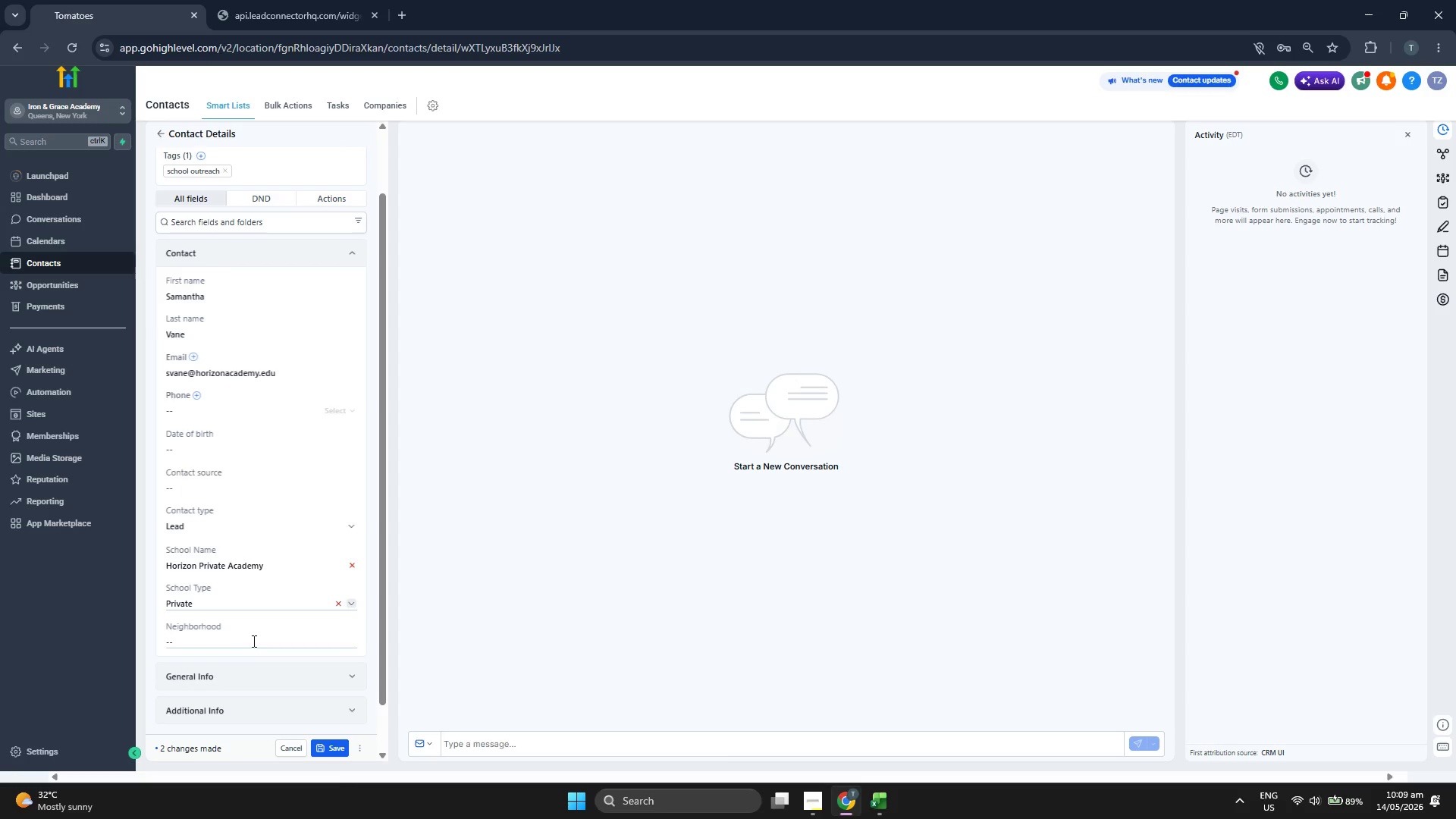 
left_click([253, 640])
 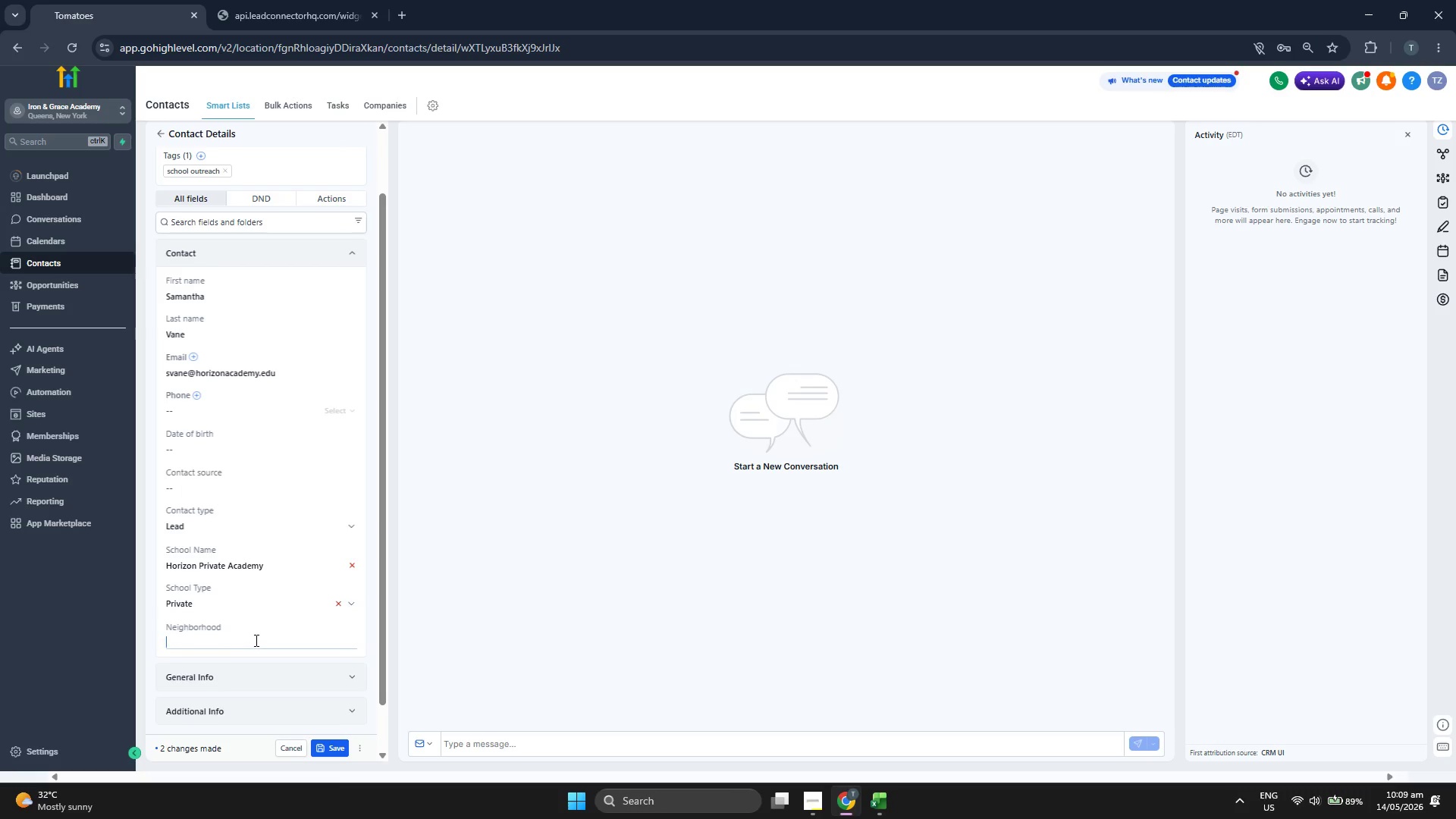 
key(Control+V)
 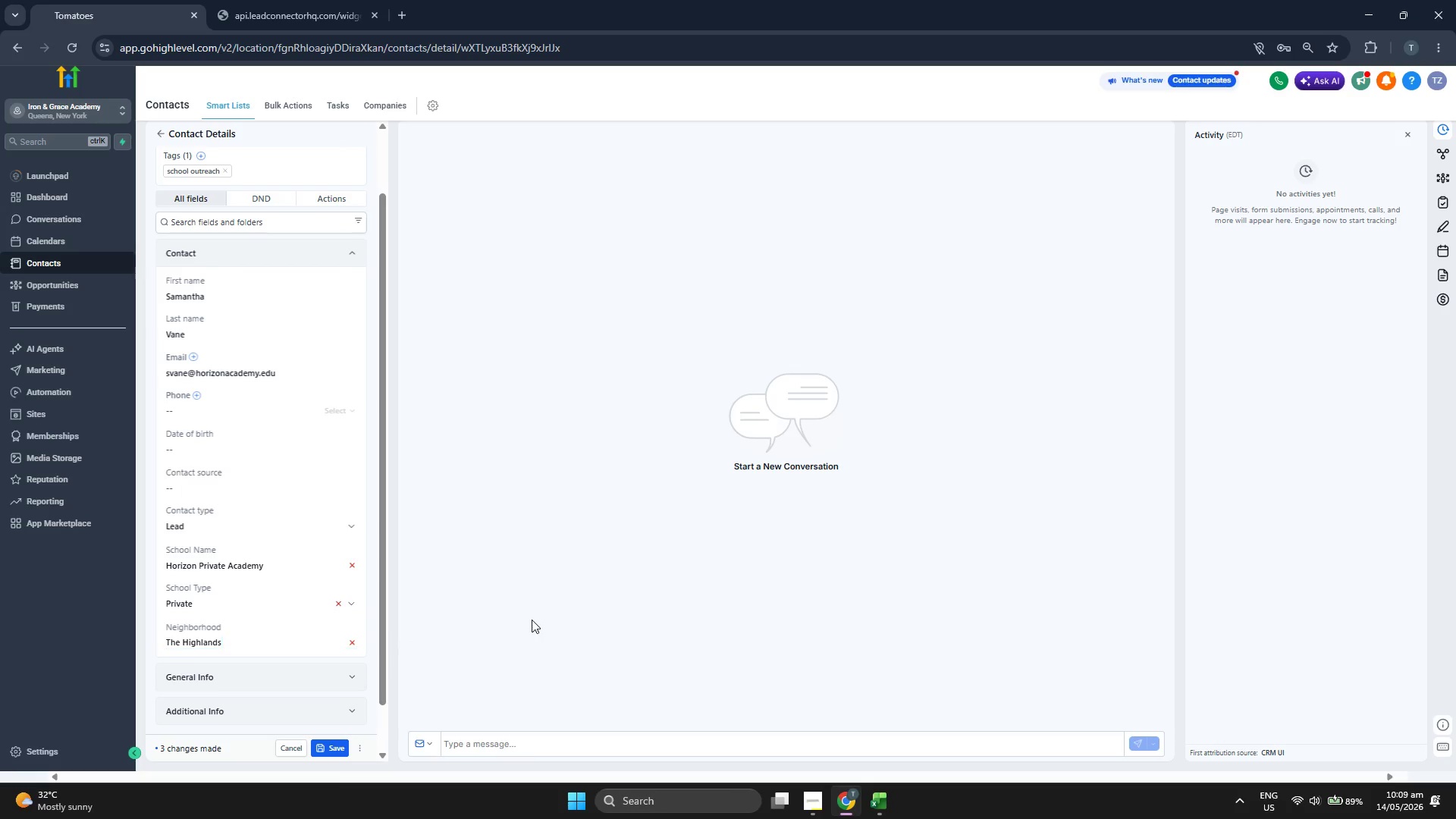 
left_click([532, 620])
 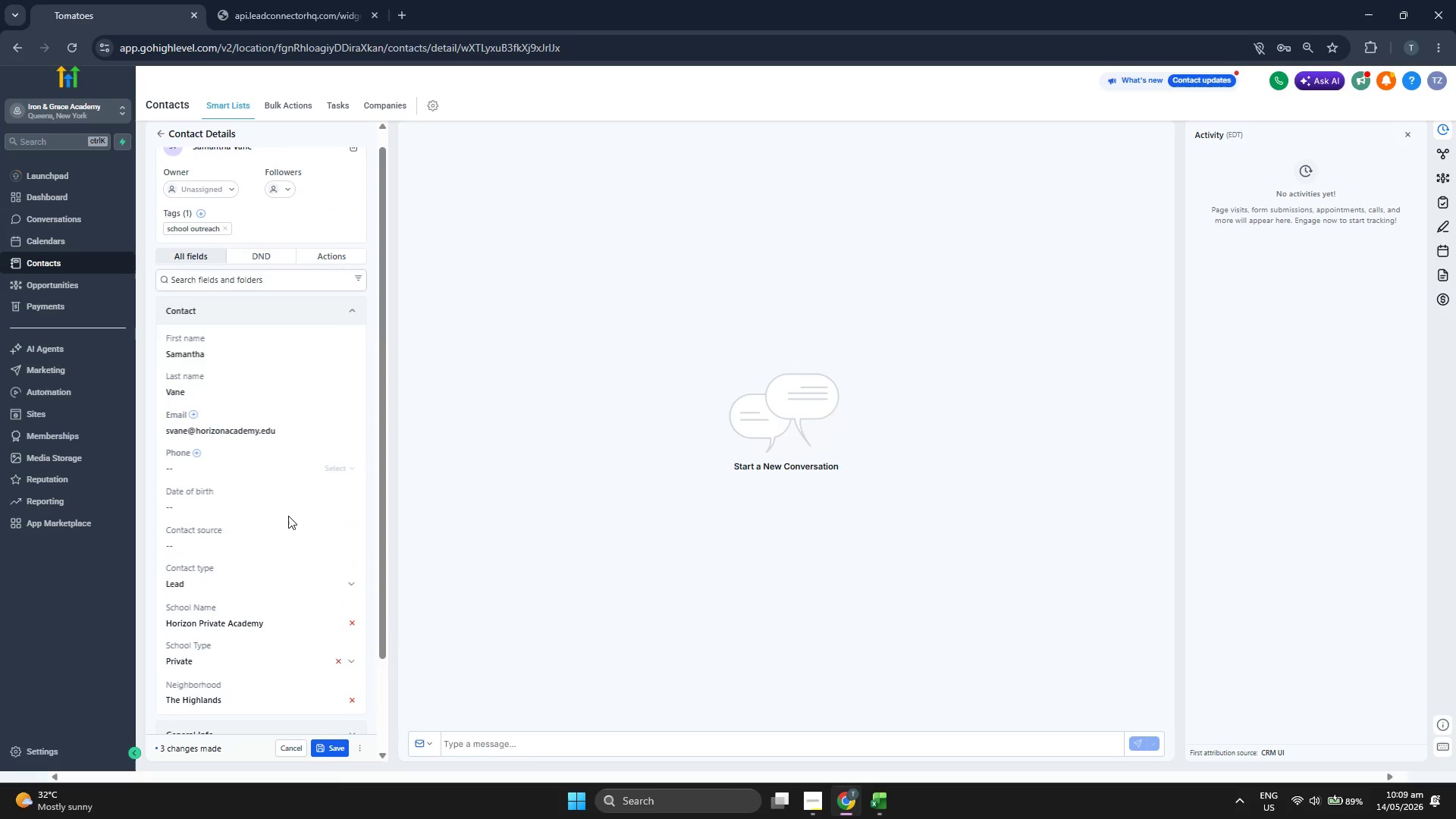 
scroll: coordinate [288, 516], scroll_direction: up, amount: 1.0
 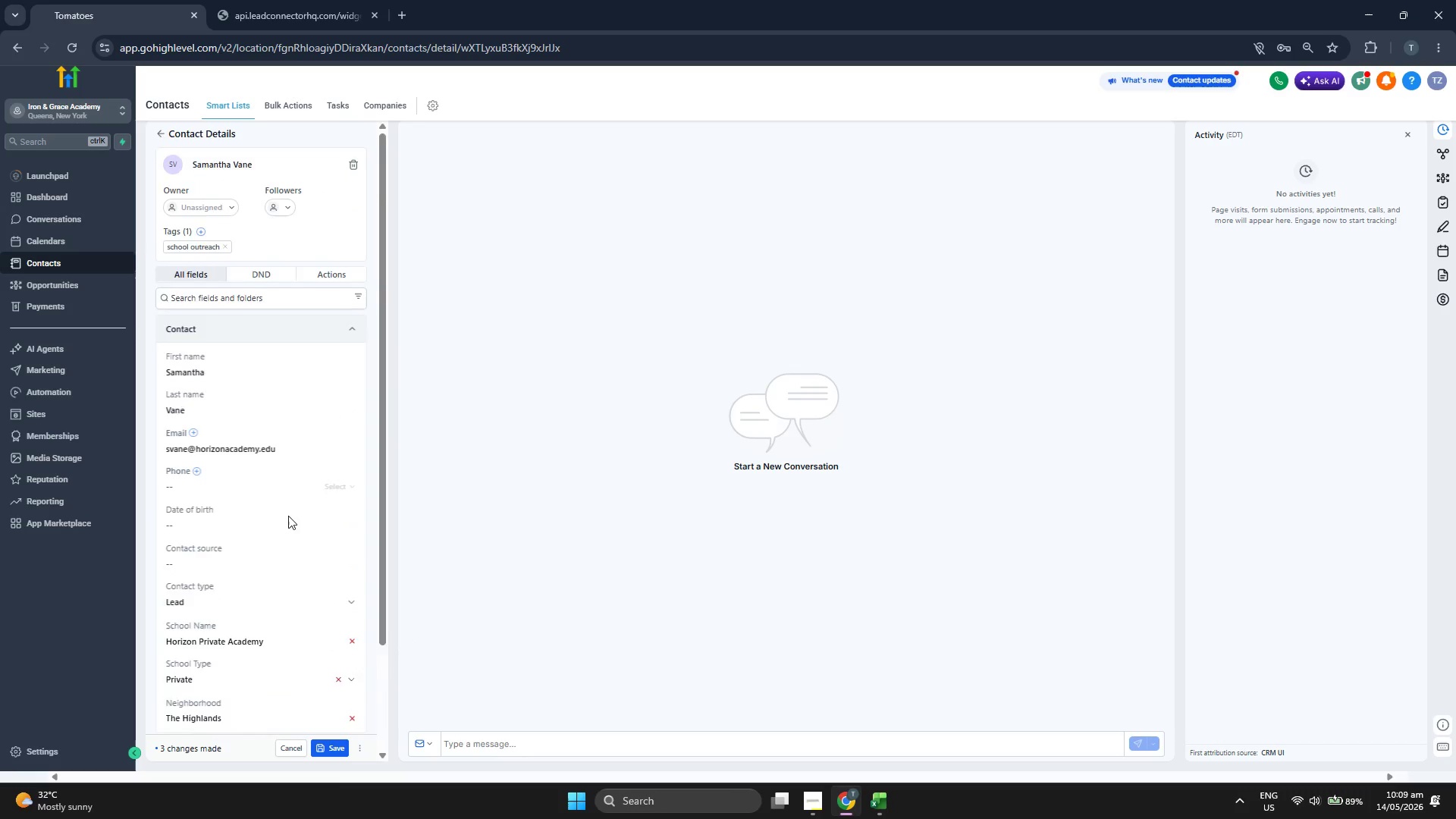 
scroll: coordinate [288, 516], scroll_direction: down, amount: 1.0
 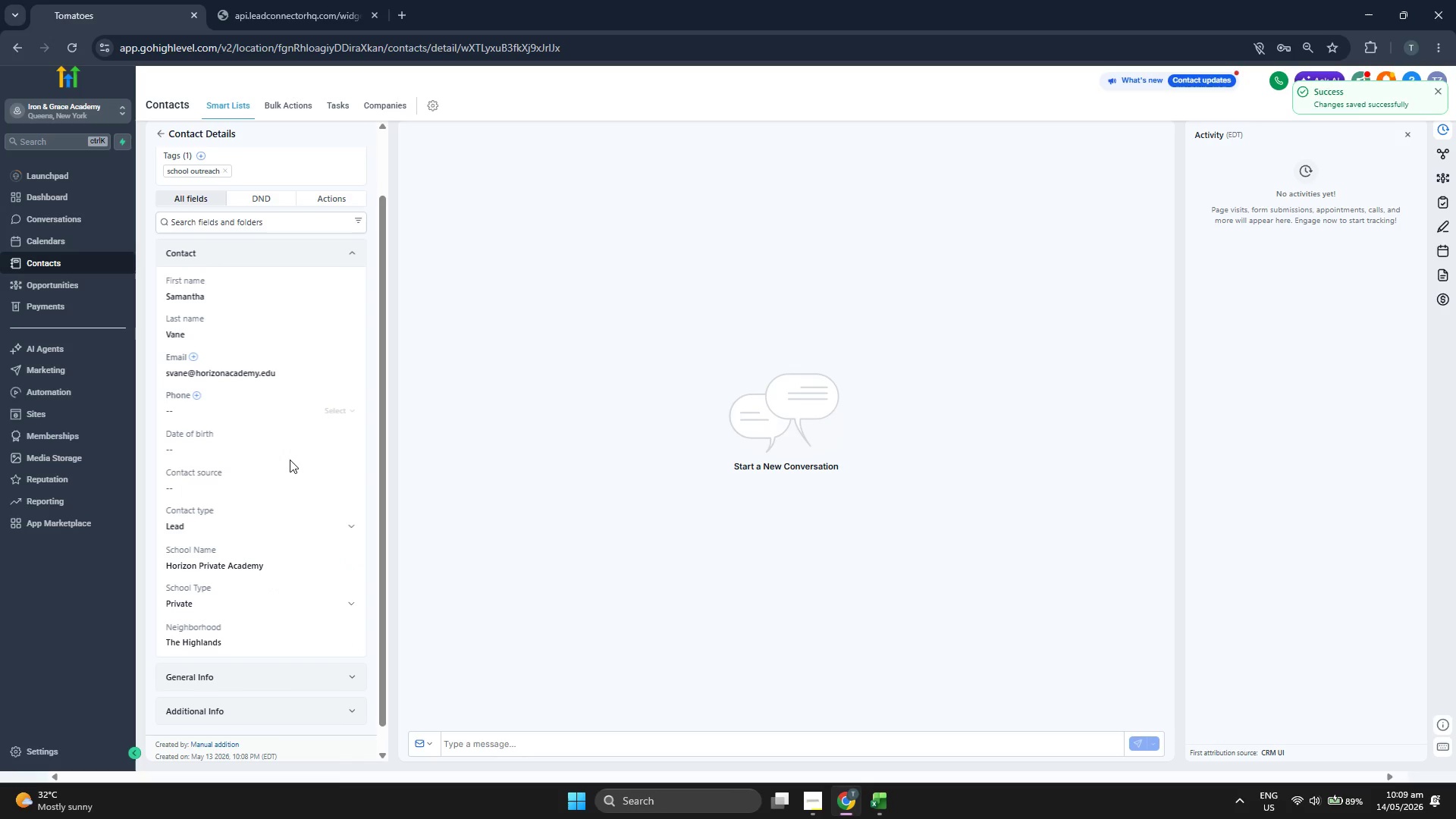 
scroll: coordinate [297, 449], scroll_direction: up, amount: 1.0
 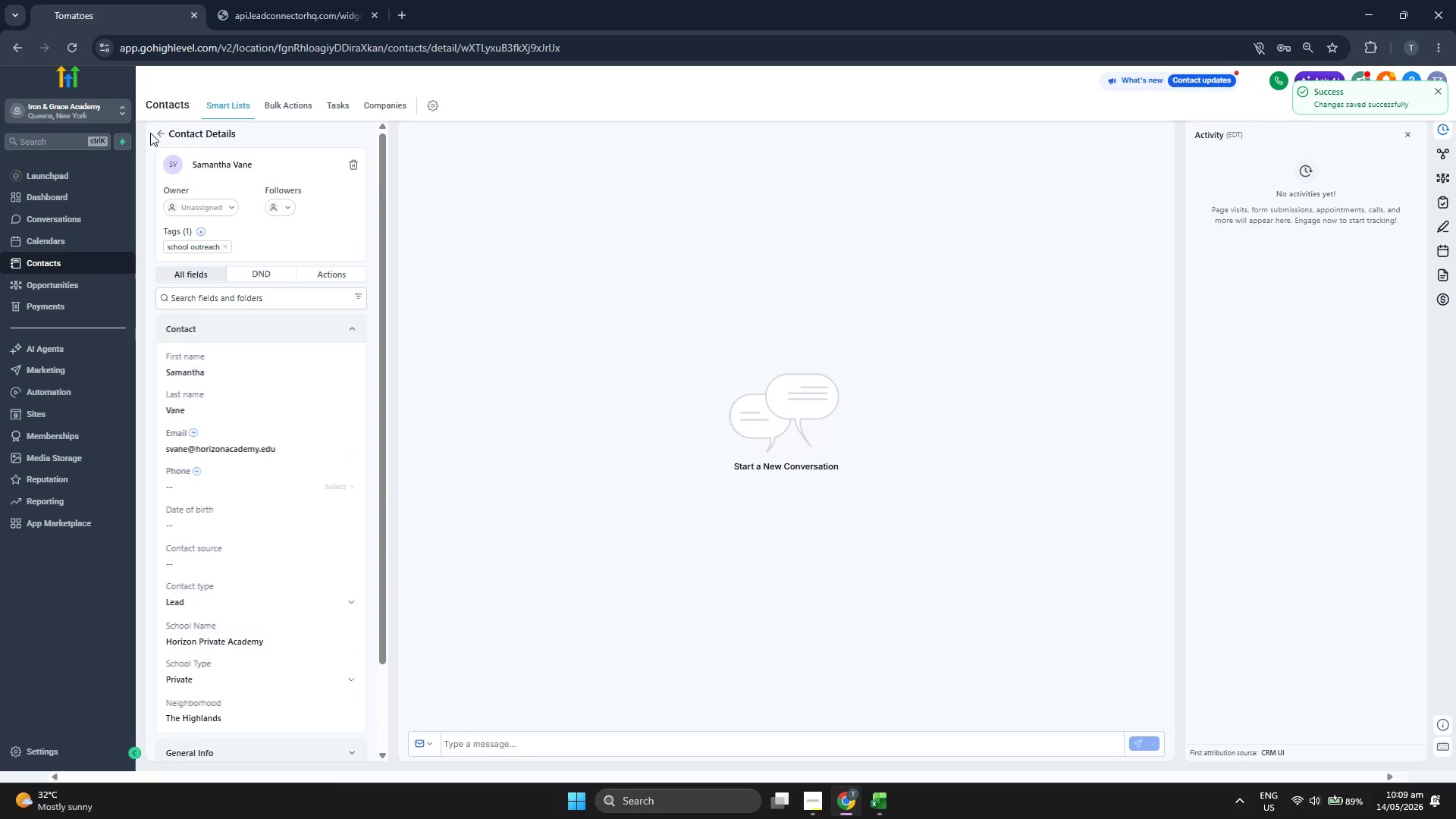 
left_click([158, 133])
 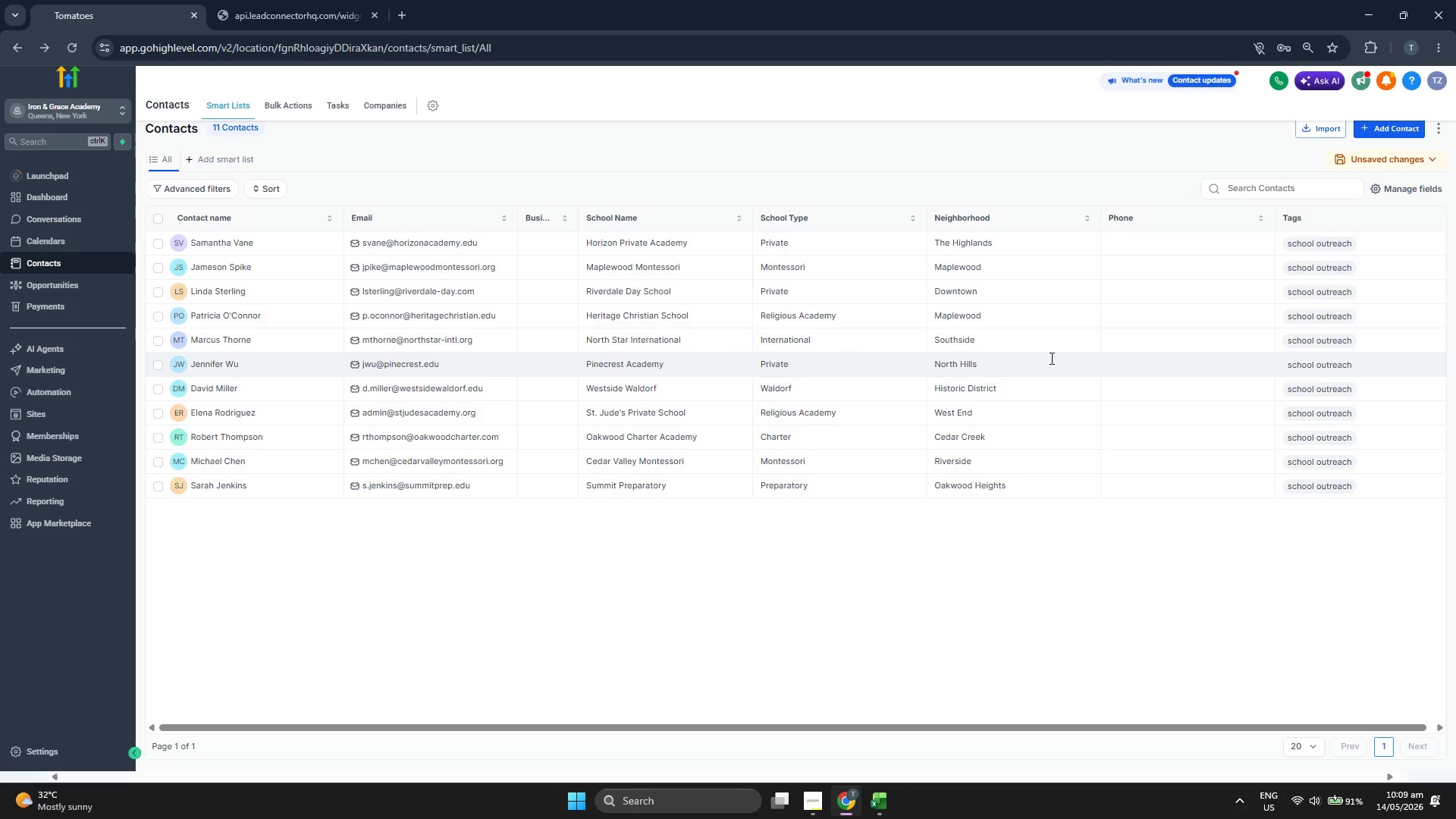 
wait(12.47)
 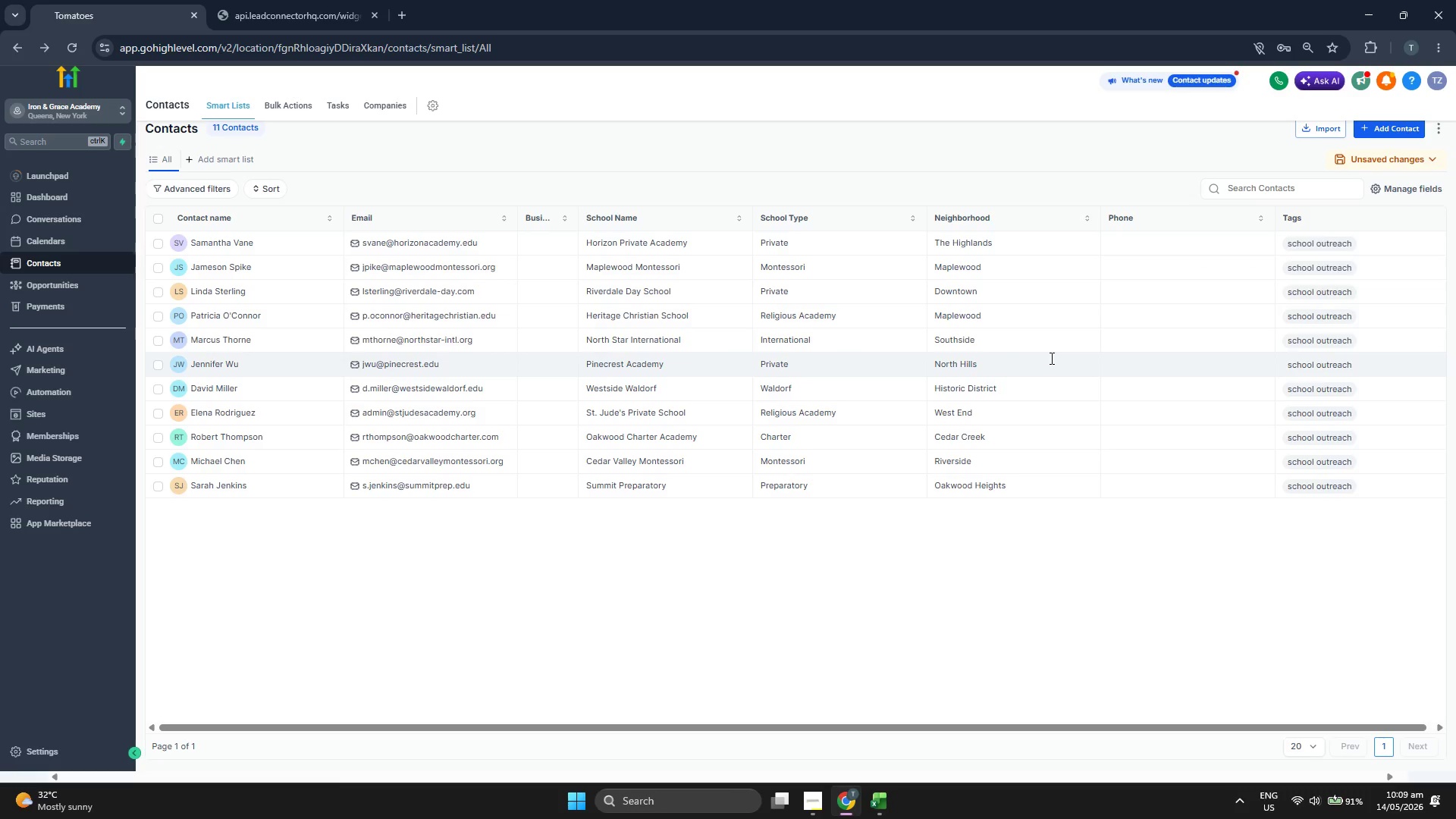 
left_click([1396, 129])
 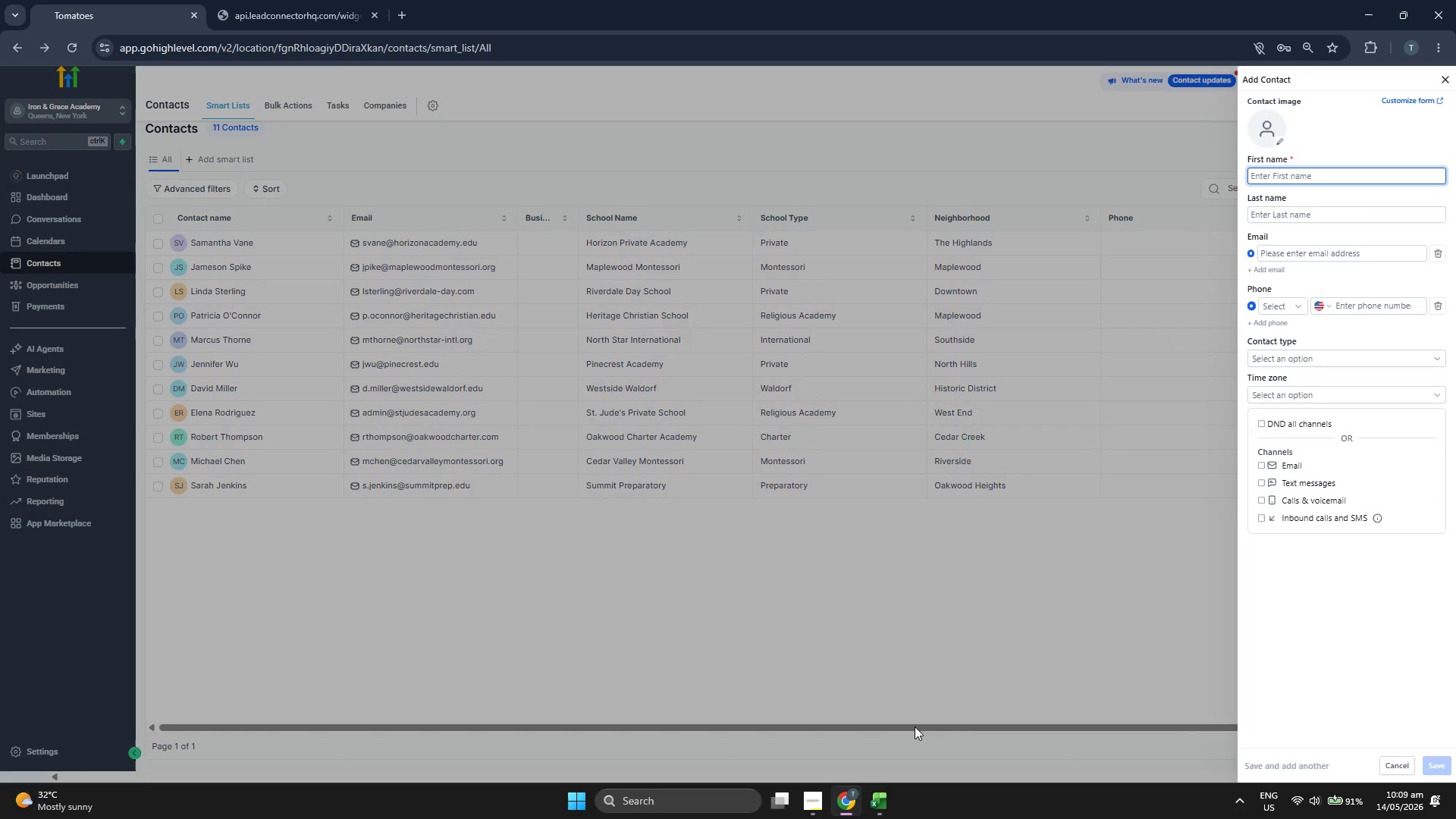 
left_click([880, 805])
 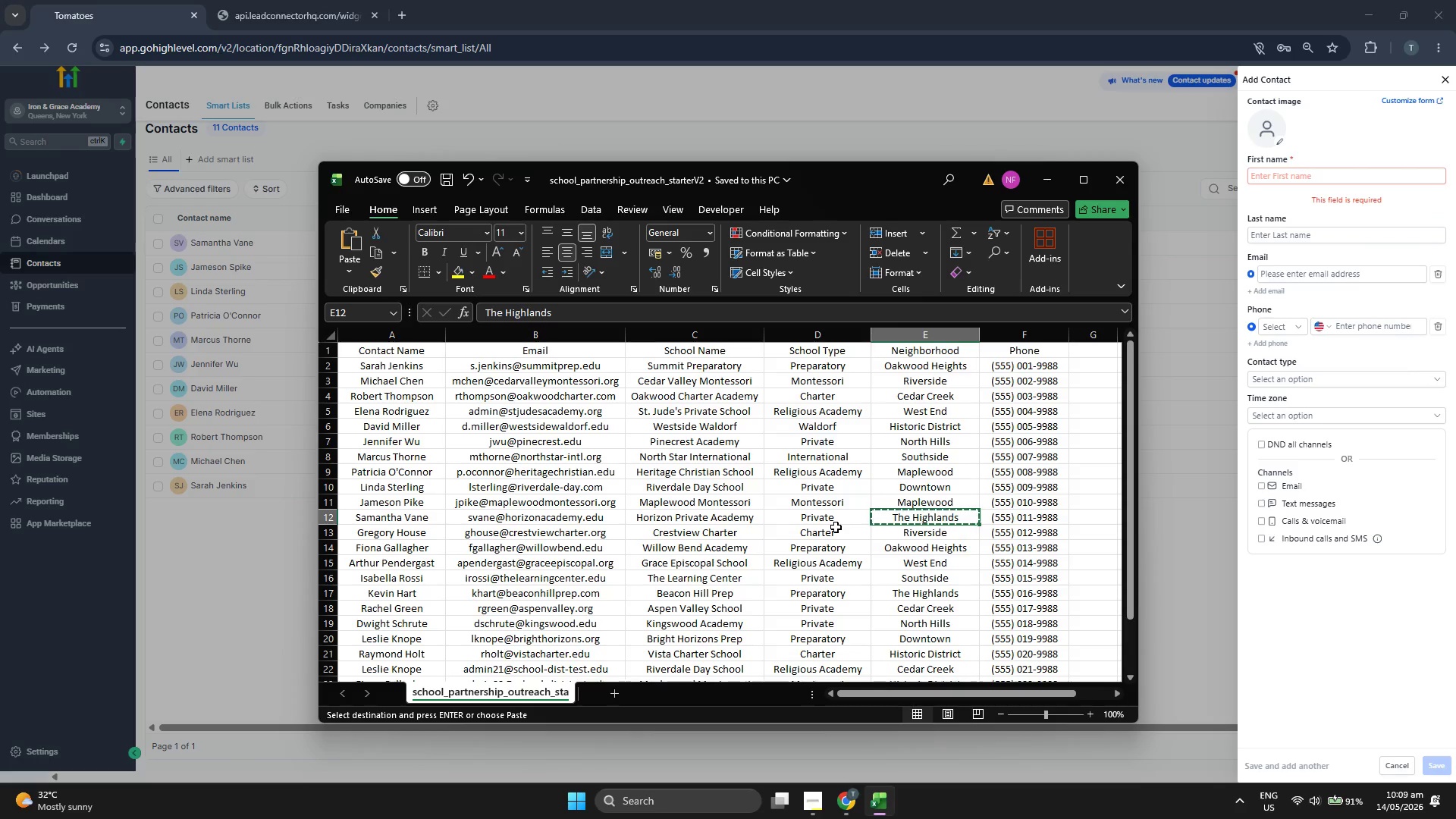 
key(ArrowDown)
 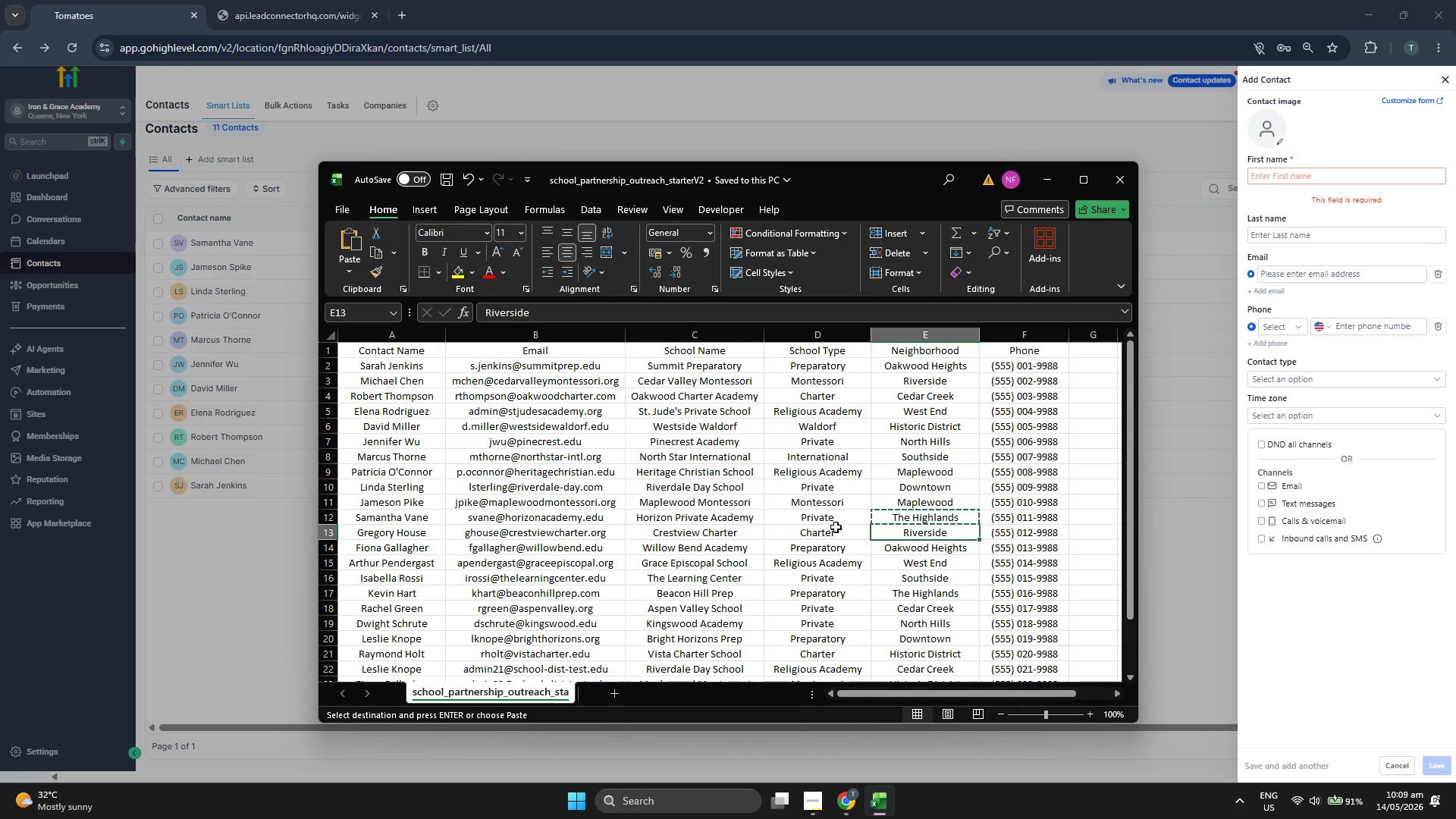 
key(ArrowLeft)
 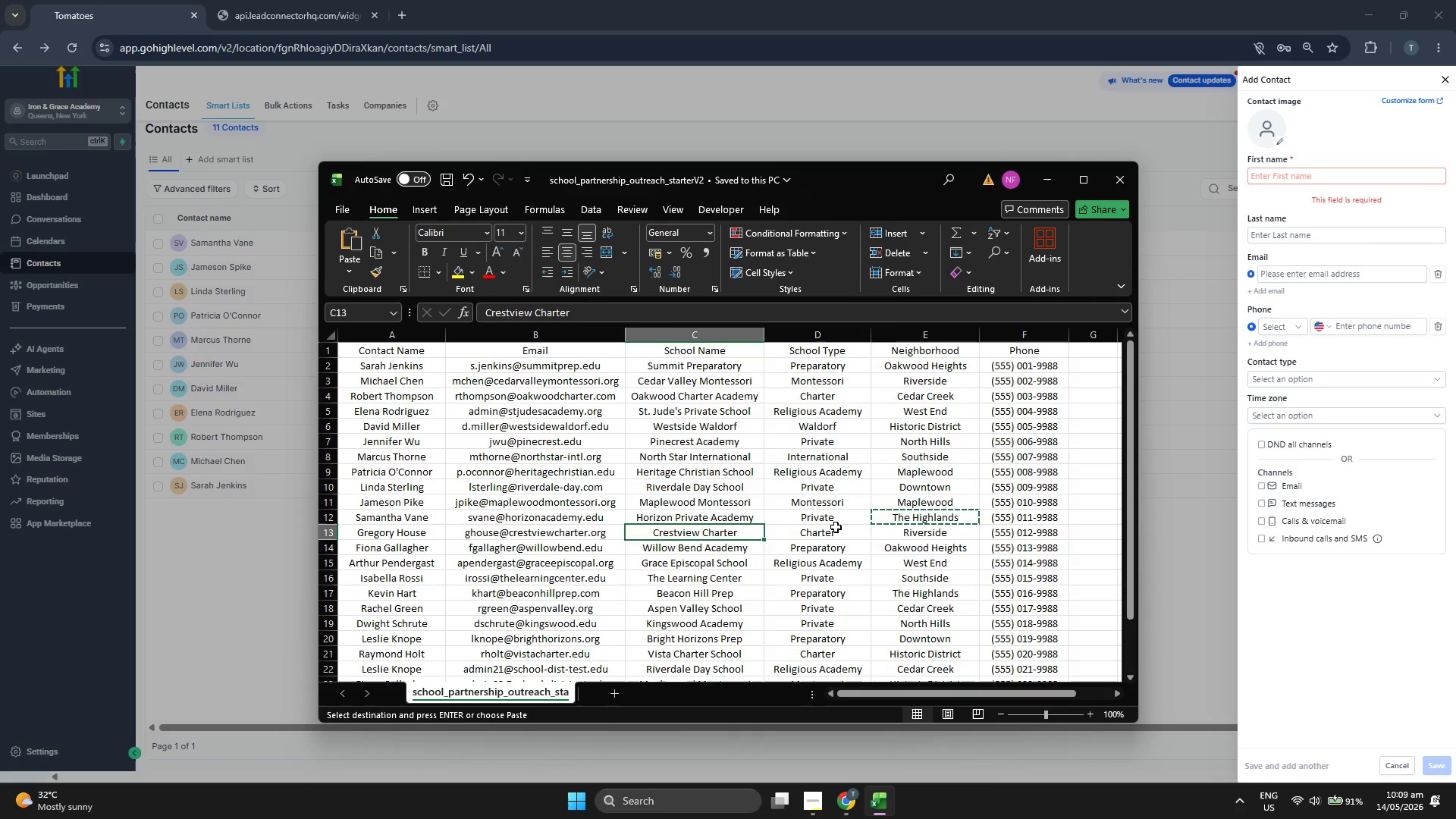 
key(ArrowLeft)
 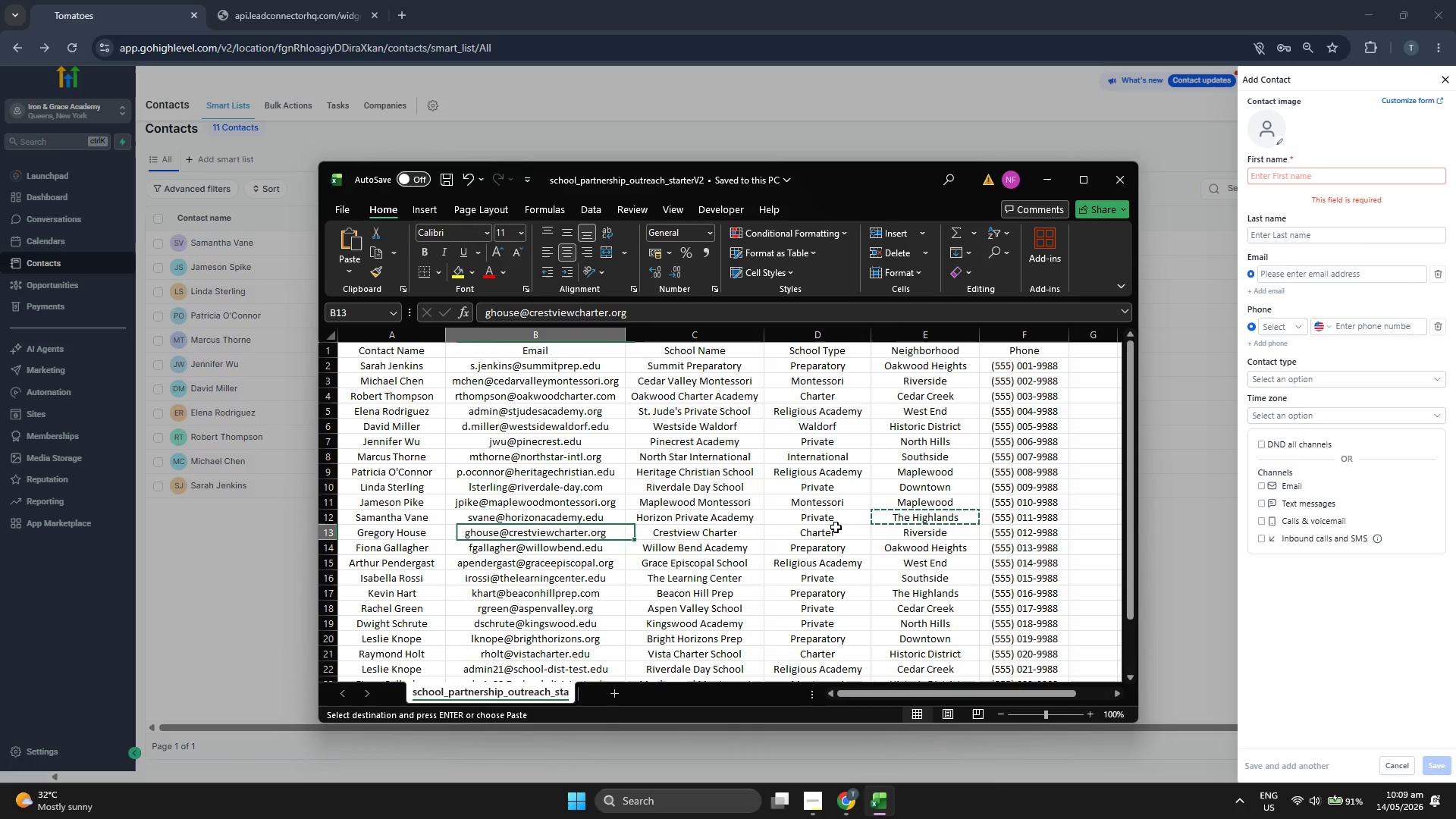 
key(ArrowLeft)
 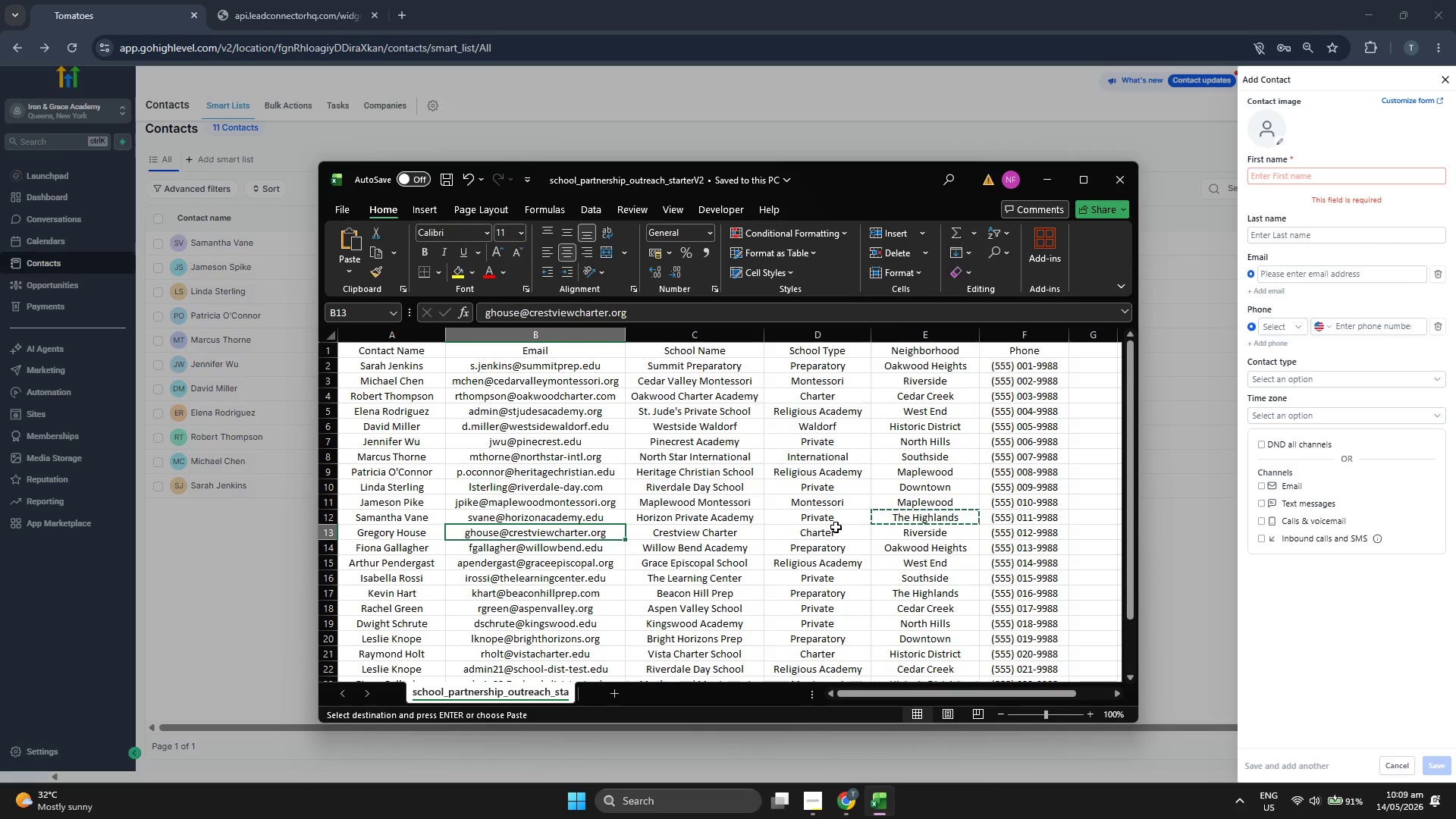 
key(Control+ControlLeft)
 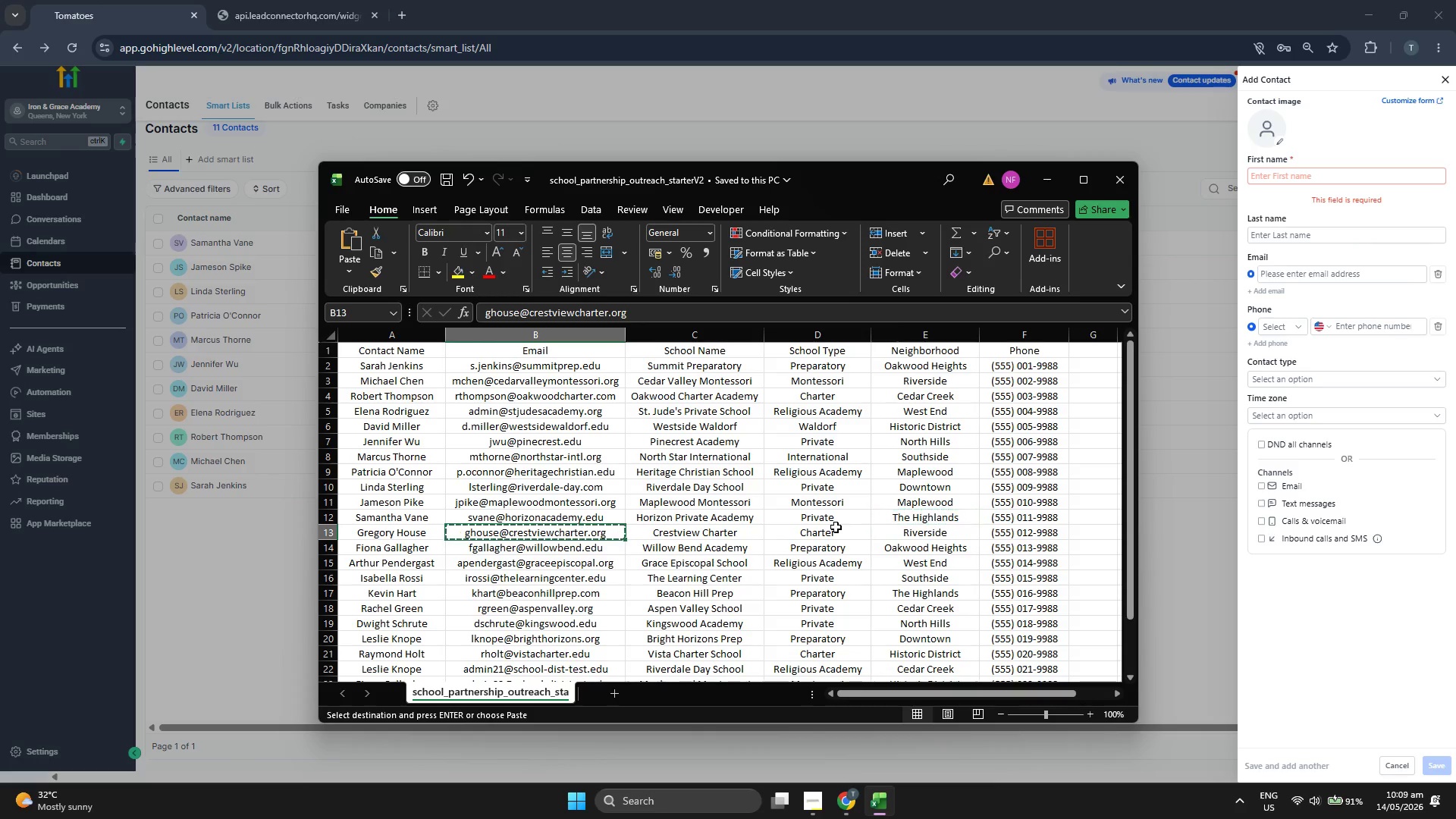 
key(Control+C)
 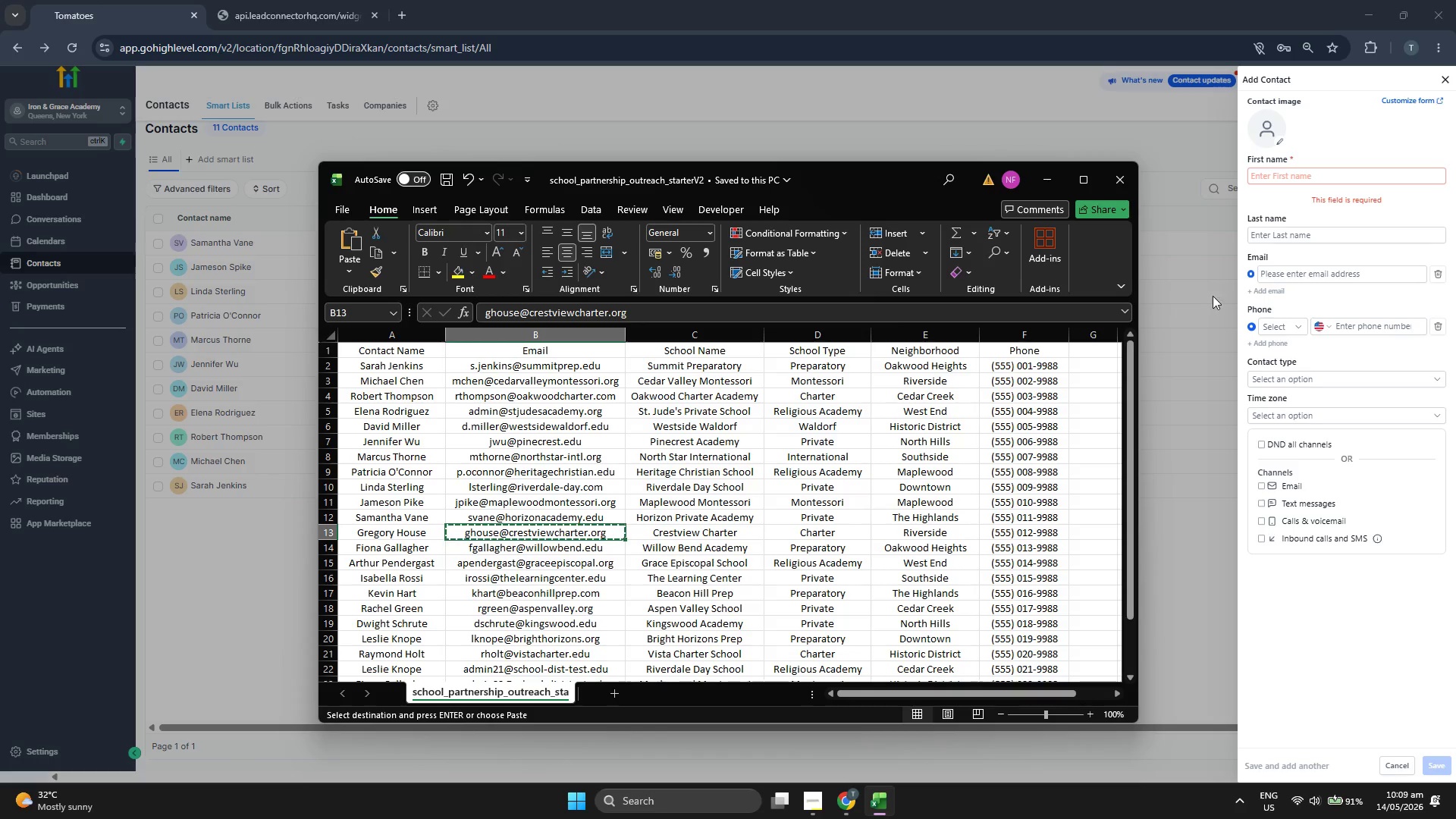 
left_click([1298, 274])
 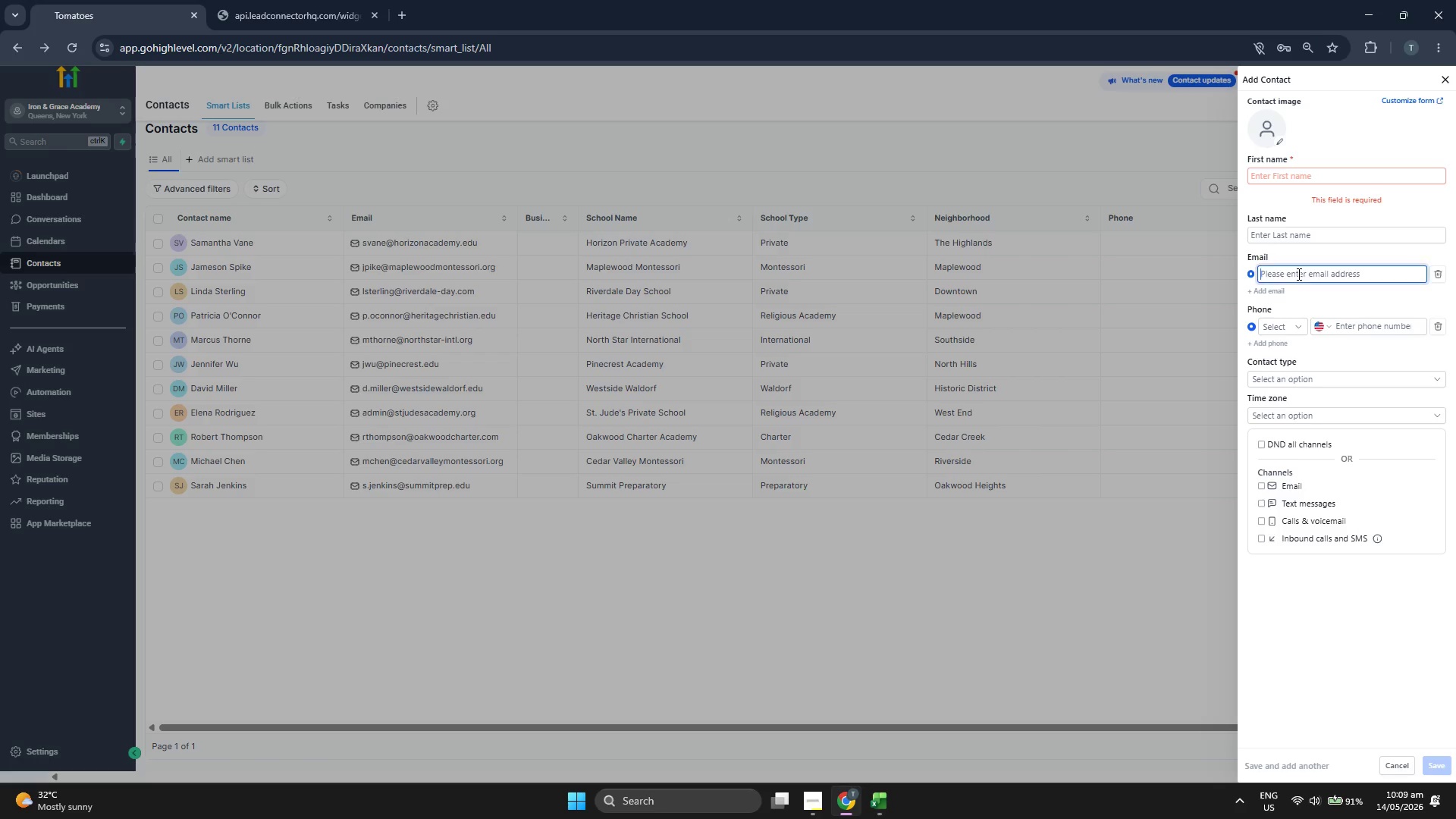 
key(Control+V)
 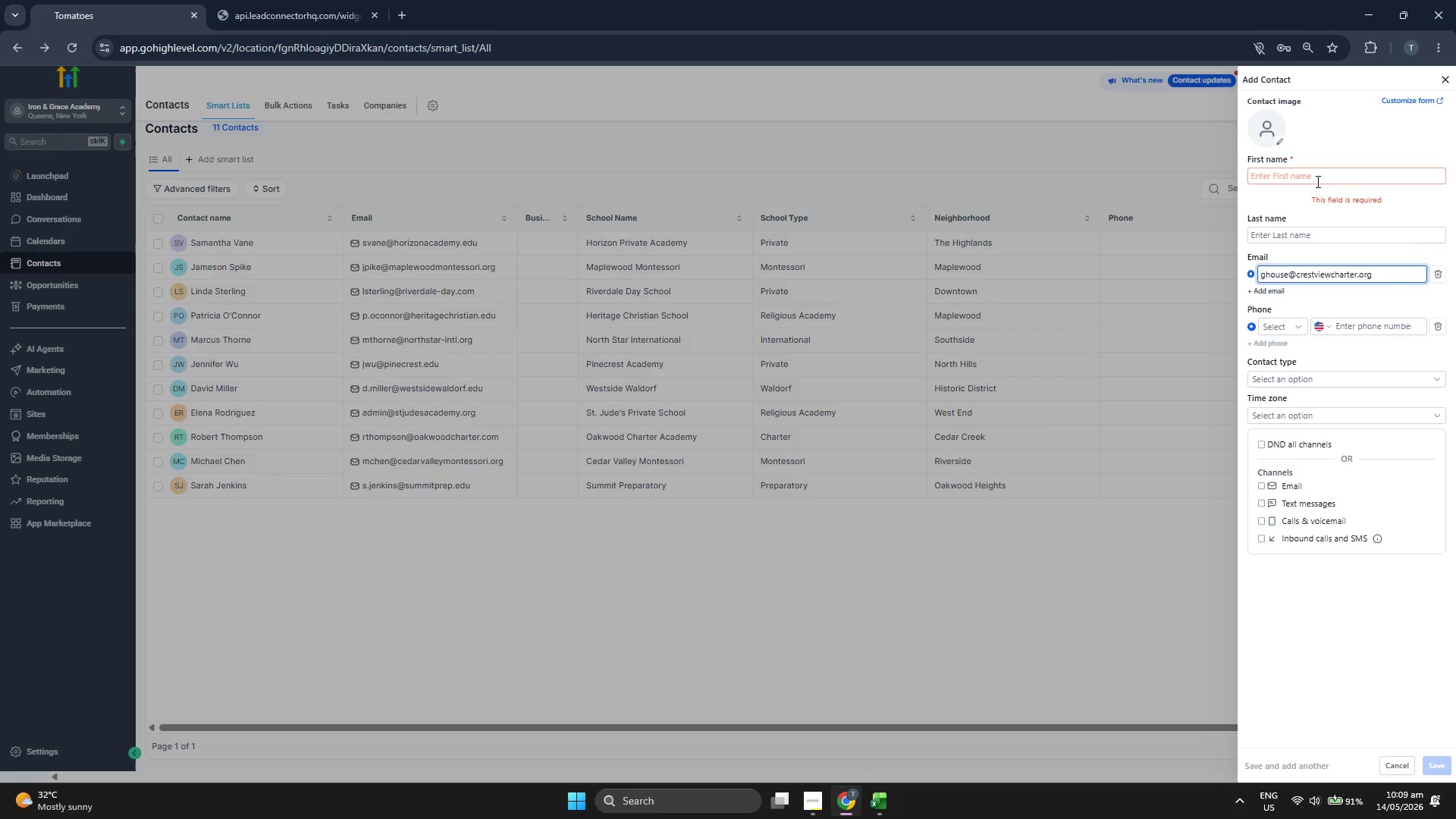 
left_click([1316, 181])
 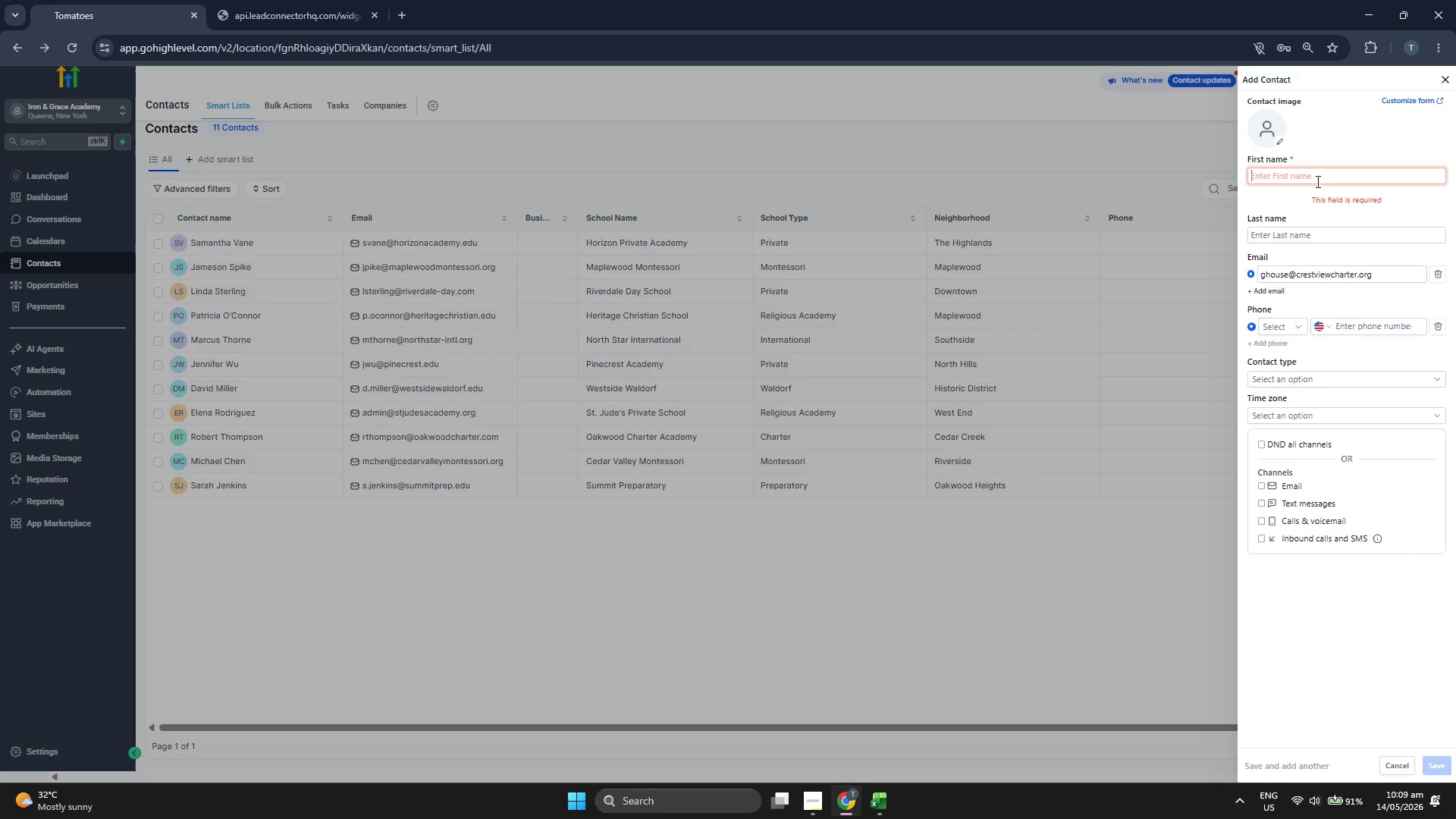 
type(H)
key(Backspace)
type(Gregory)
key(Tab)
type(hO)
key(Backspace)
key(Backspace)
type(House)
 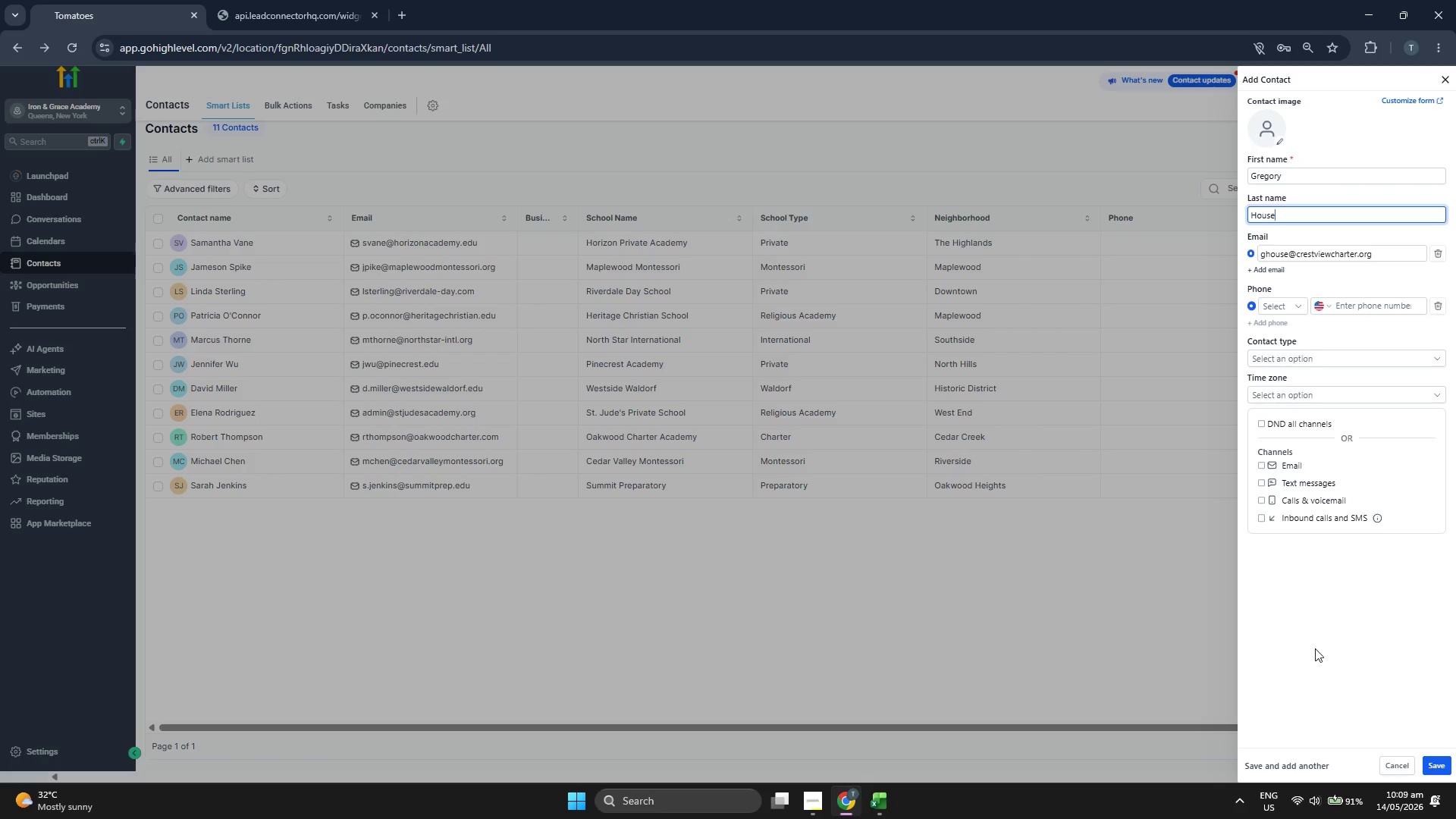 
left_click_drag(start_coordinate=[1310, 644], to_coordinate=[1307, 644])
 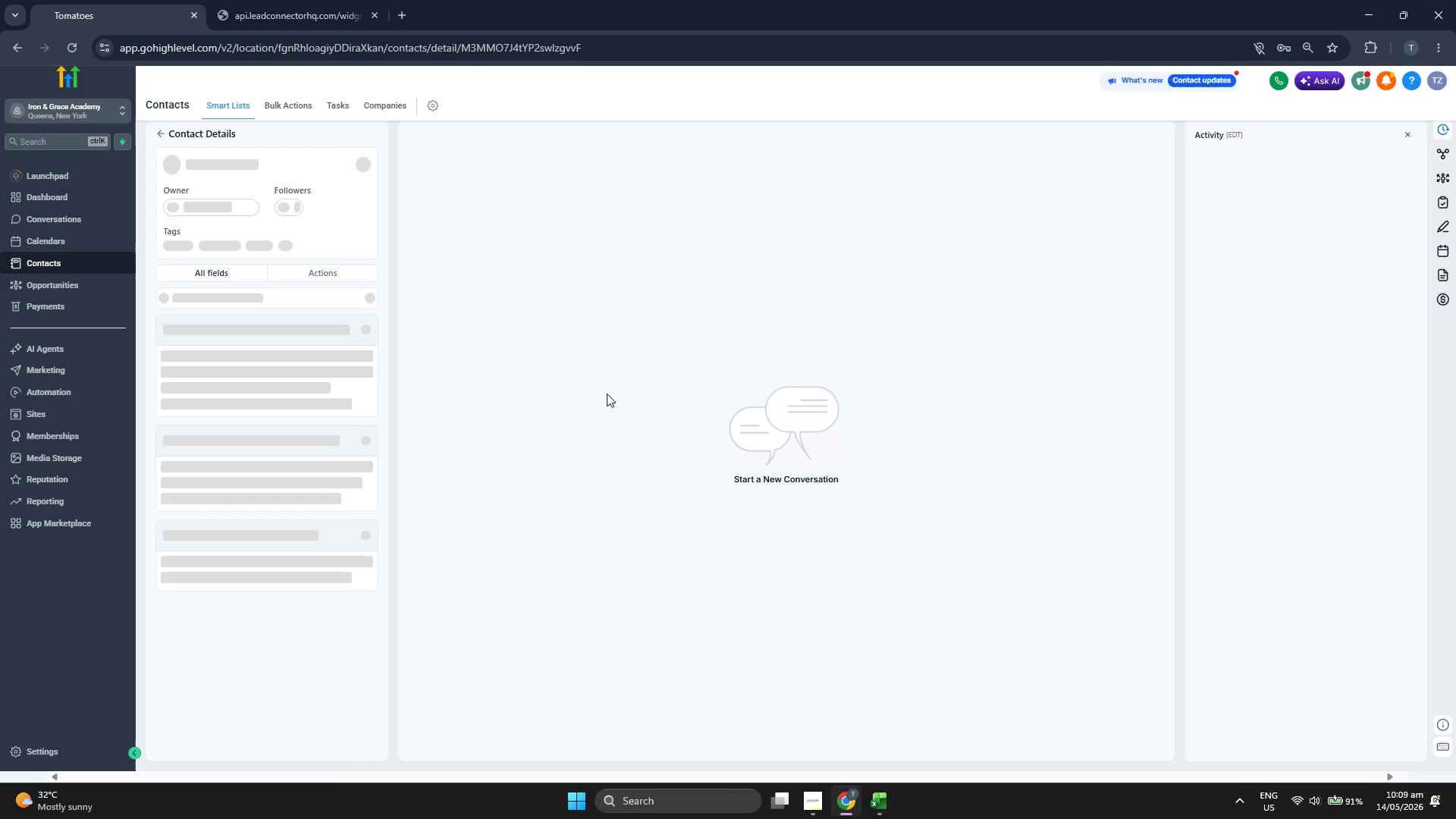 
left_click([186, 233])
 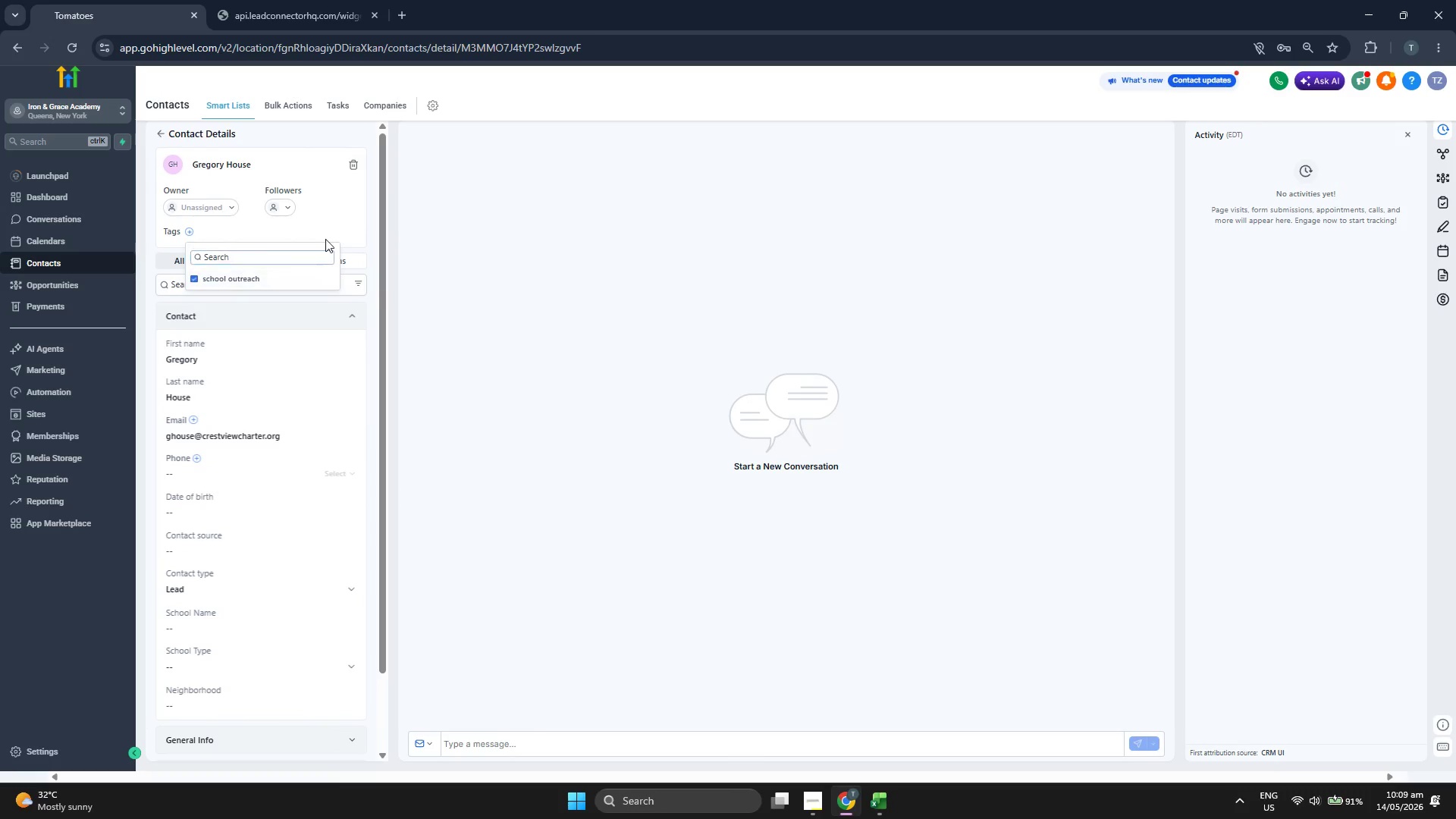 
double_click([338, 234])
 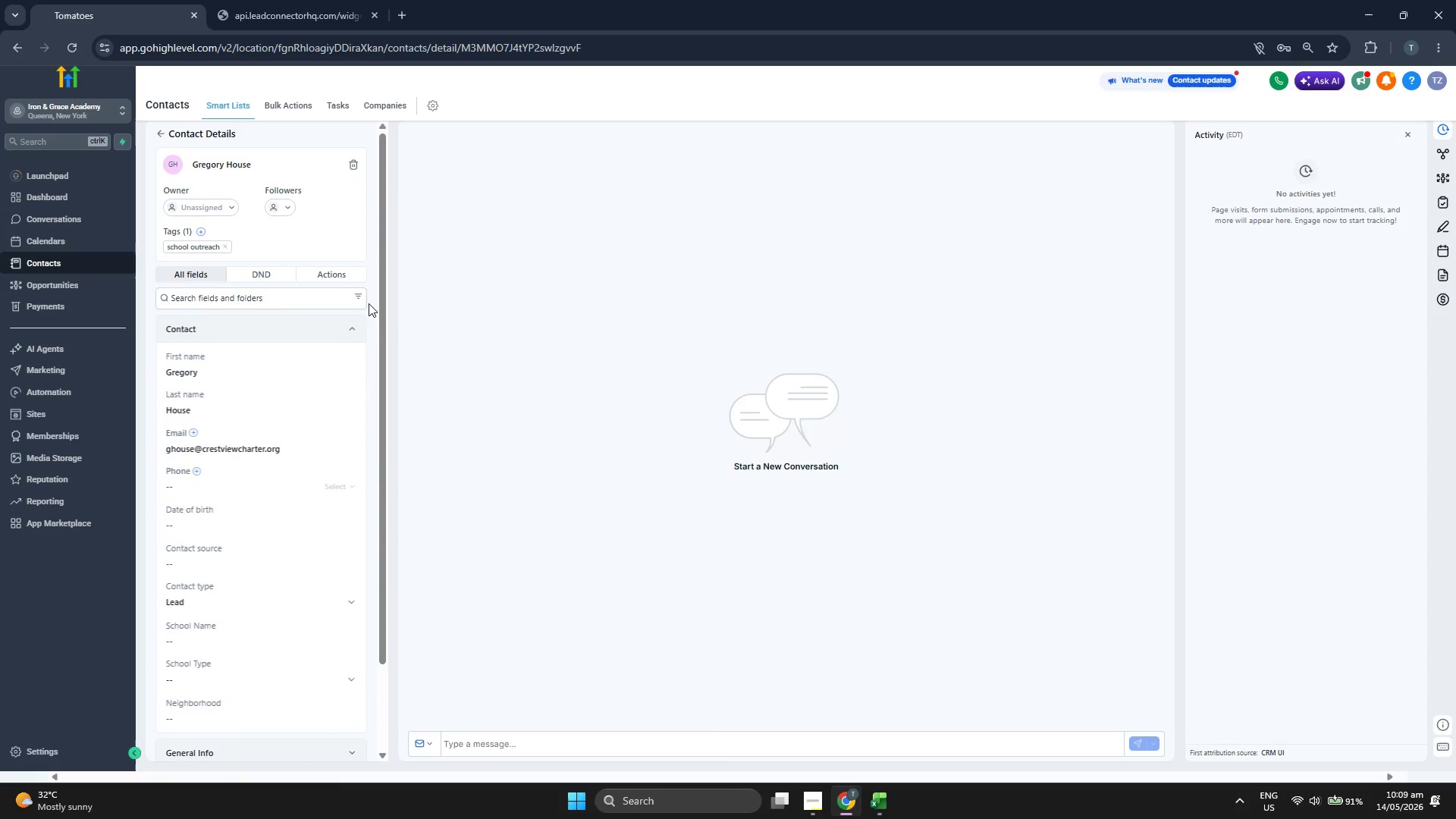 
scroll: coordinate [367, 303], scroll_direction: down, amount: 1.0
 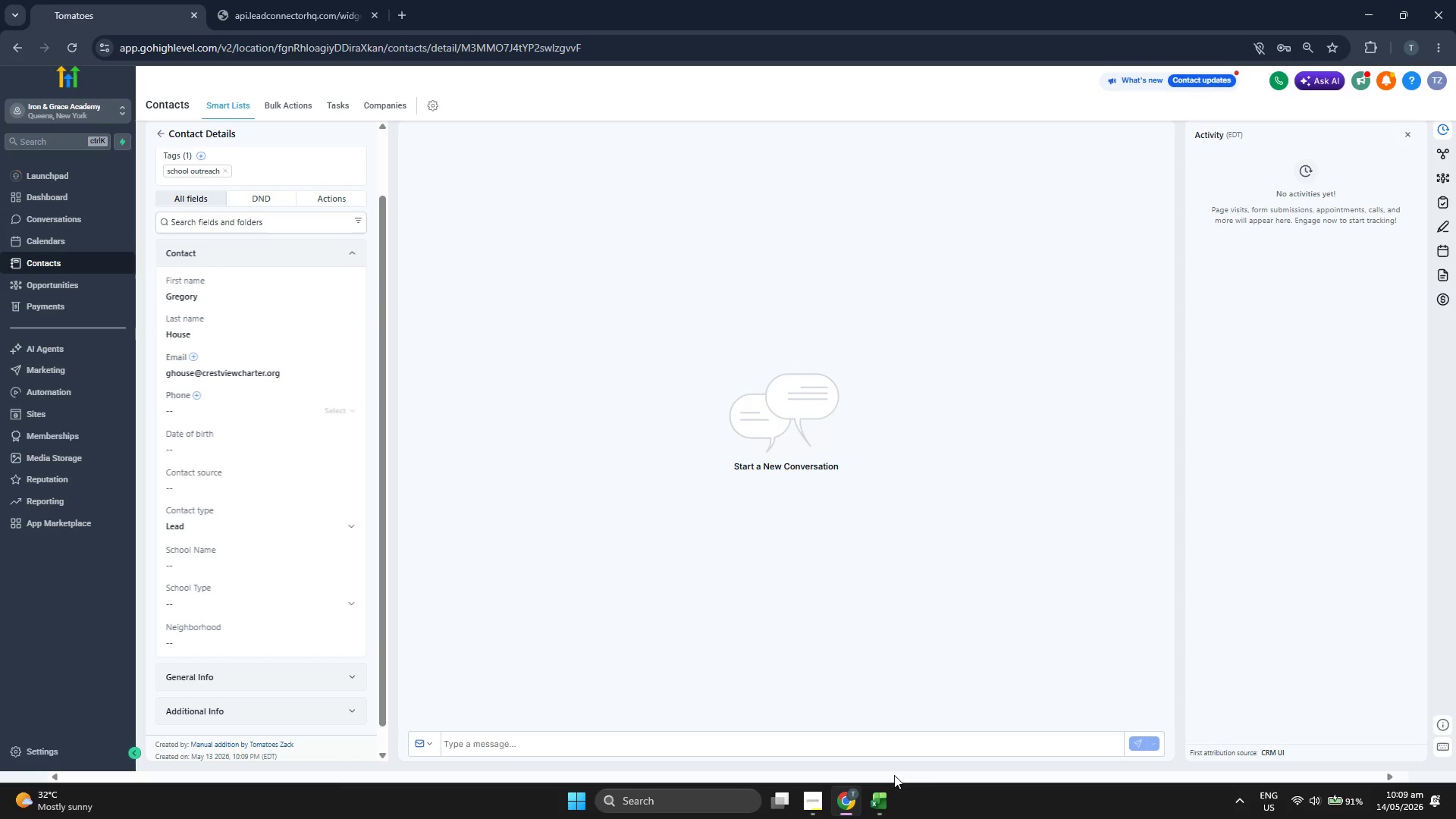 
left_click([880, 805])
 